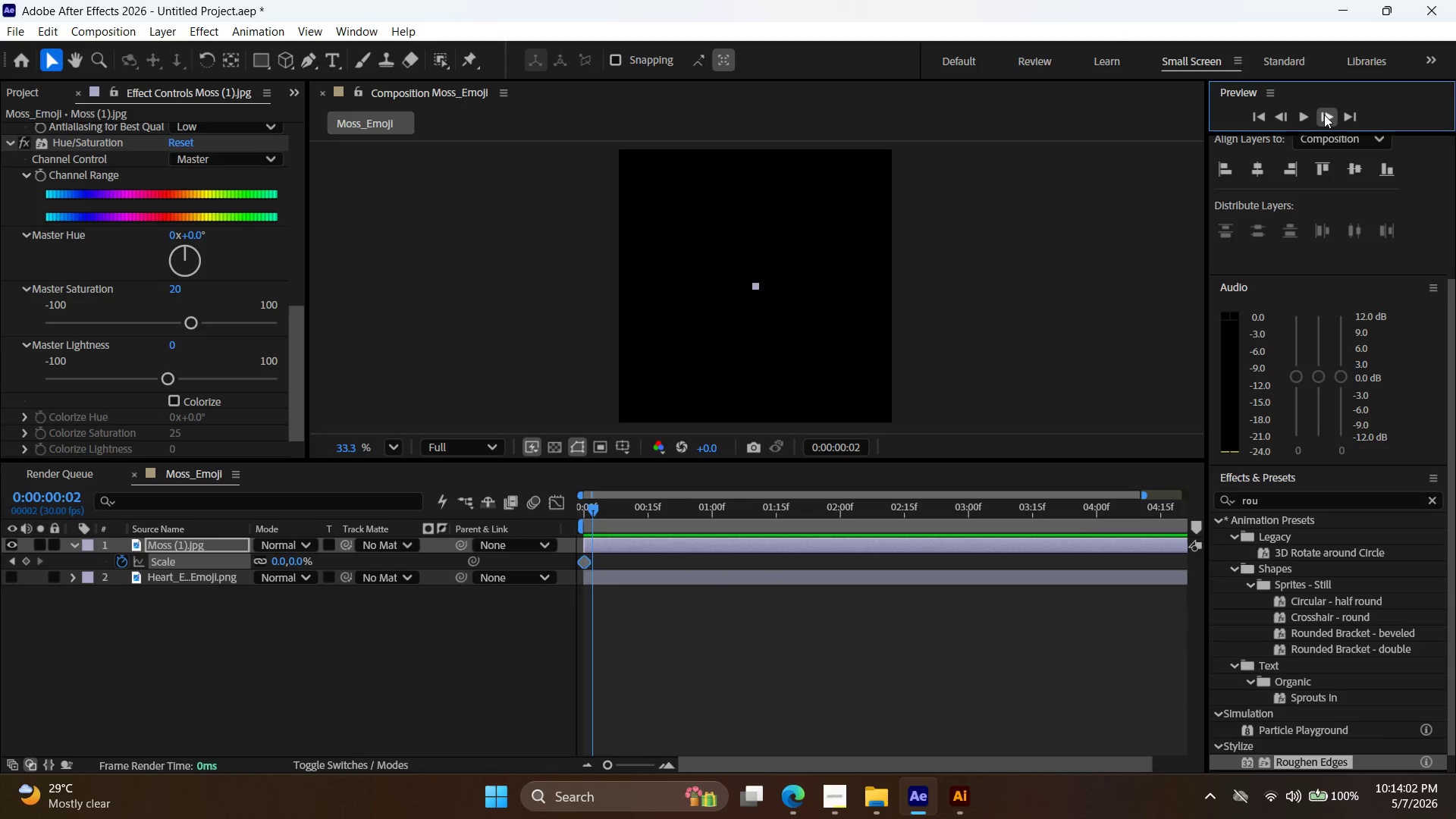 
triple_click([1324, 115])
 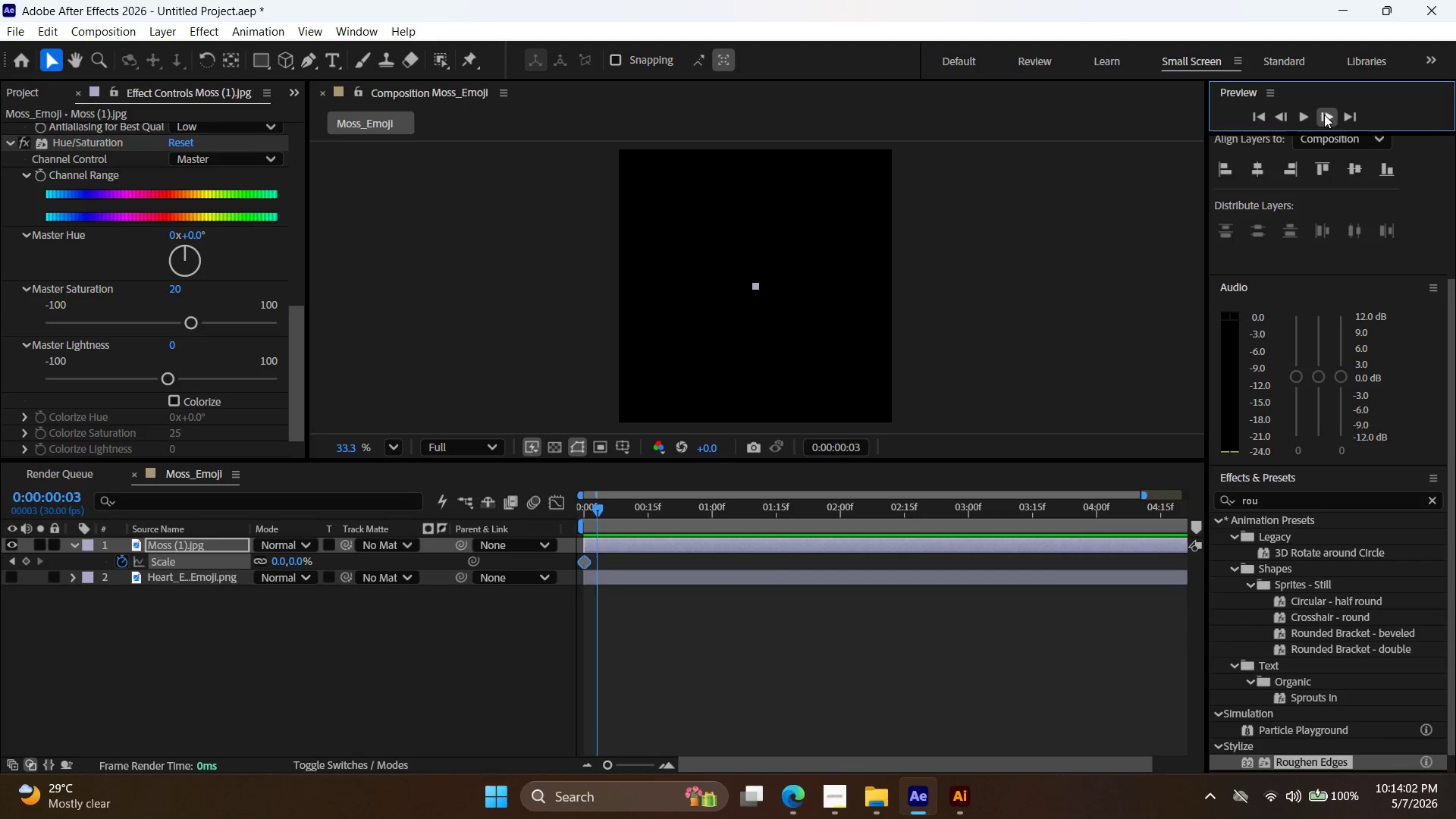 
triple_click([1324, 115])
 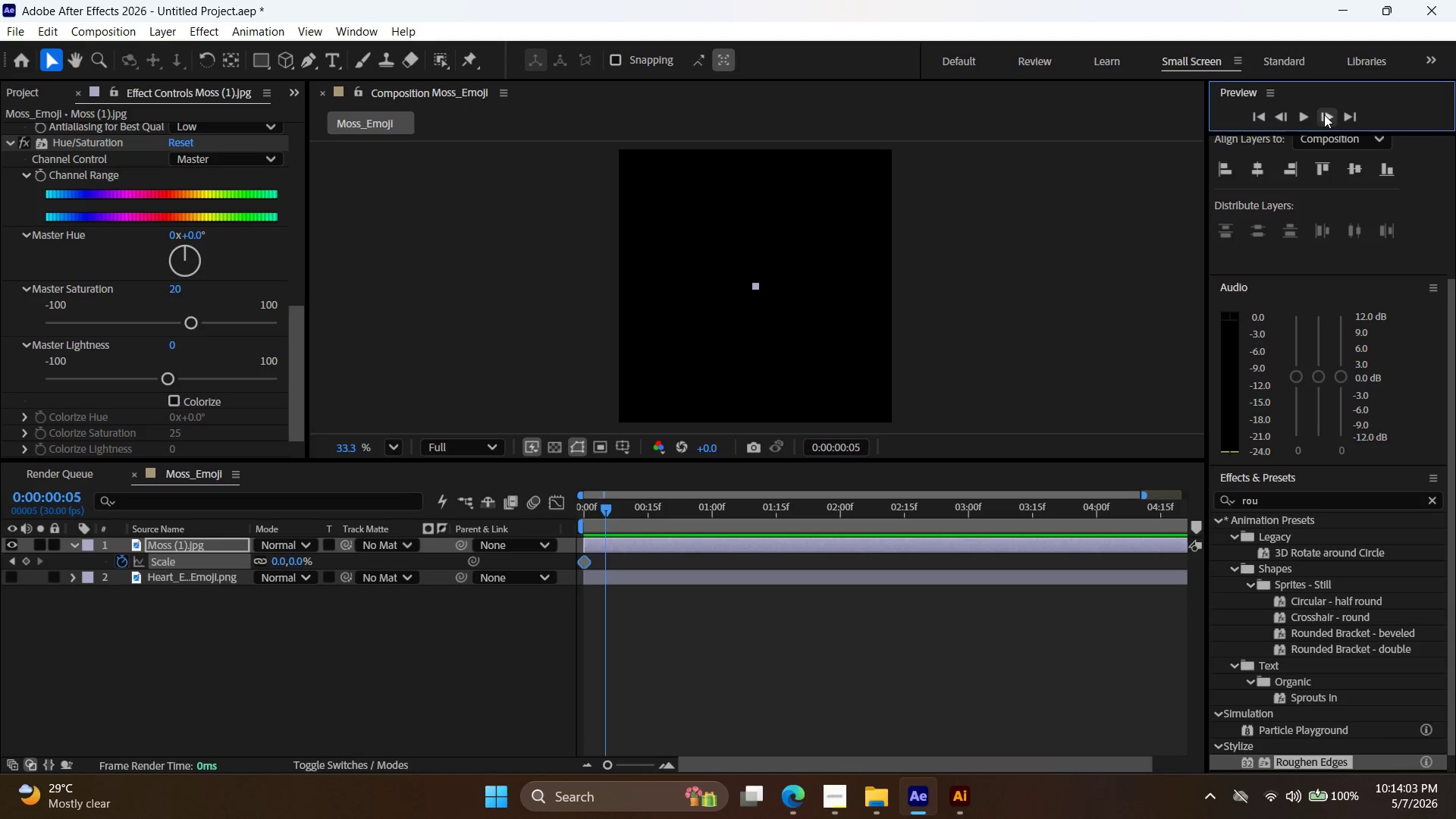 
triple_click([1324, 115])
 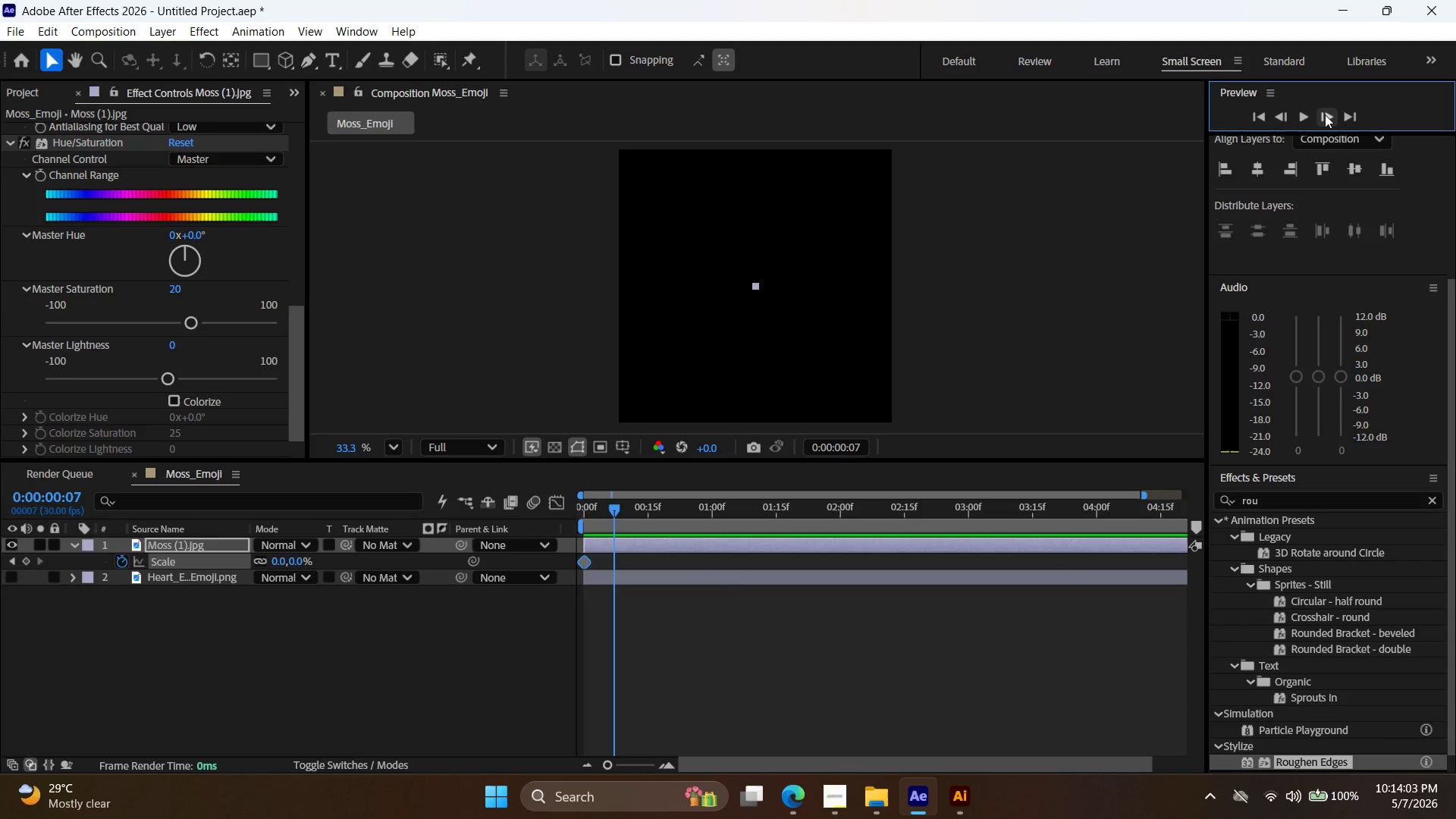 
triple_click([1325, 115])
 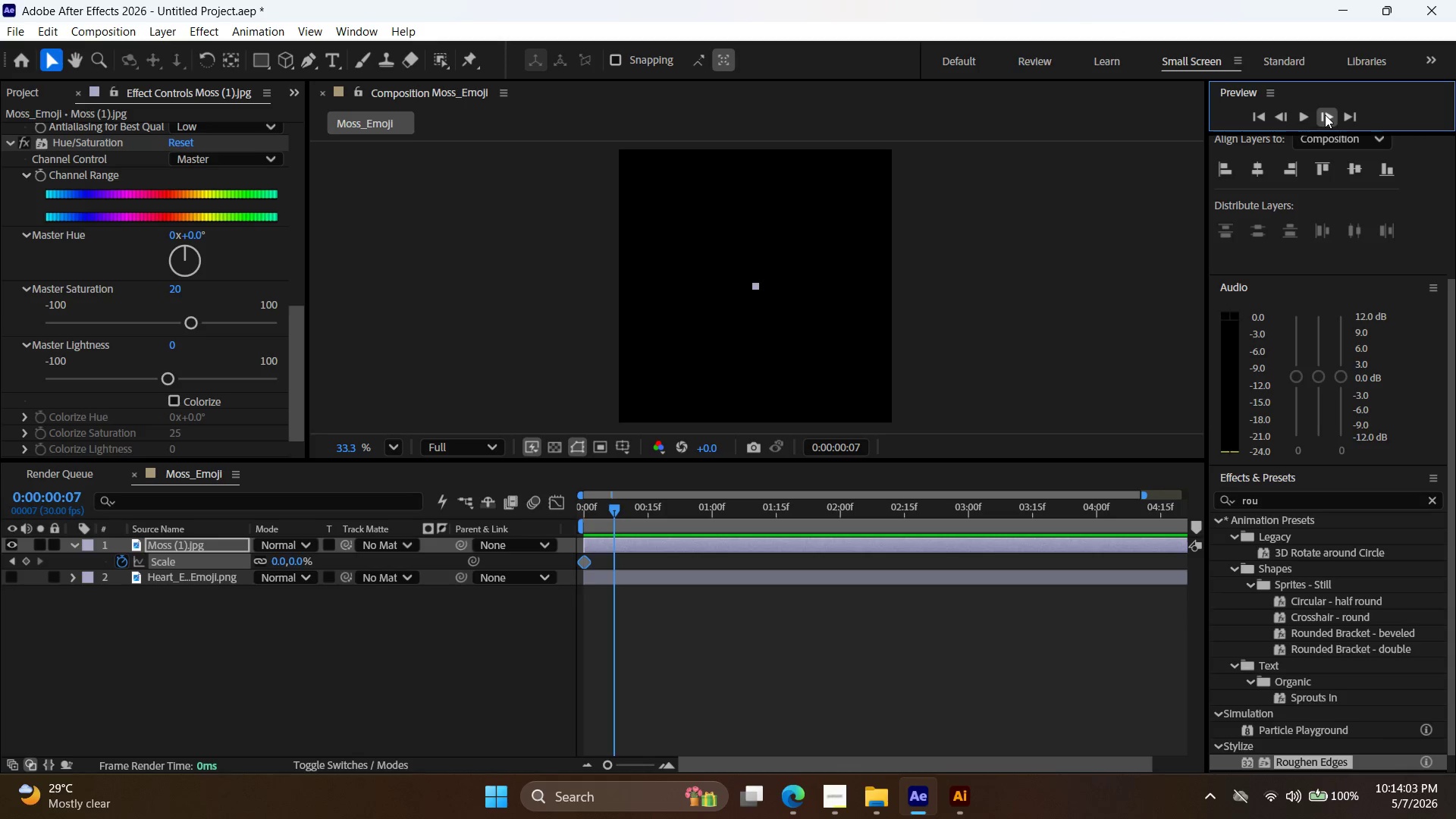 
triple_click([1325, 115])
 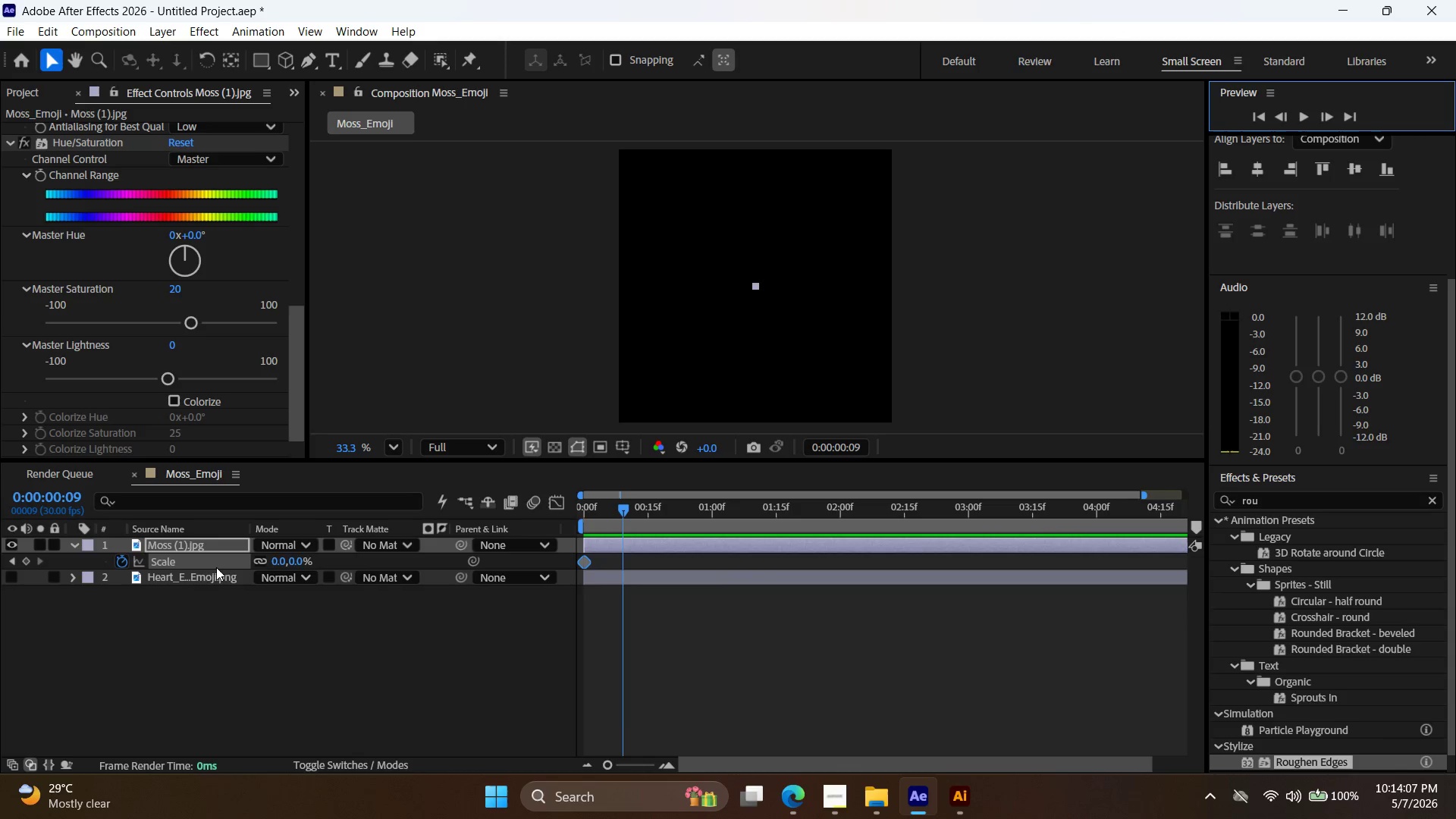 
left_click([275, 559])
 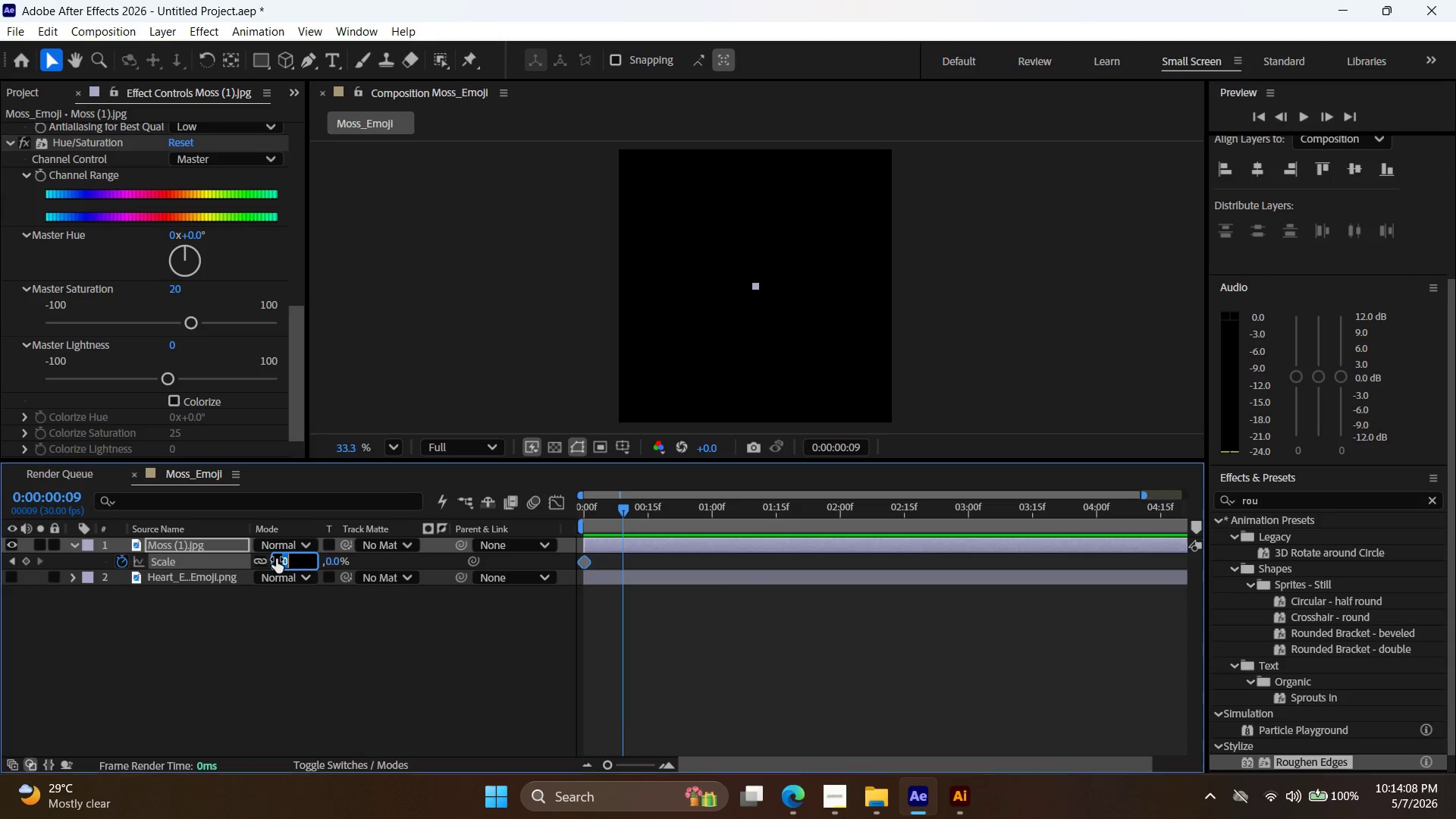 
triple_click([276, 559])
 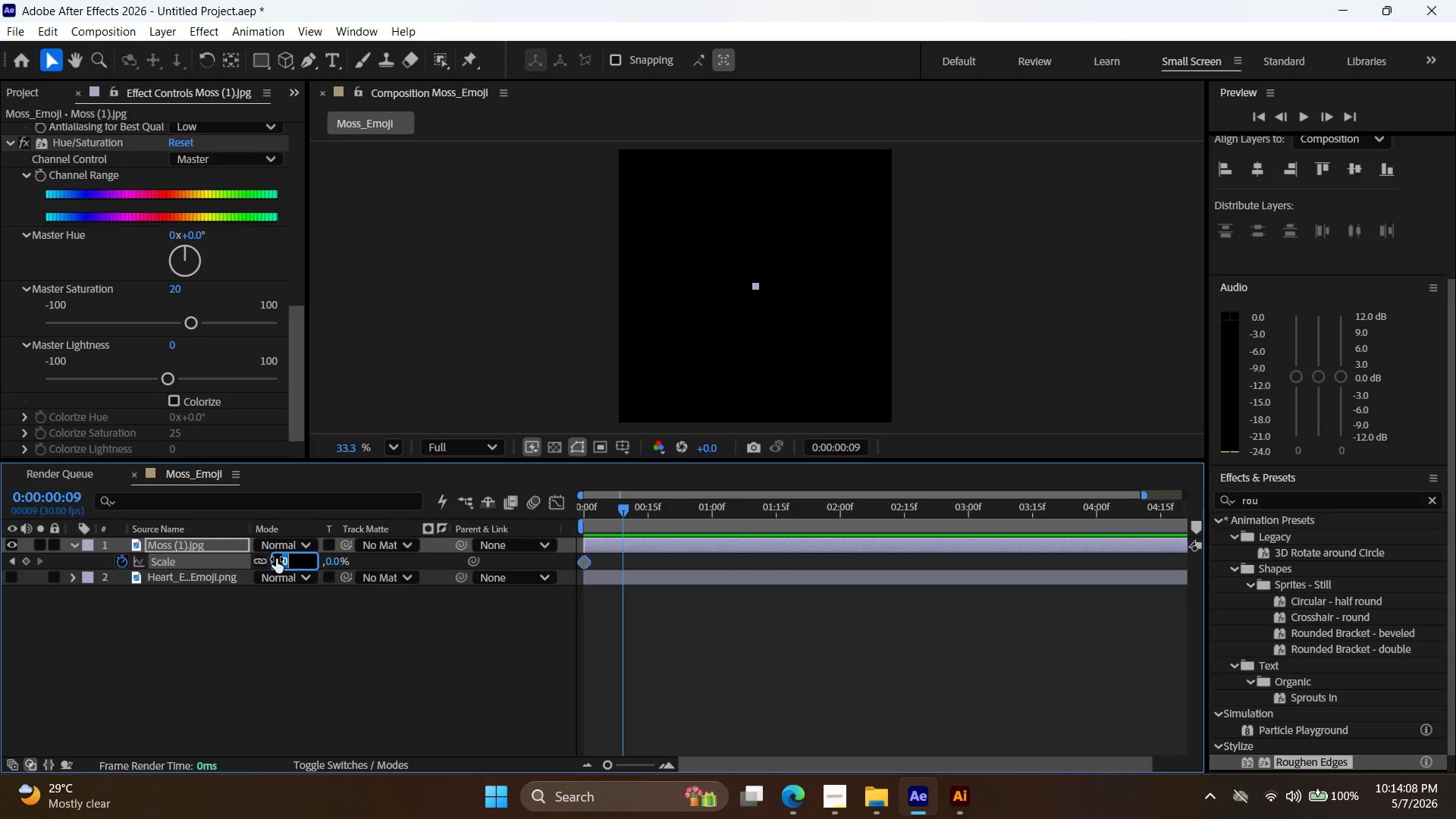 
triple_click([276, 559])
 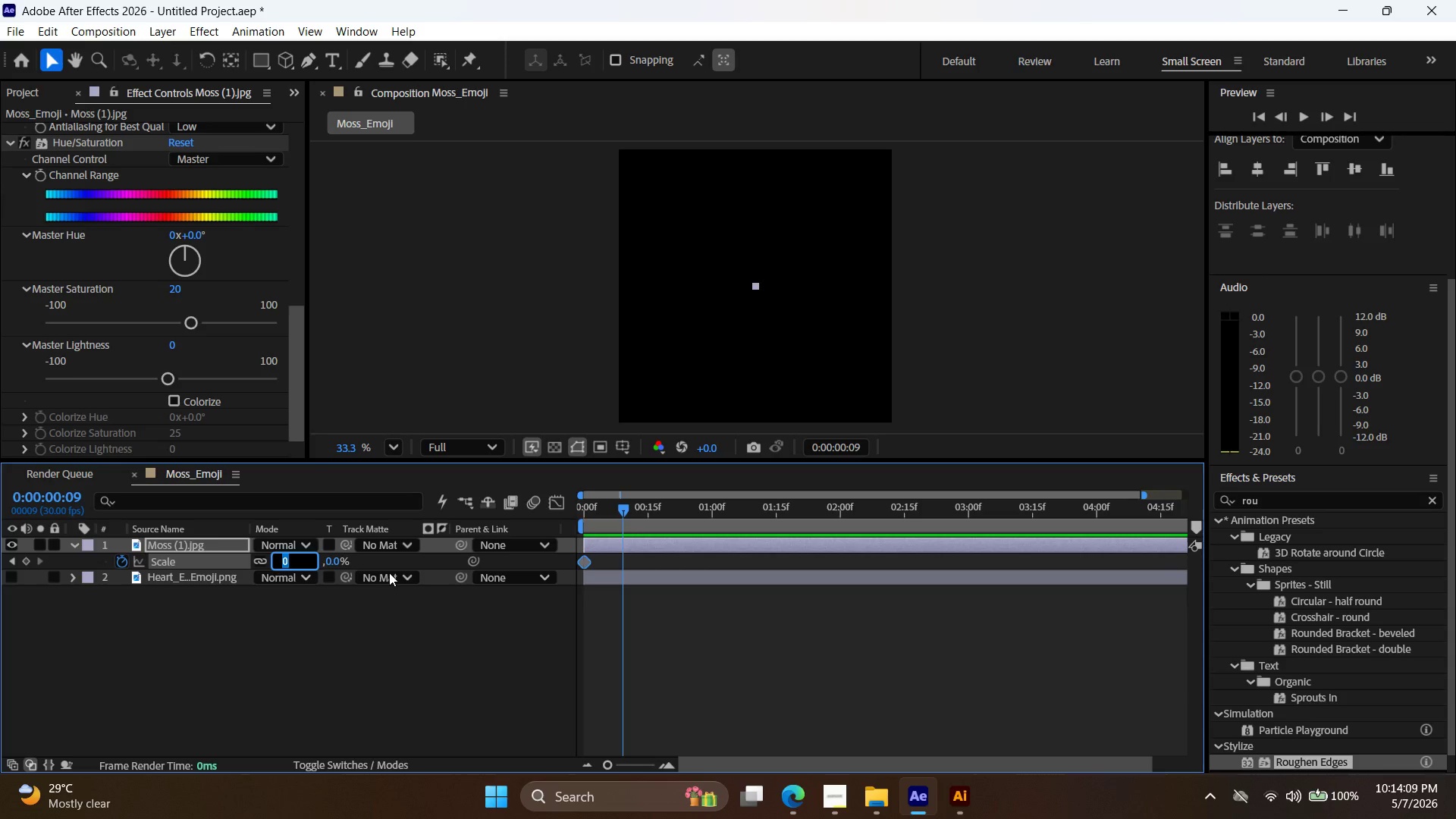 
type(115)
 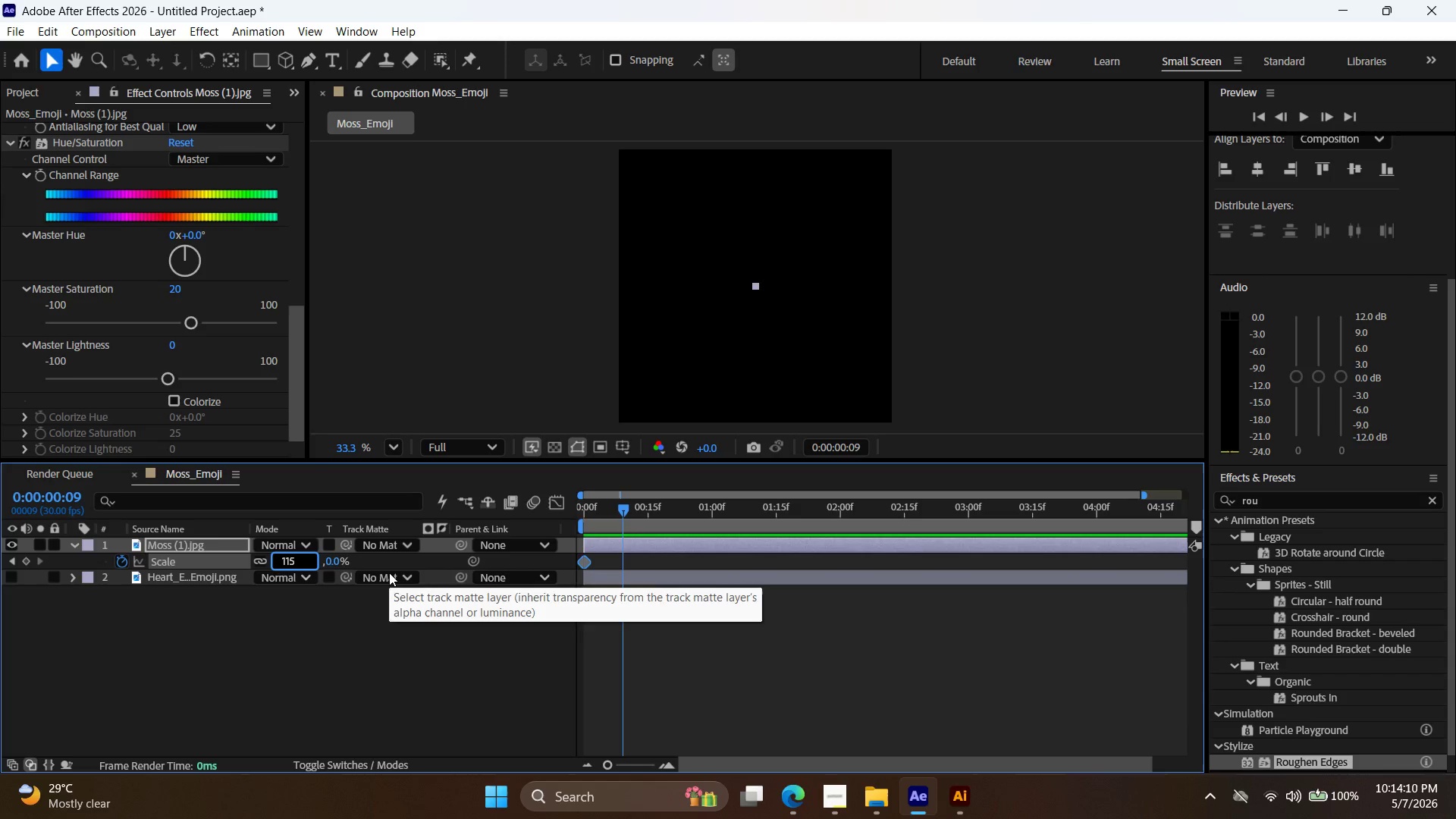 
key(Enter)
 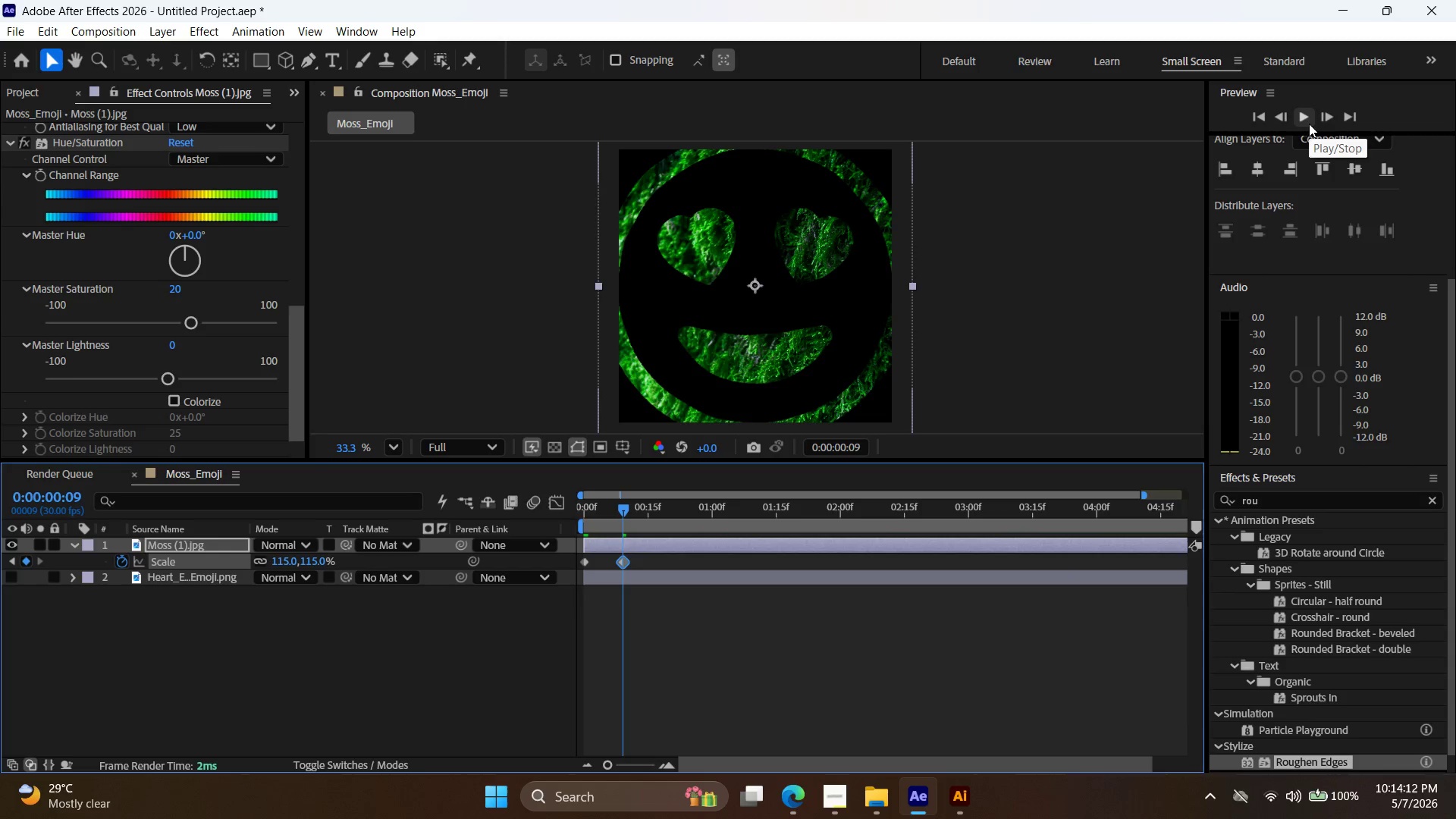 
left_click([1327, 116])
 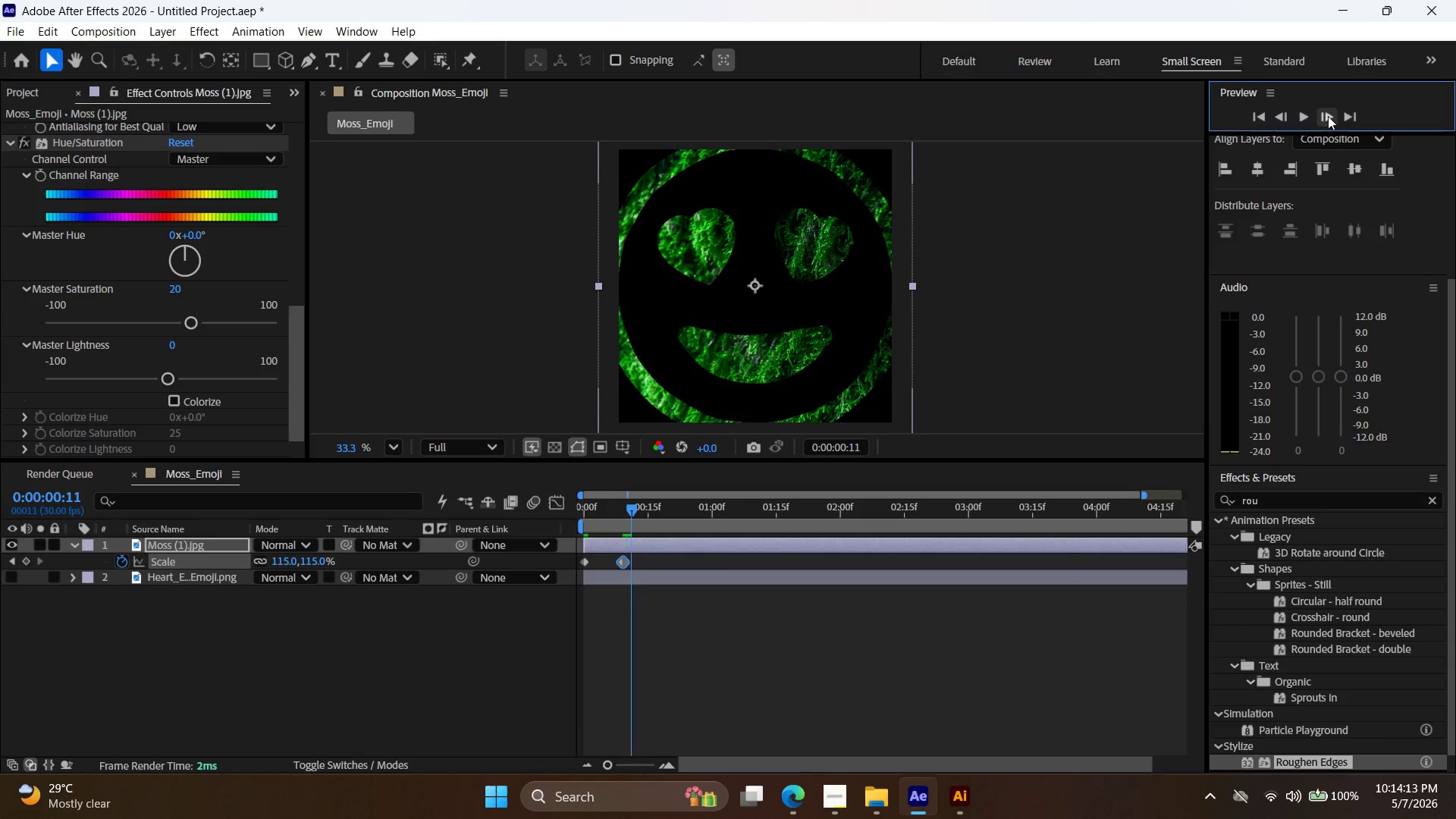 
triple_click([1328, 116])
 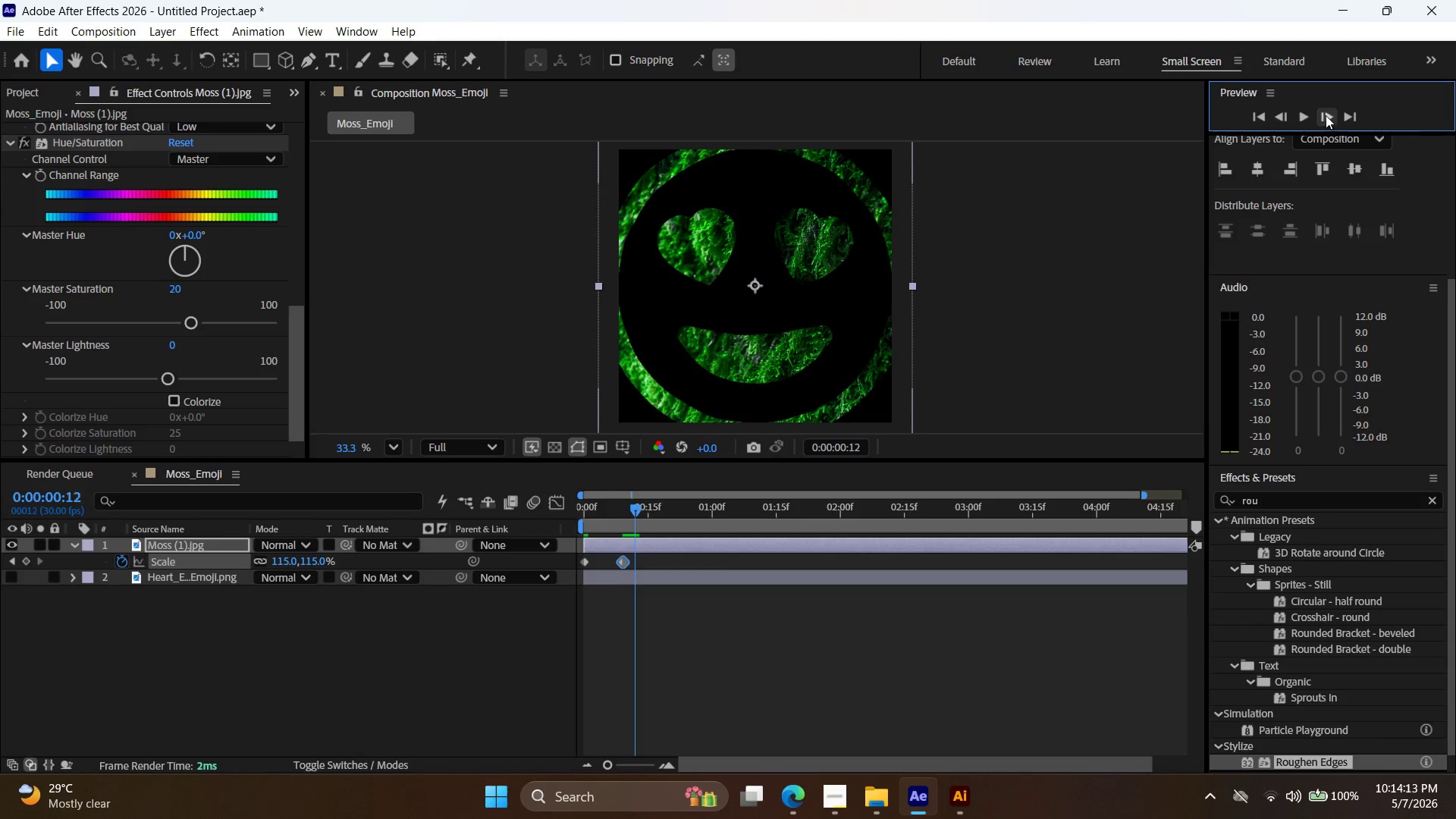 
triple_click([1322, 113])
 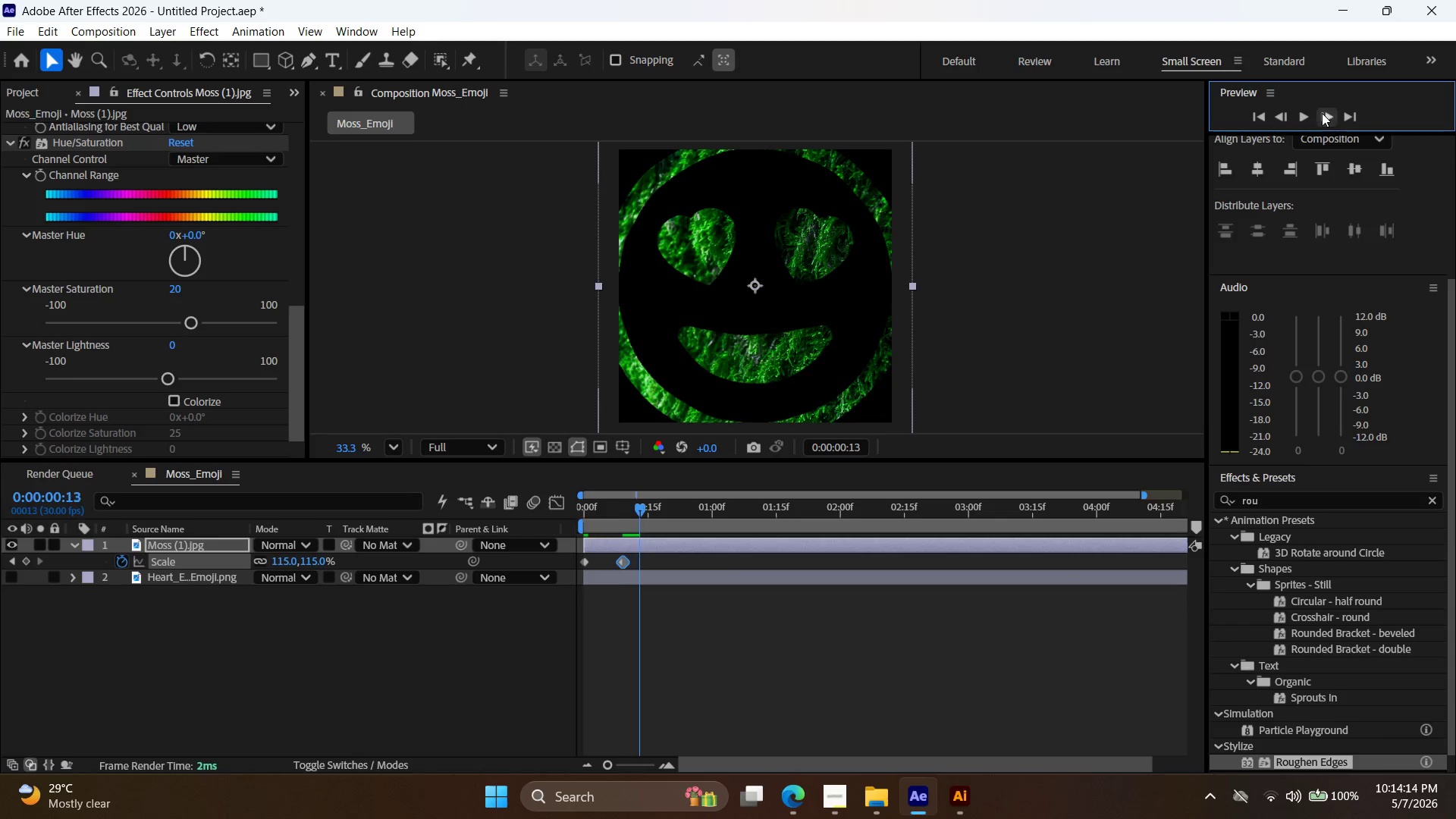 
triple_click([1322, 113])
 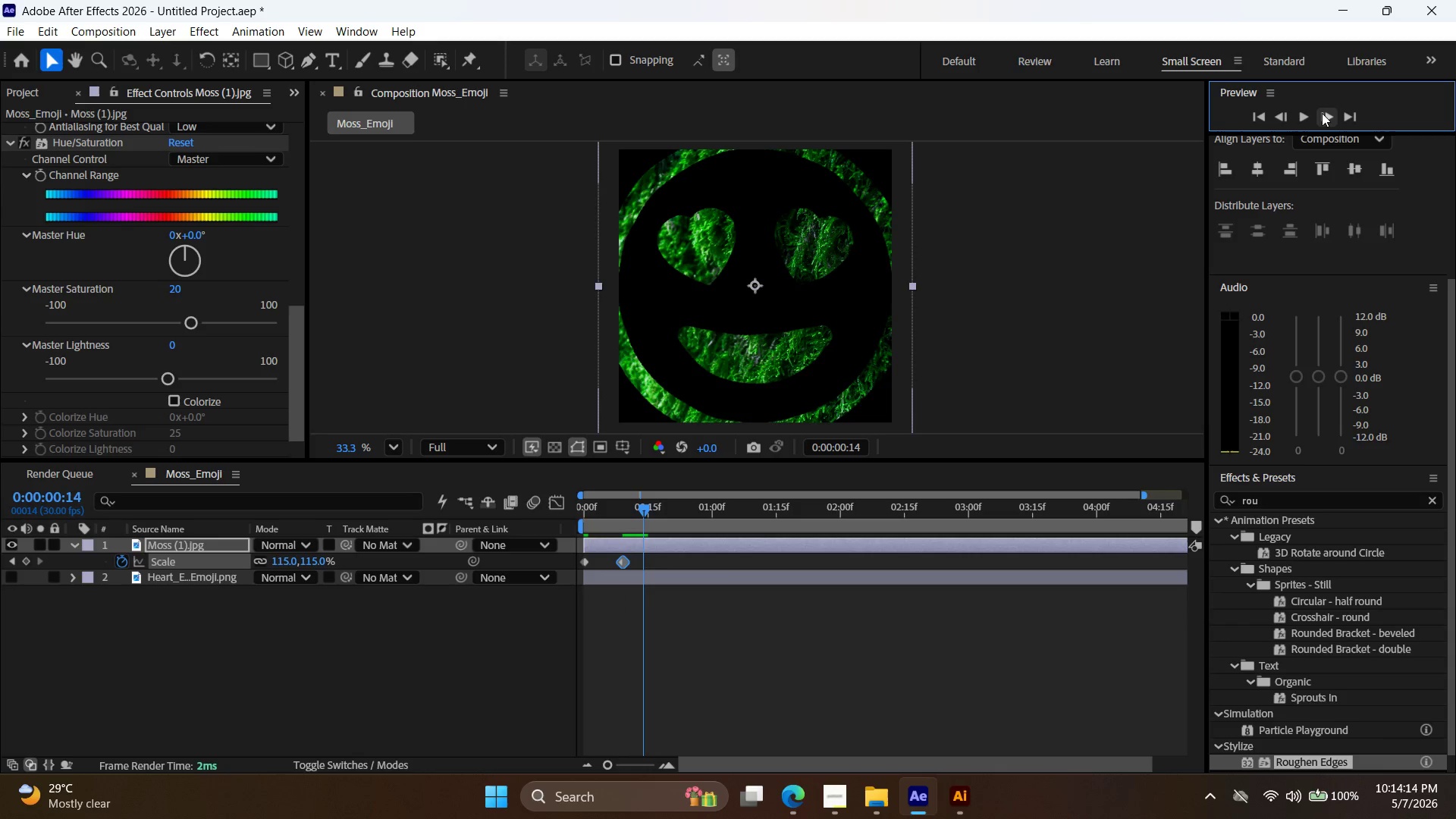 
triple_click([1322, 113])
 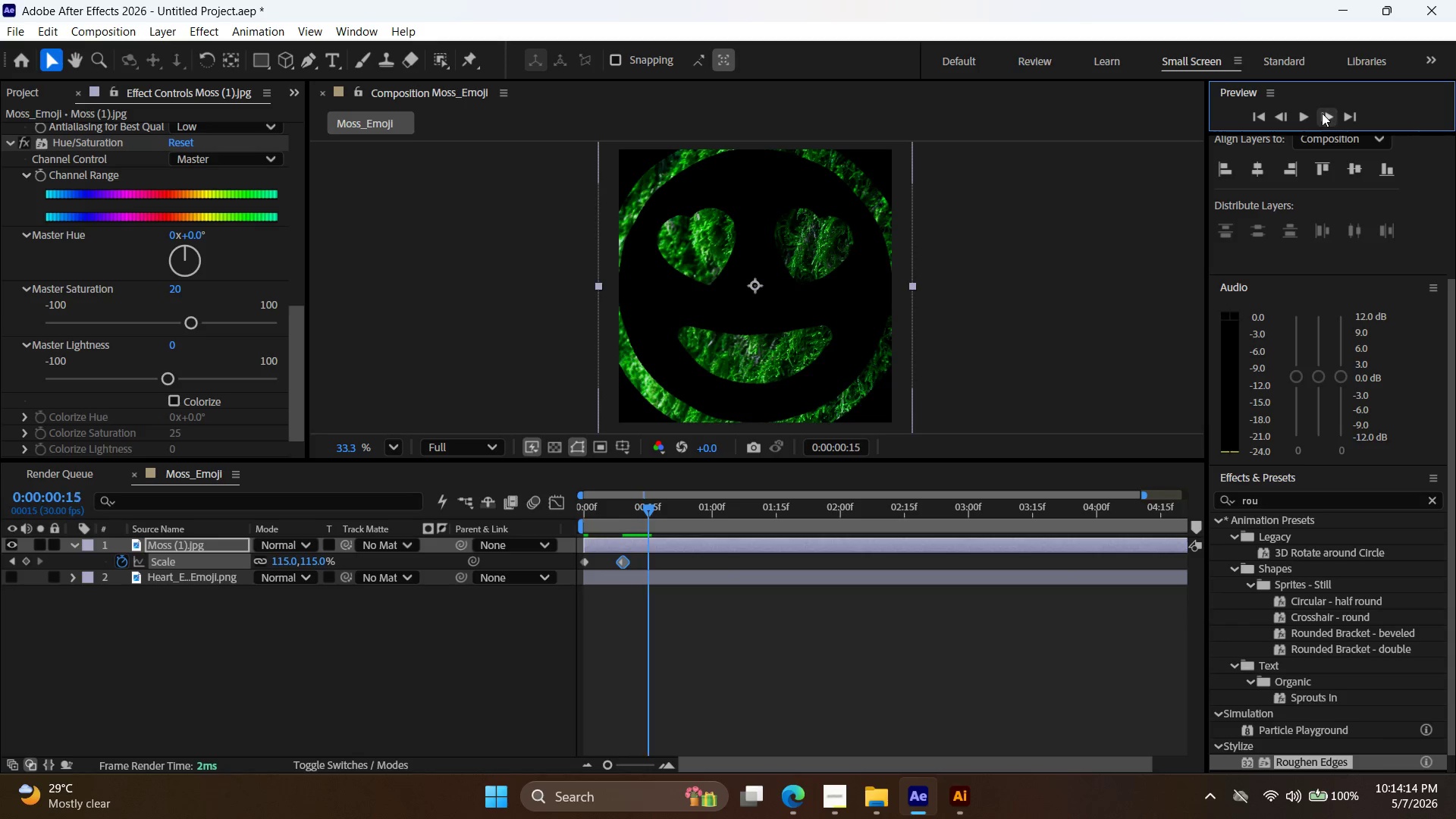 
triple_click([1322, 113])
 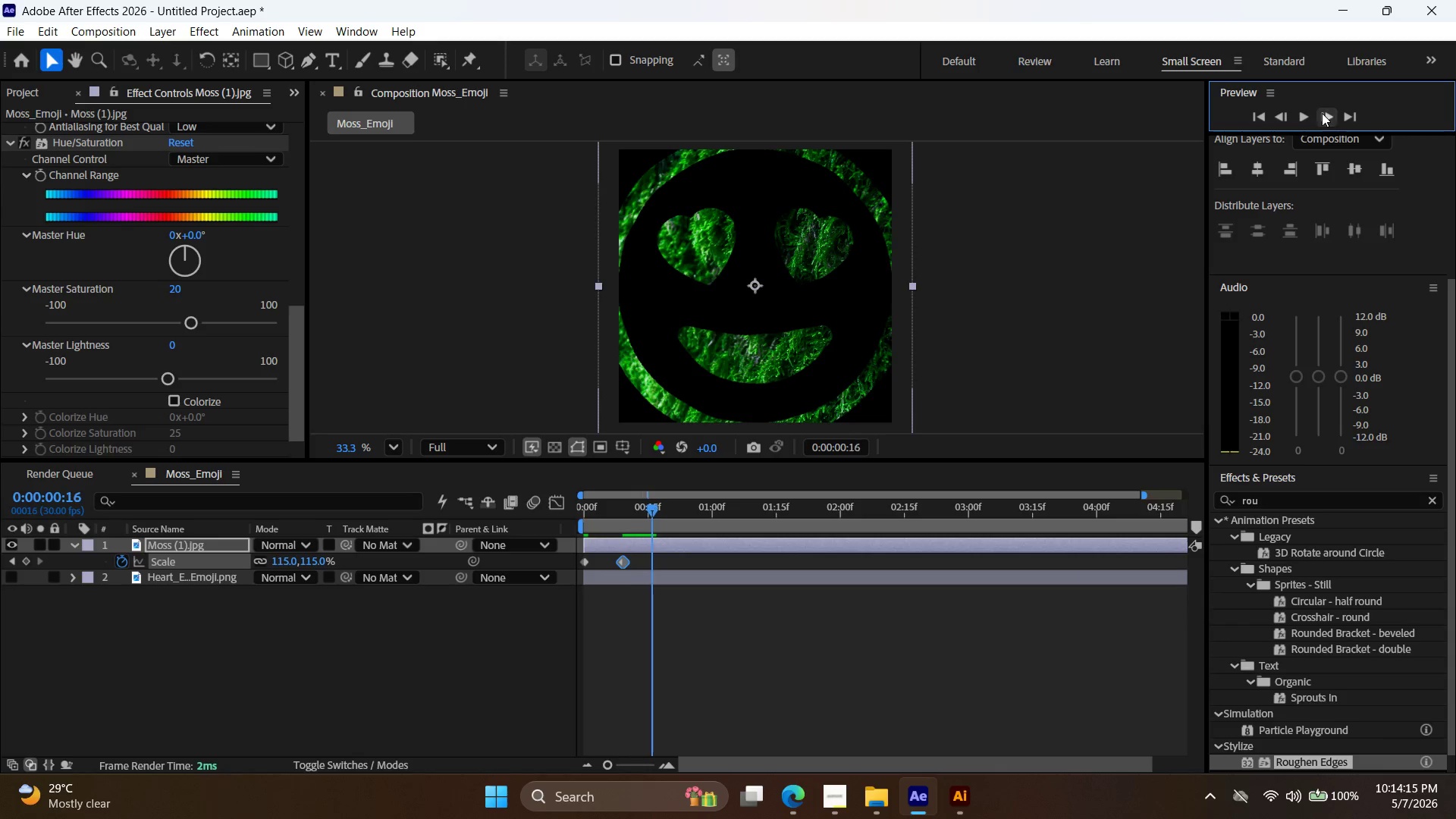 
triple_click([1322, 113])
 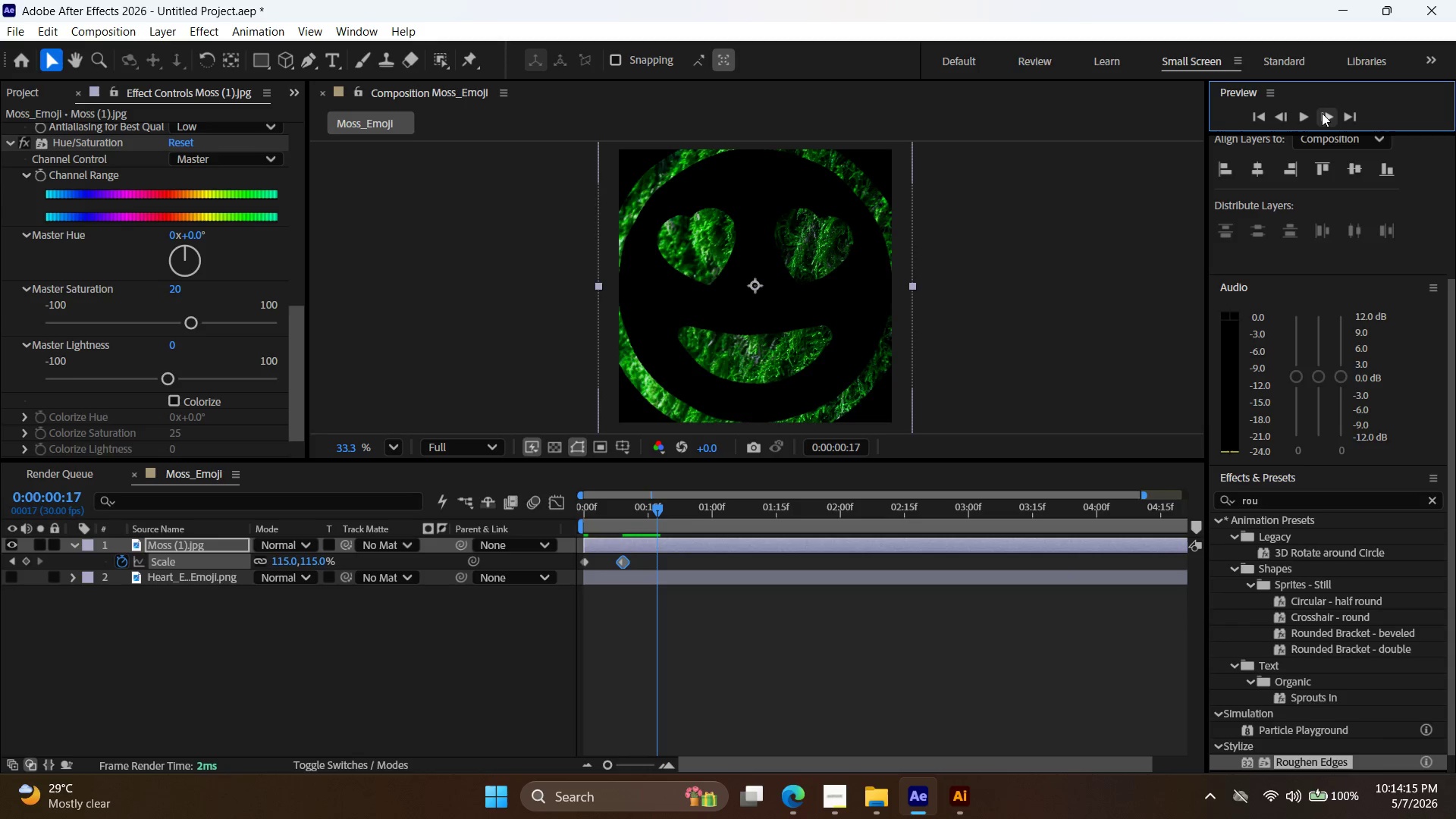 
triple_click([1322, 113])
 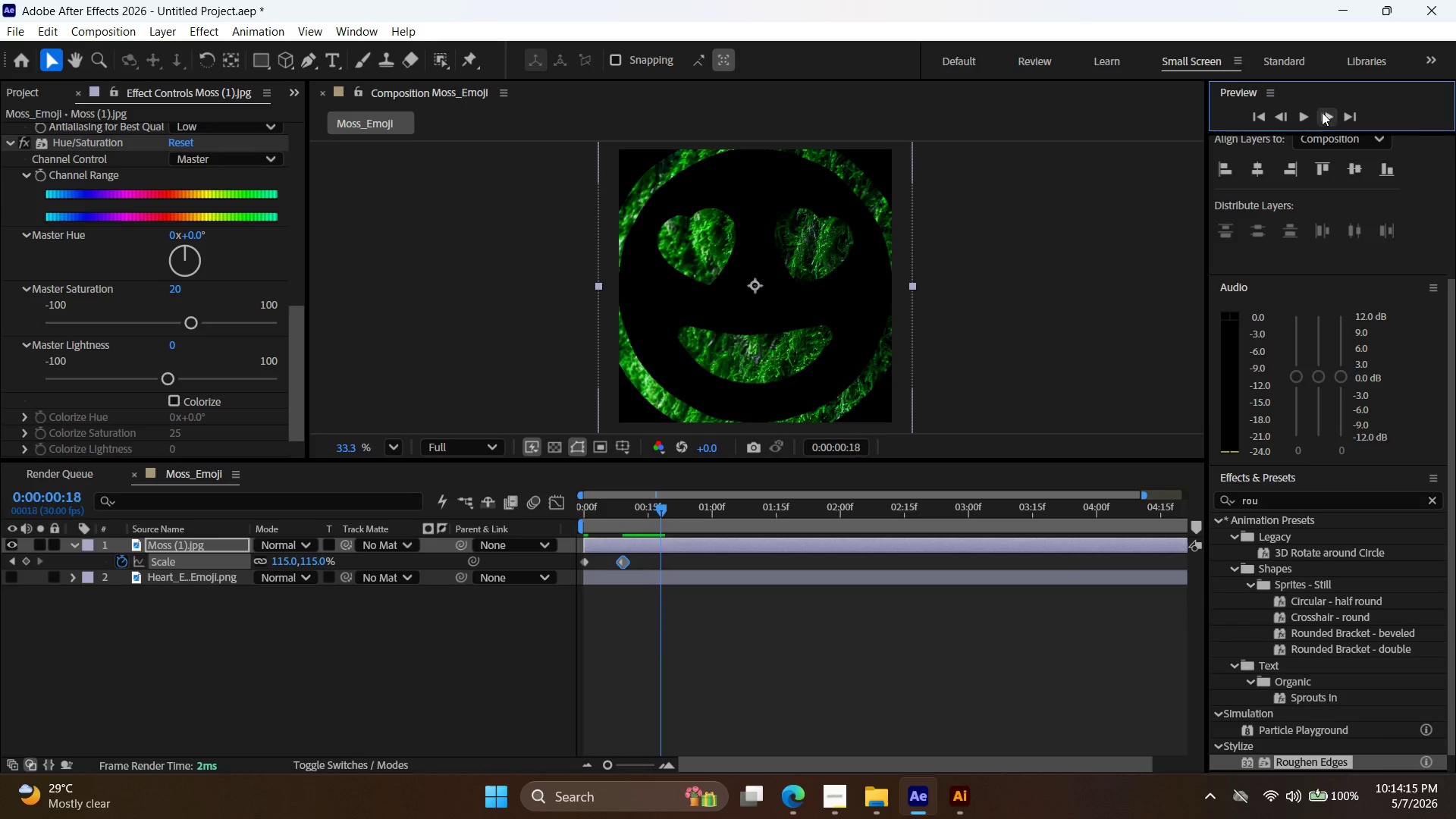 
triple_click([1322, 112])
 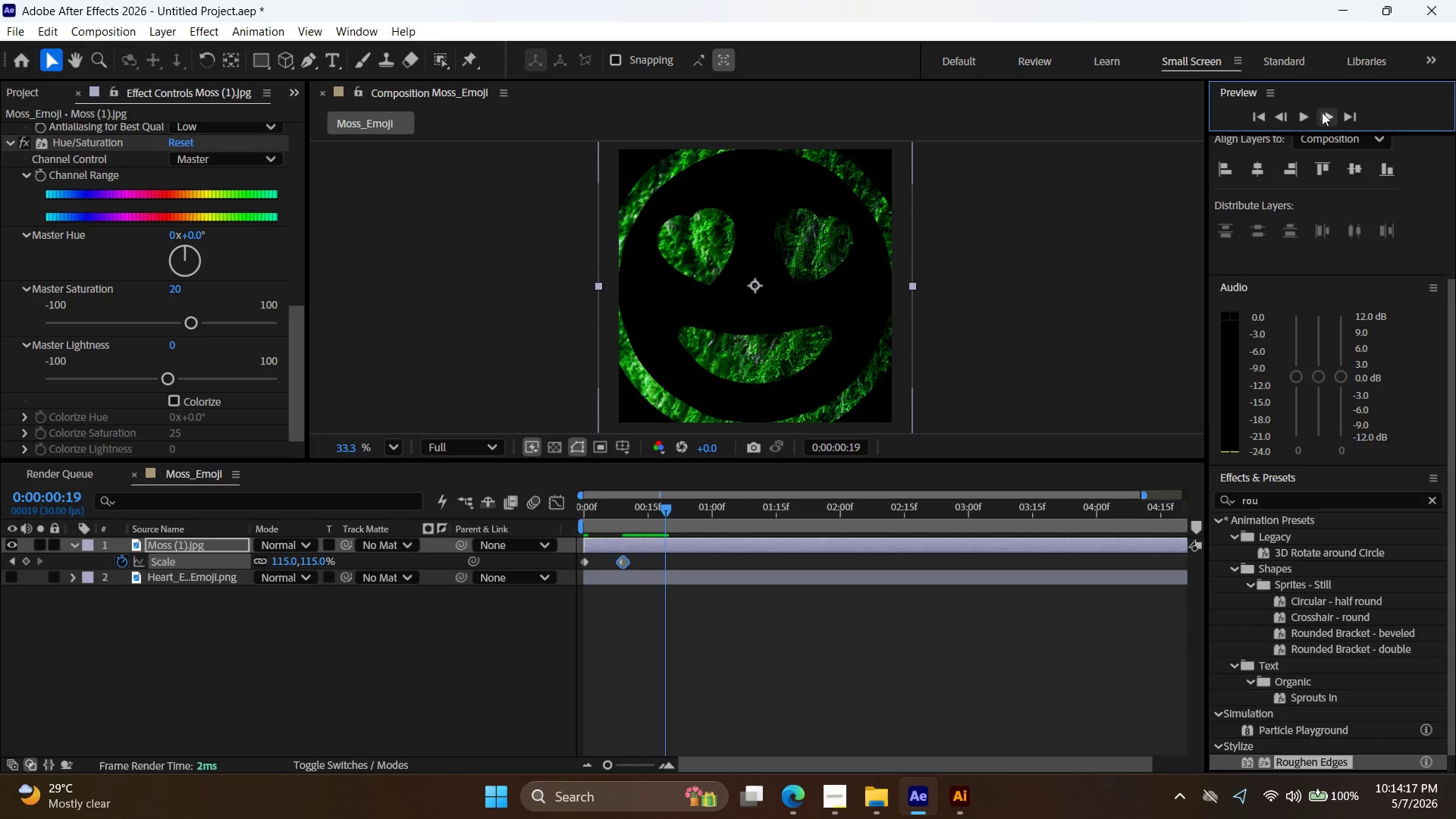 
left_click([1322, 112])
 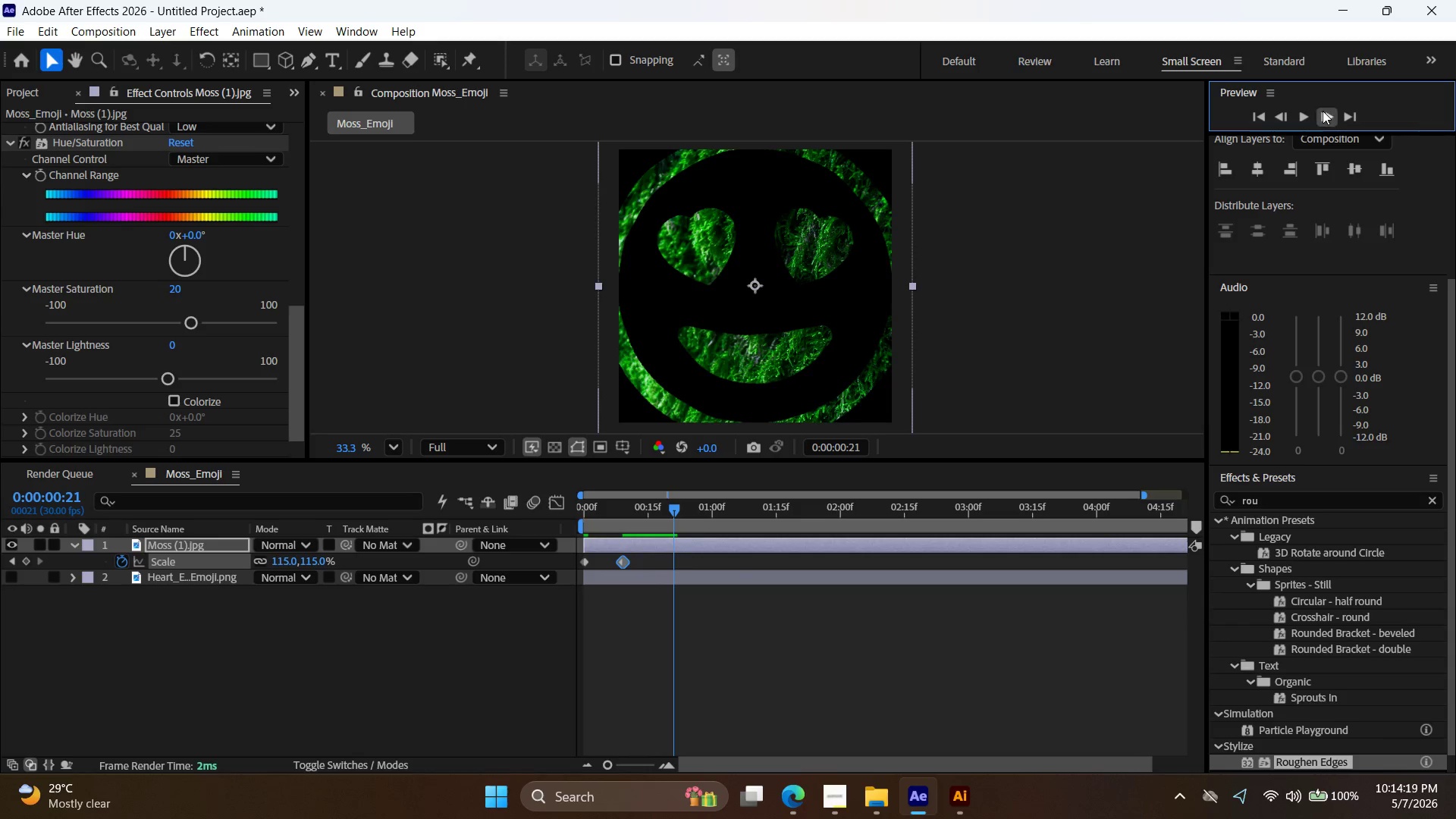 
triple_click([1323, 111])
 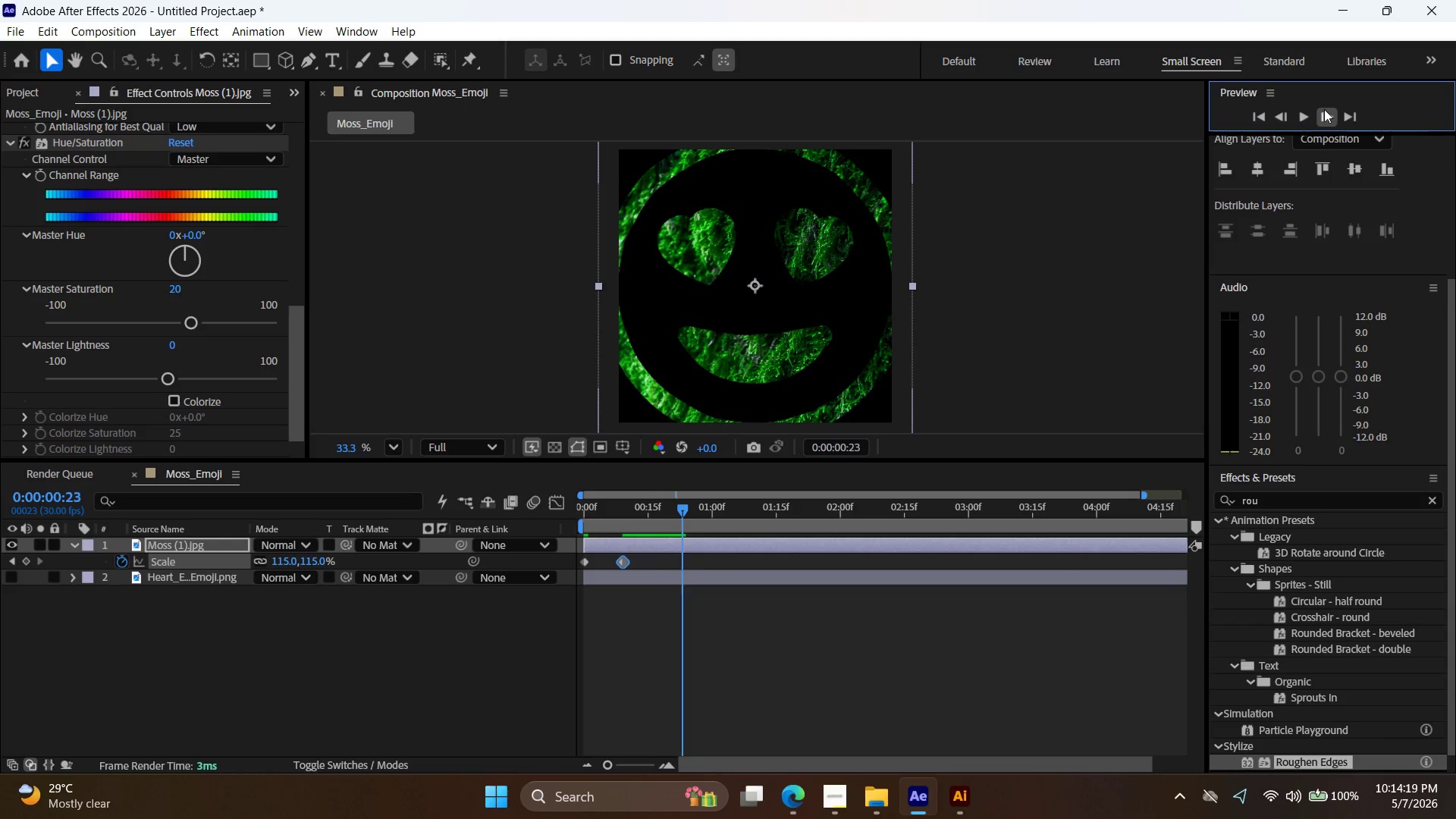 
triple_click([1324, 109])
 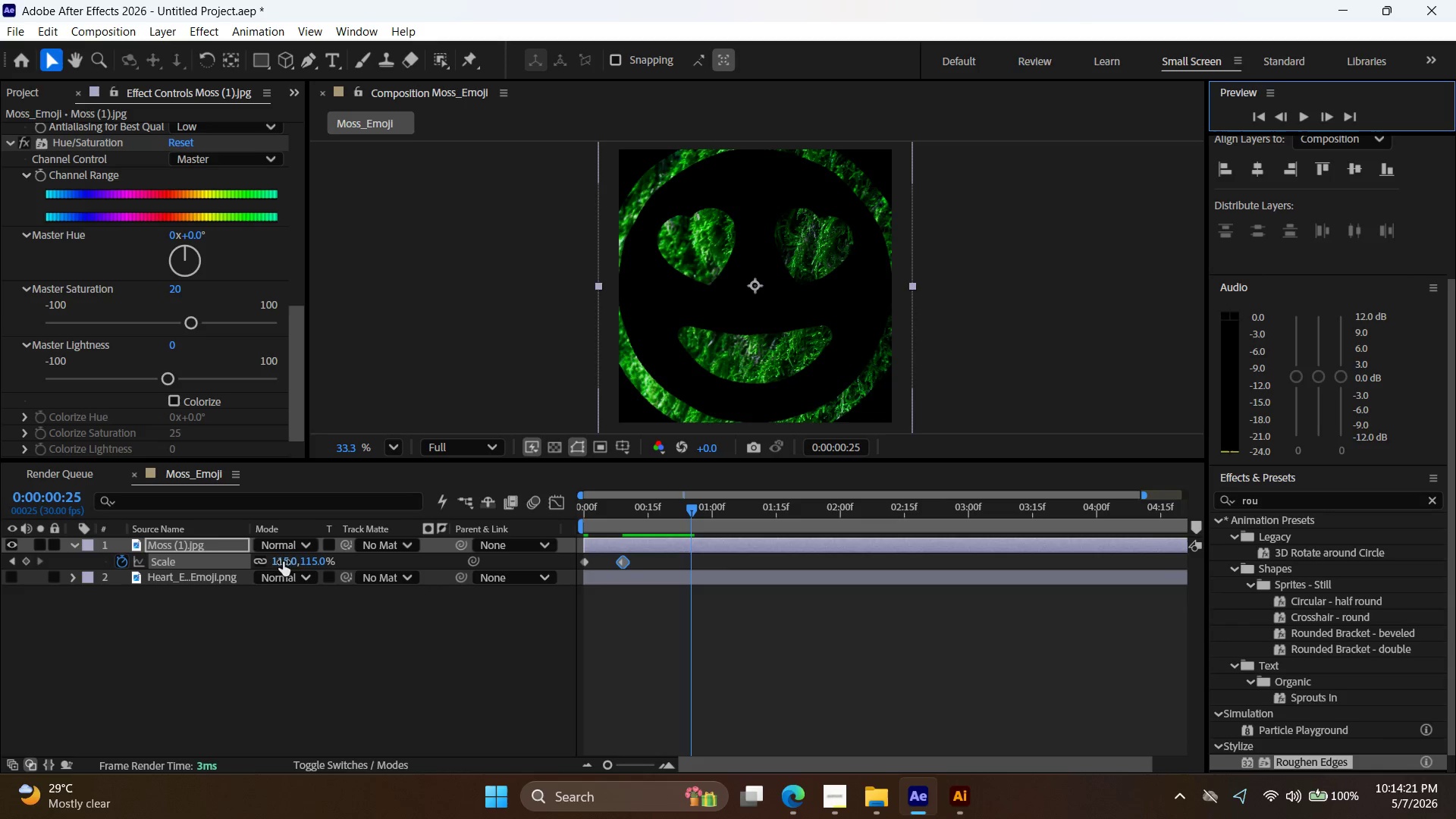 
double_click([286, 559])
 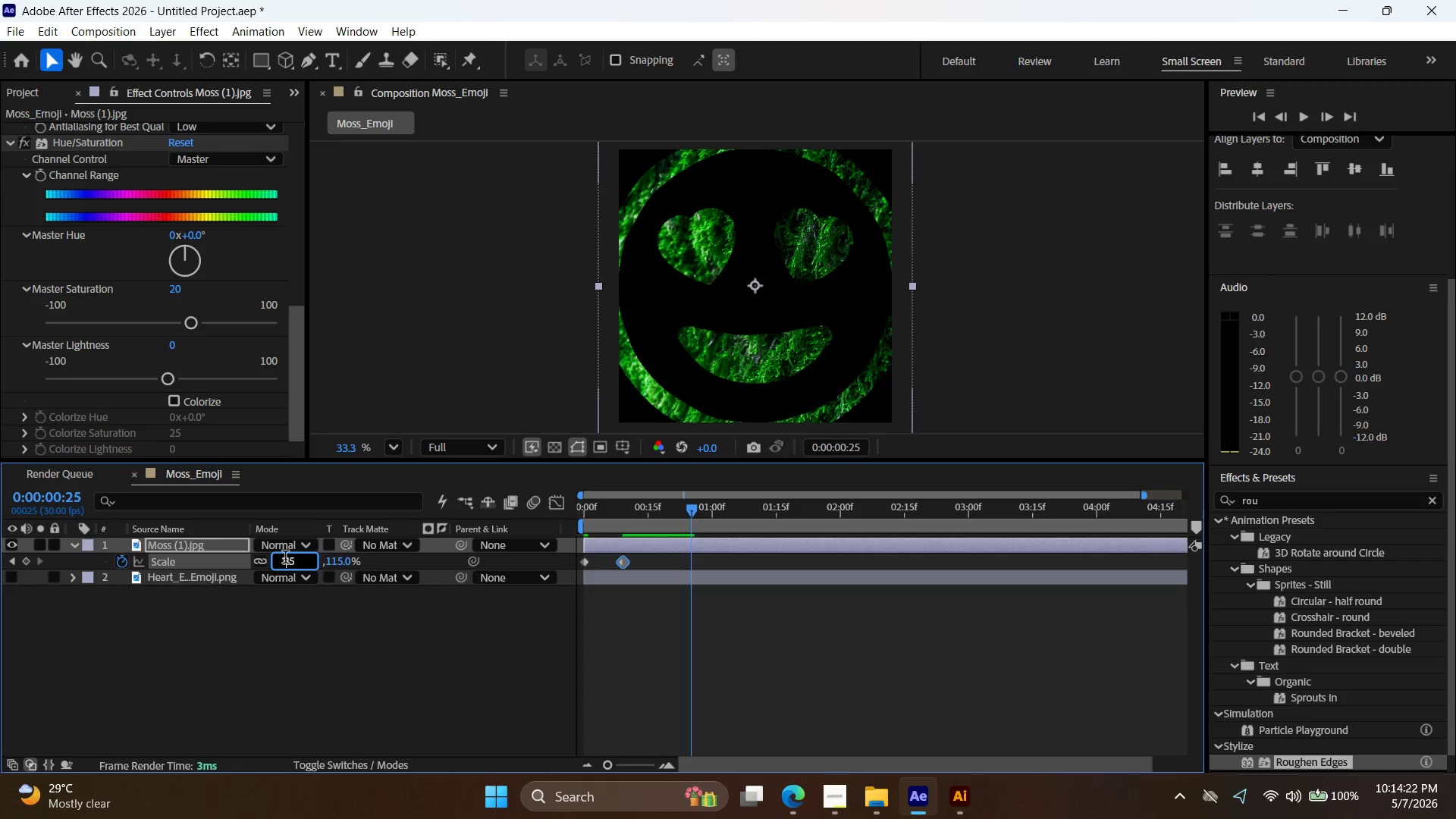 
triple_click([285, 559])
 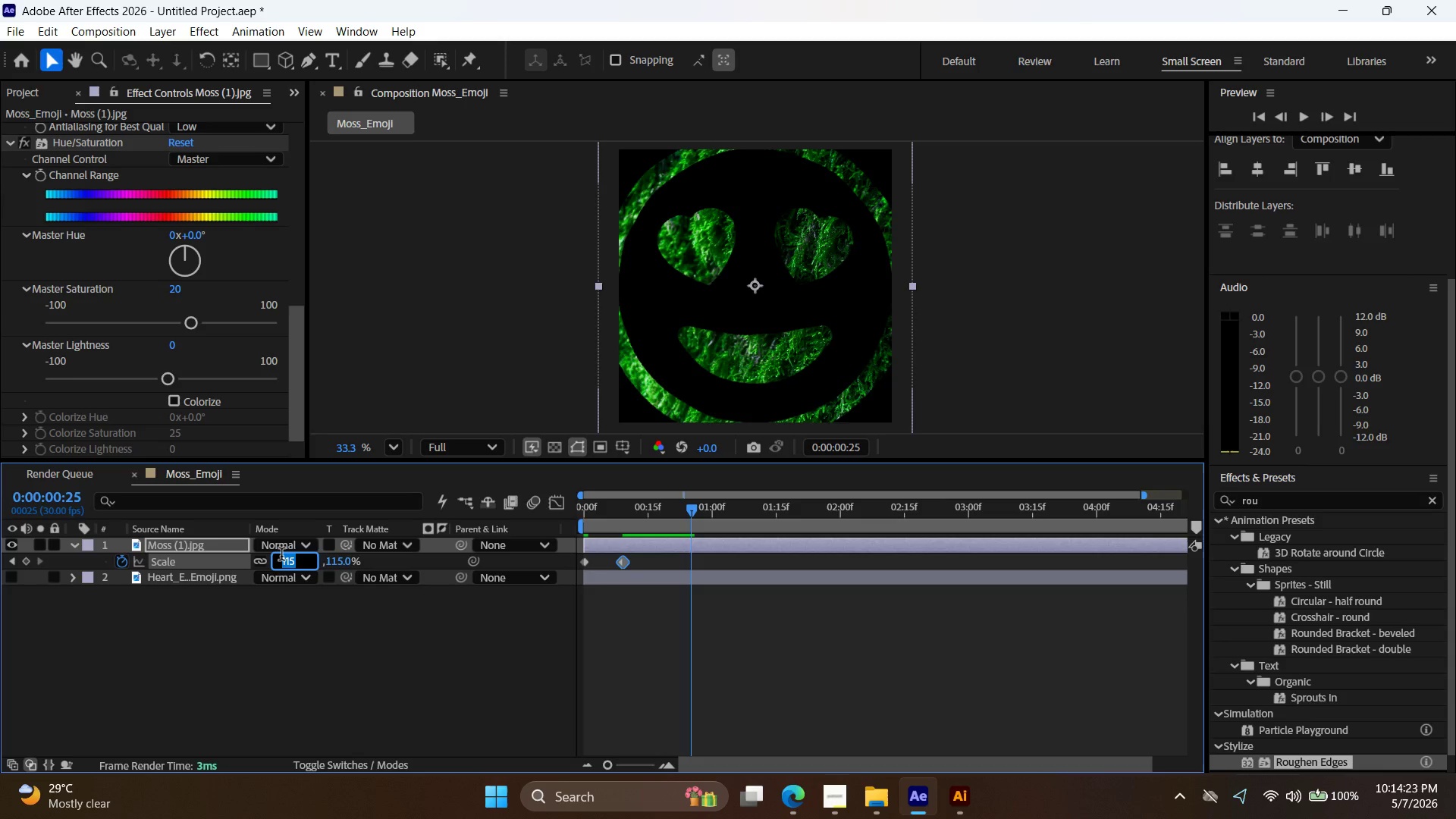 
type(95)
 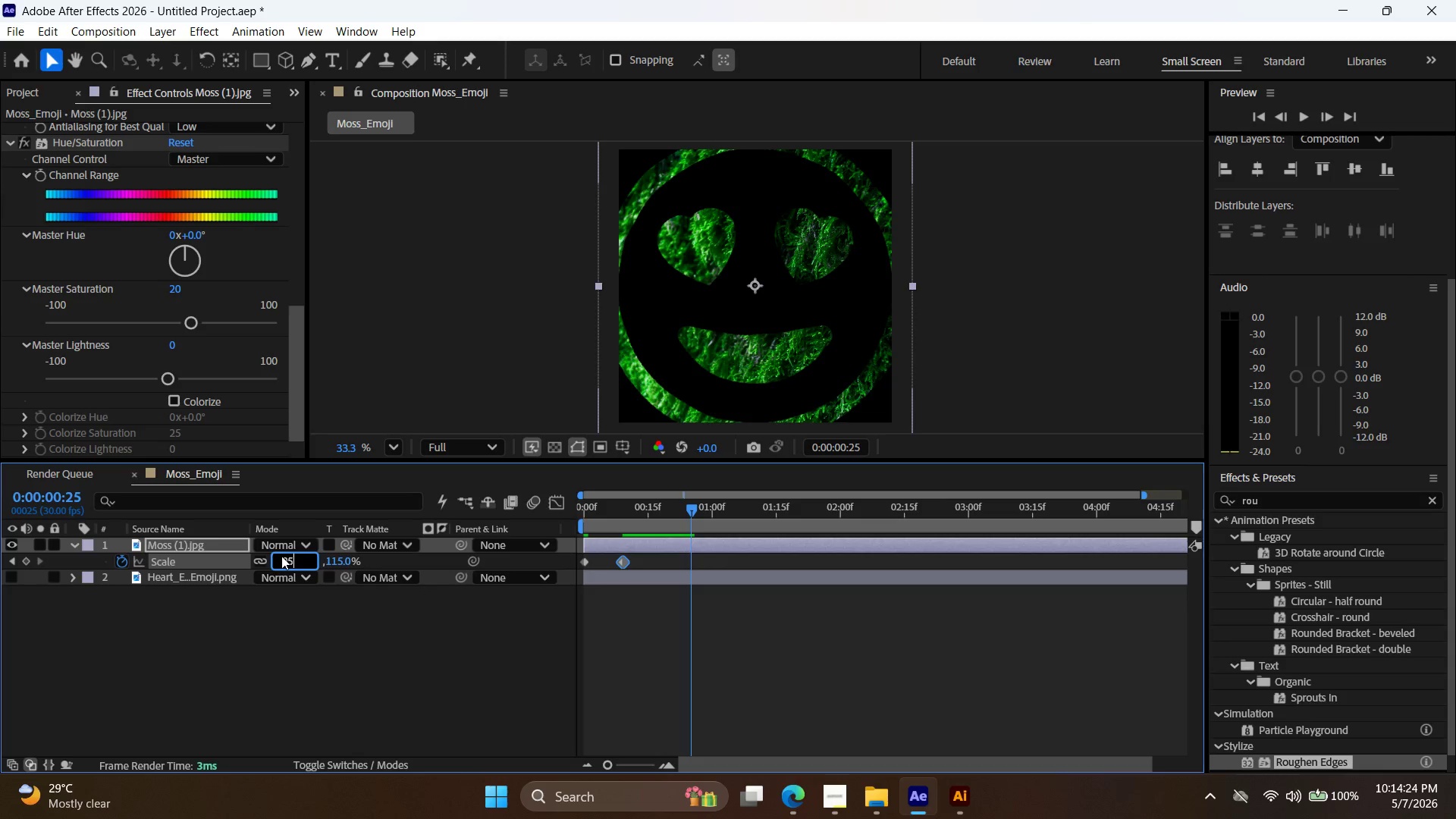 
key(Enter)
 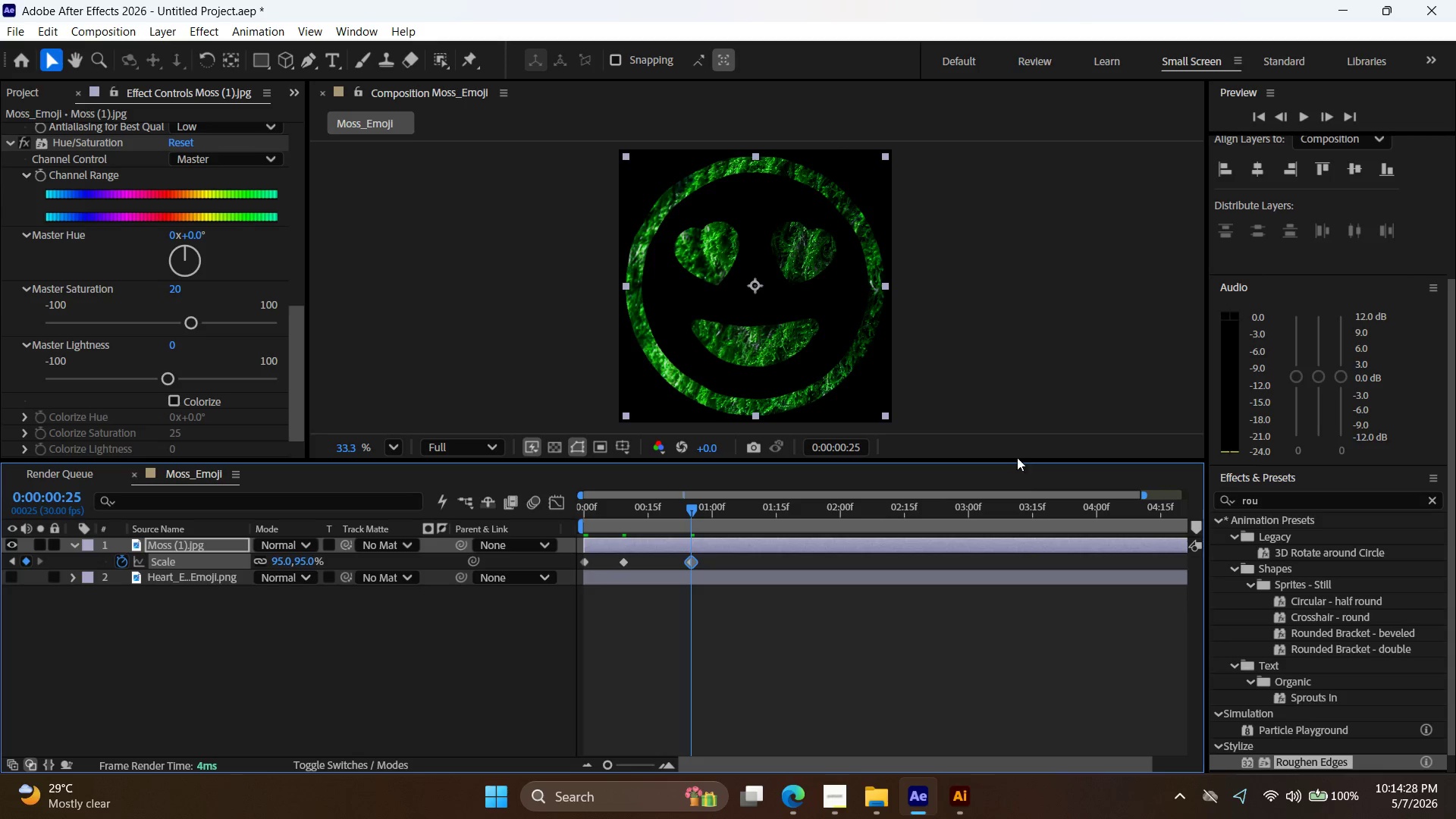 
wait(5.2)
 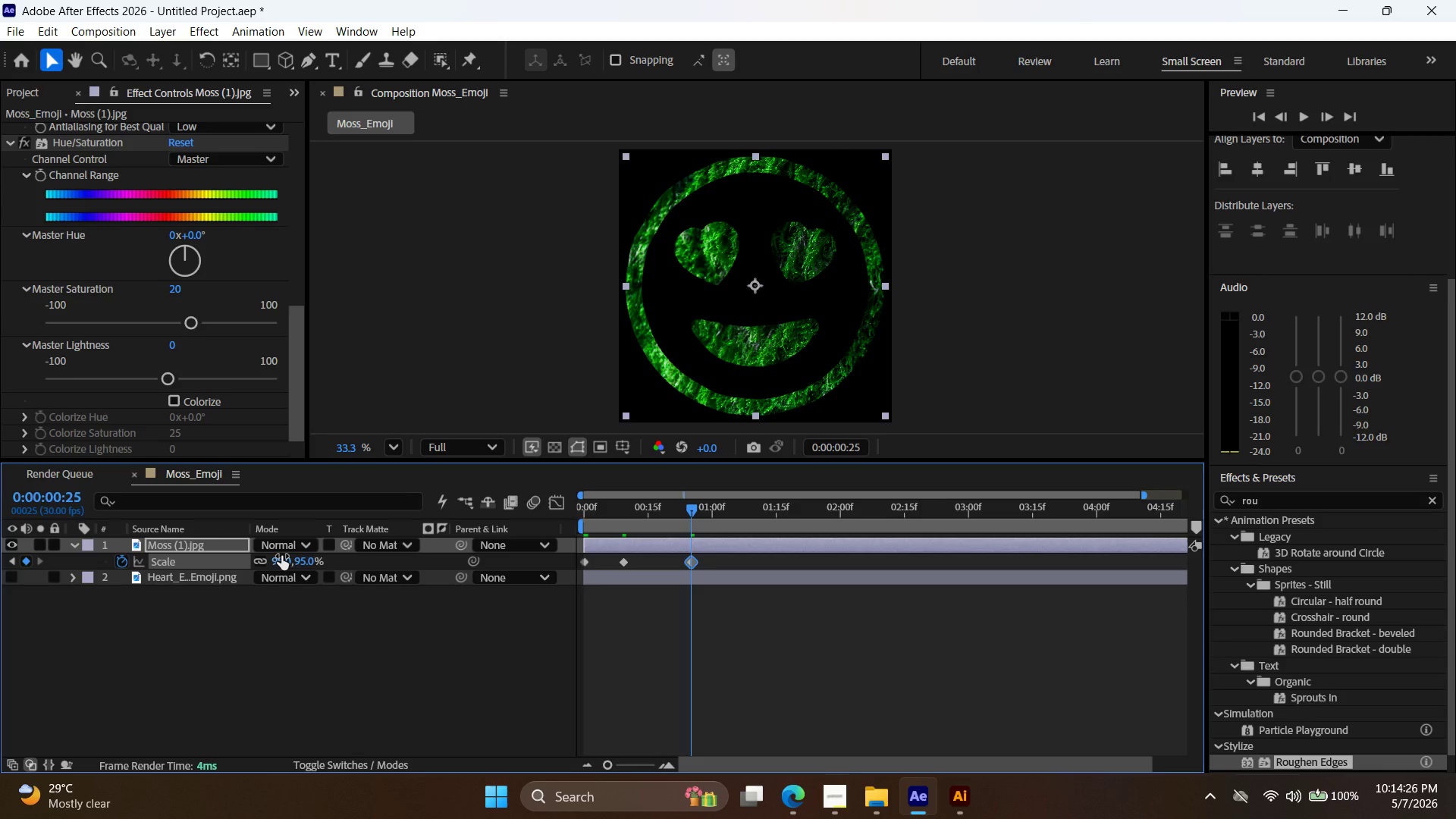 
double_click([1324, 117])
 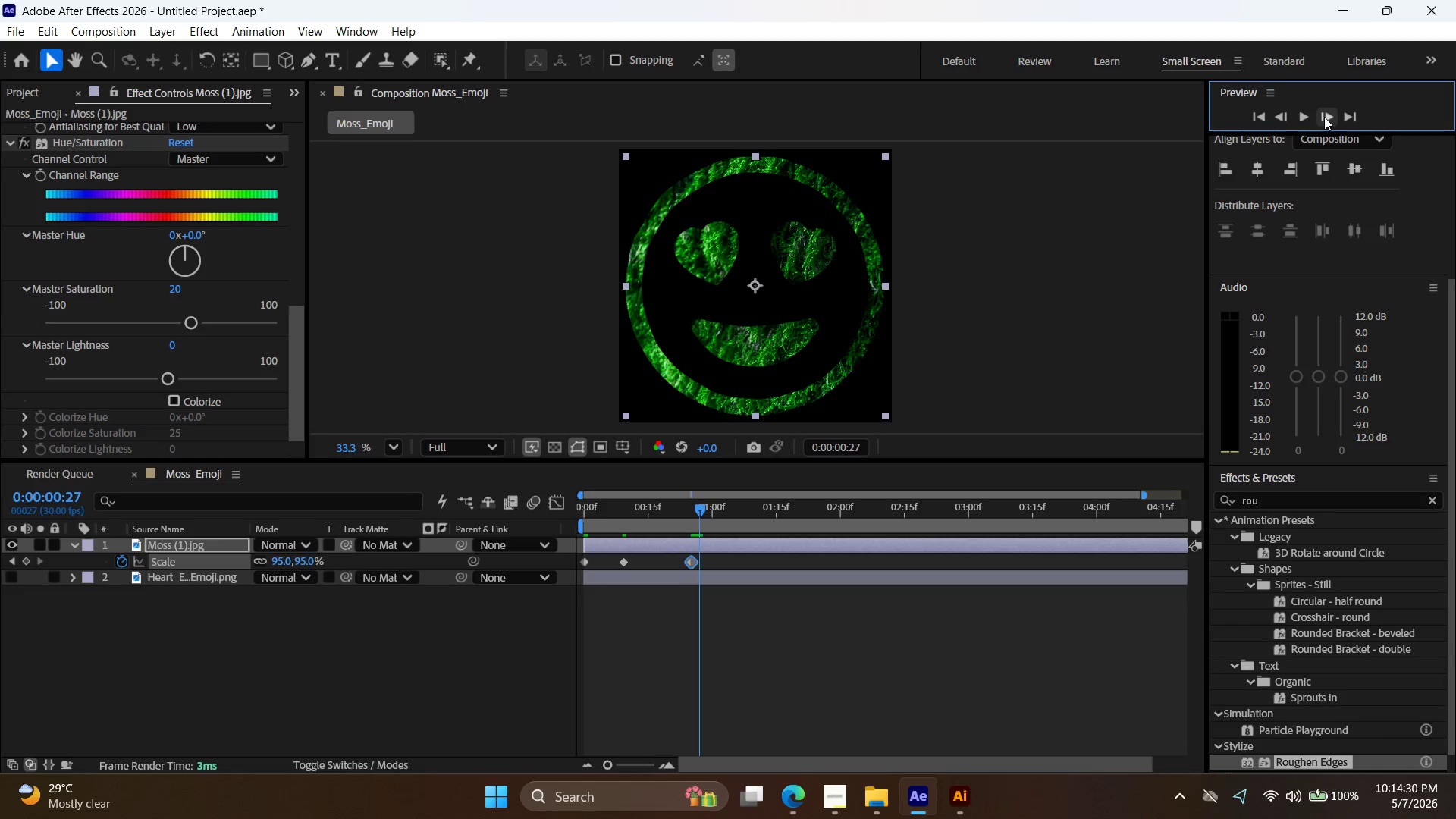 
triple_click([1324, 117])
 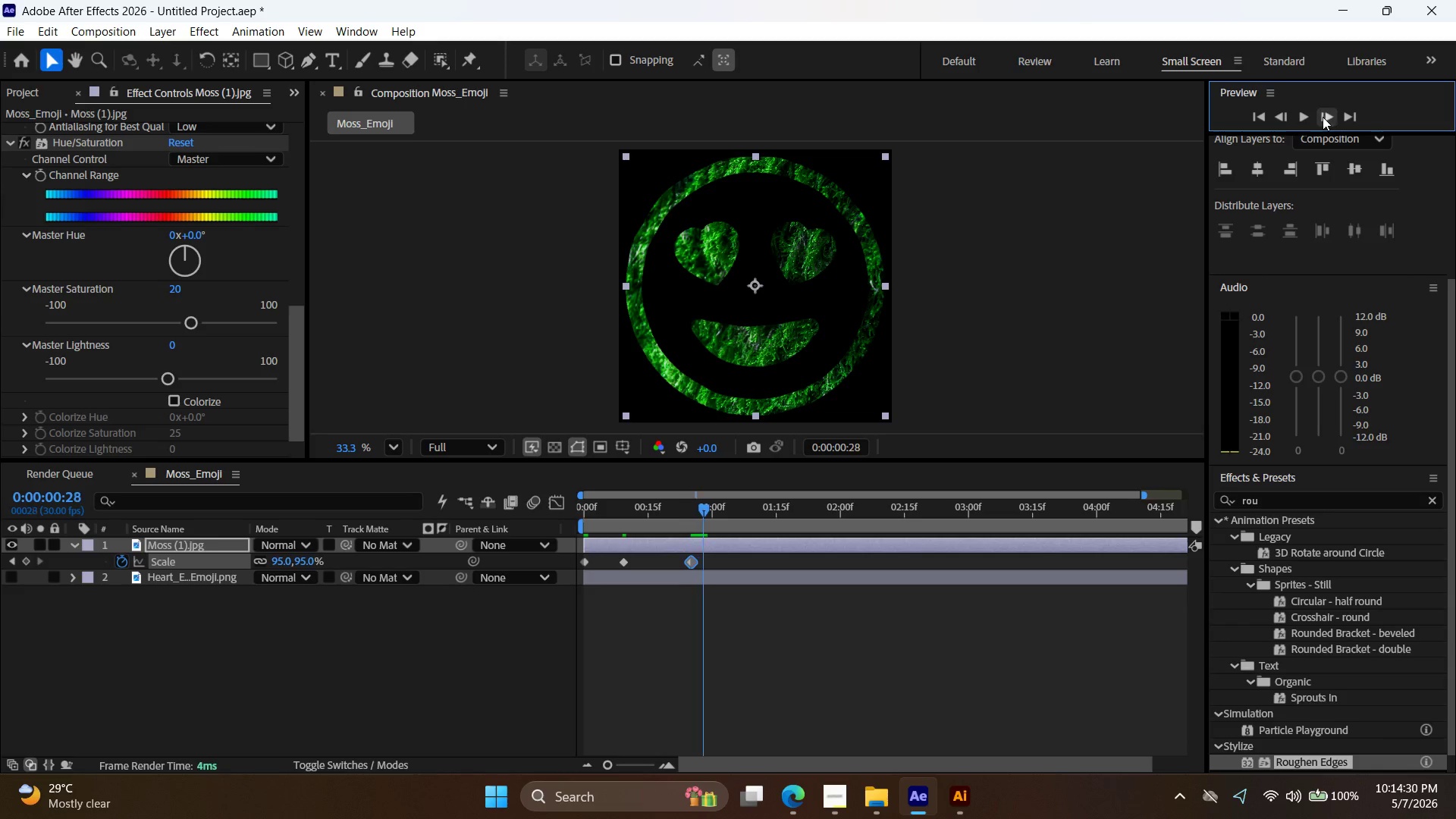 
triple_click([1321, 115])
 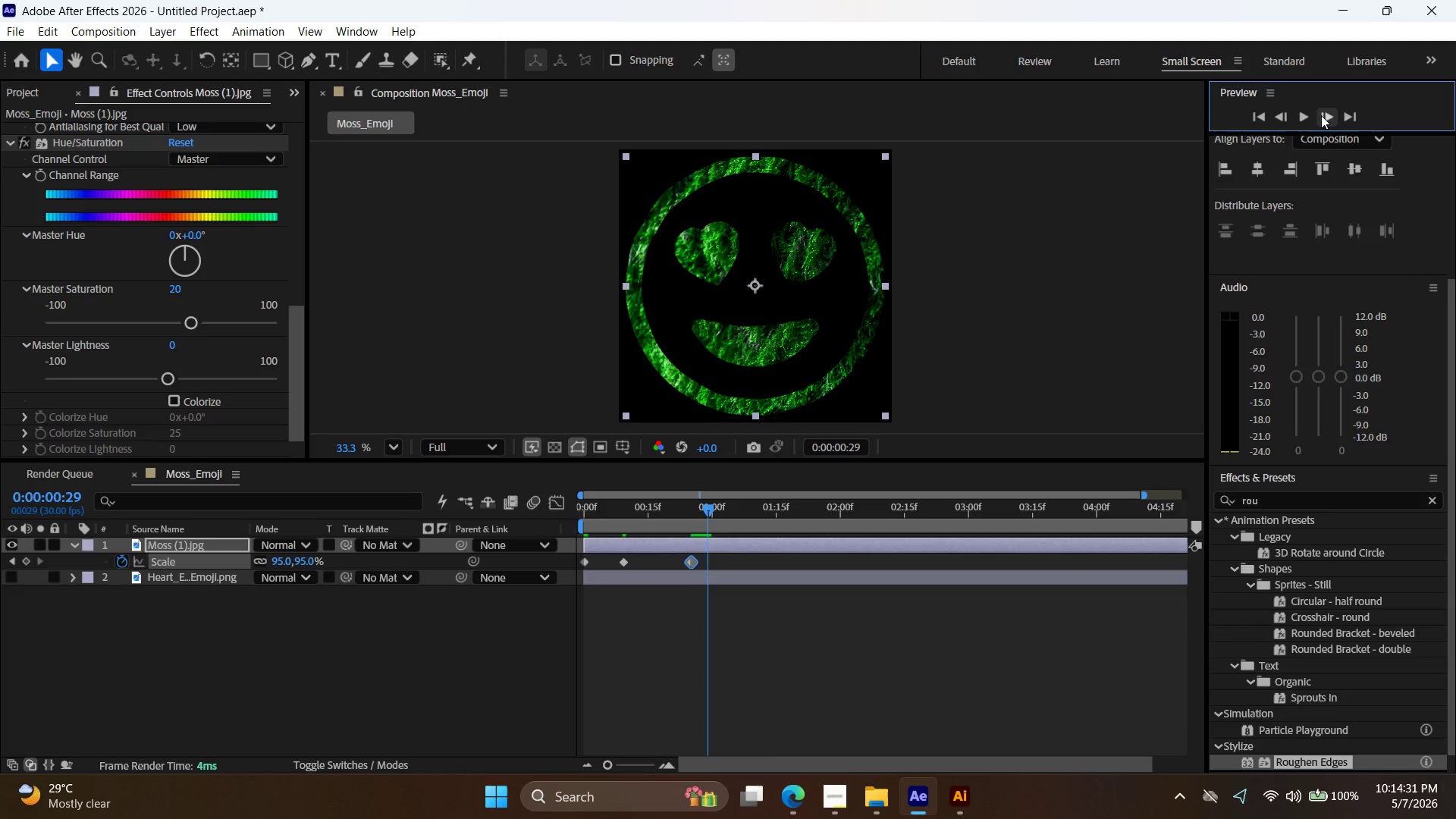 
triple_click([1321, 115])
 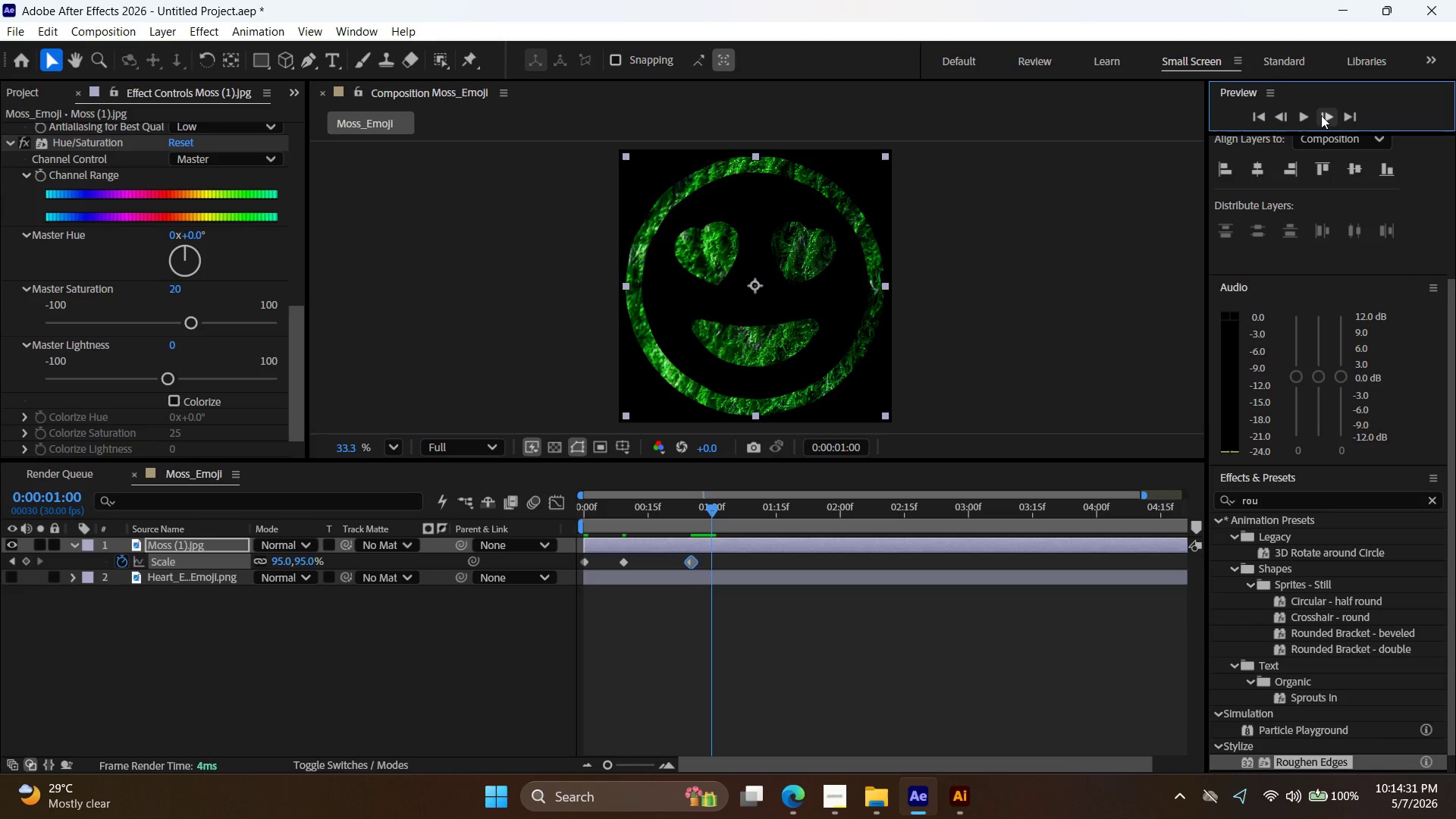 
triple_click([1321, 115])
 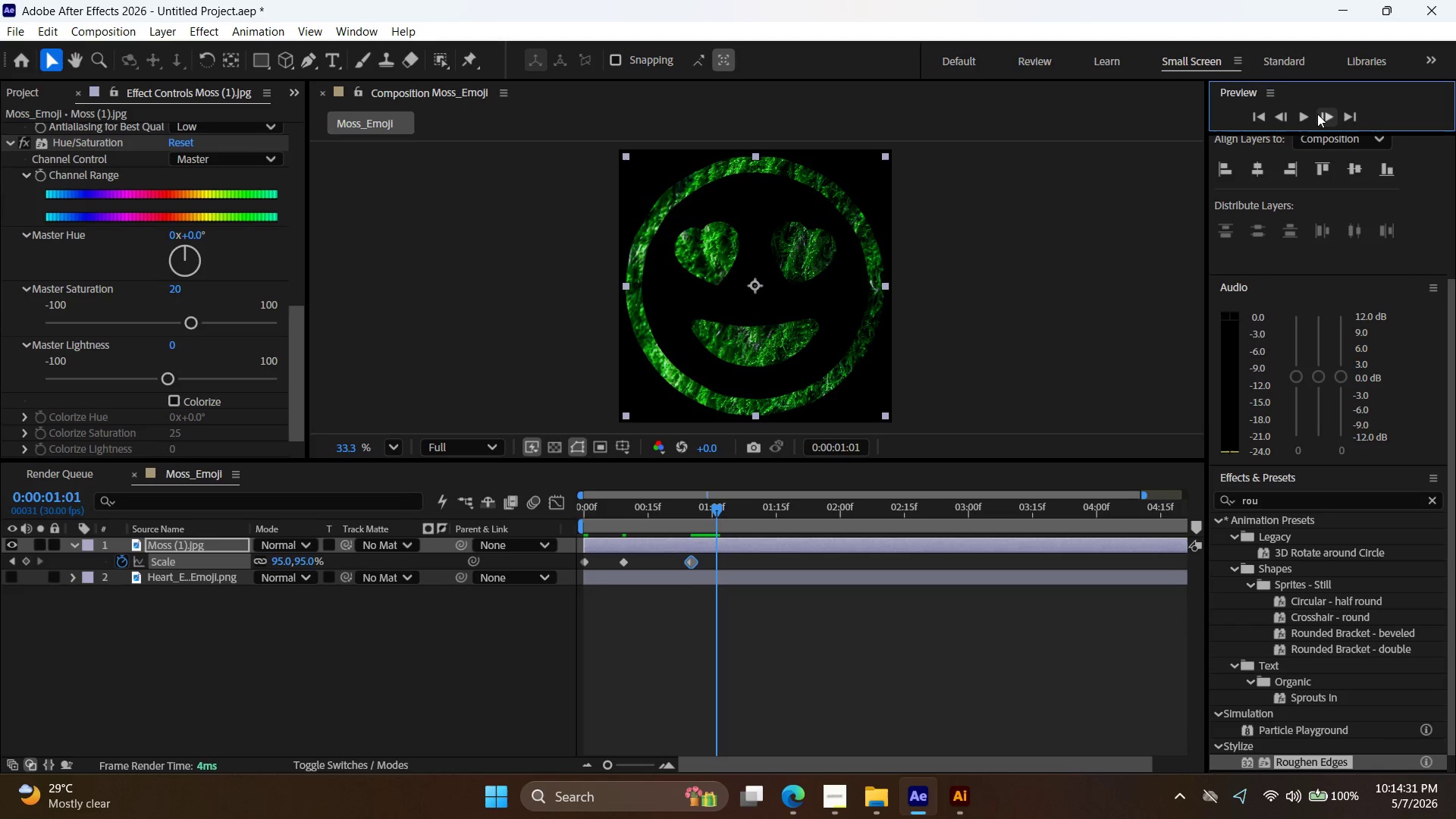 
triple_click([1317, 113])
 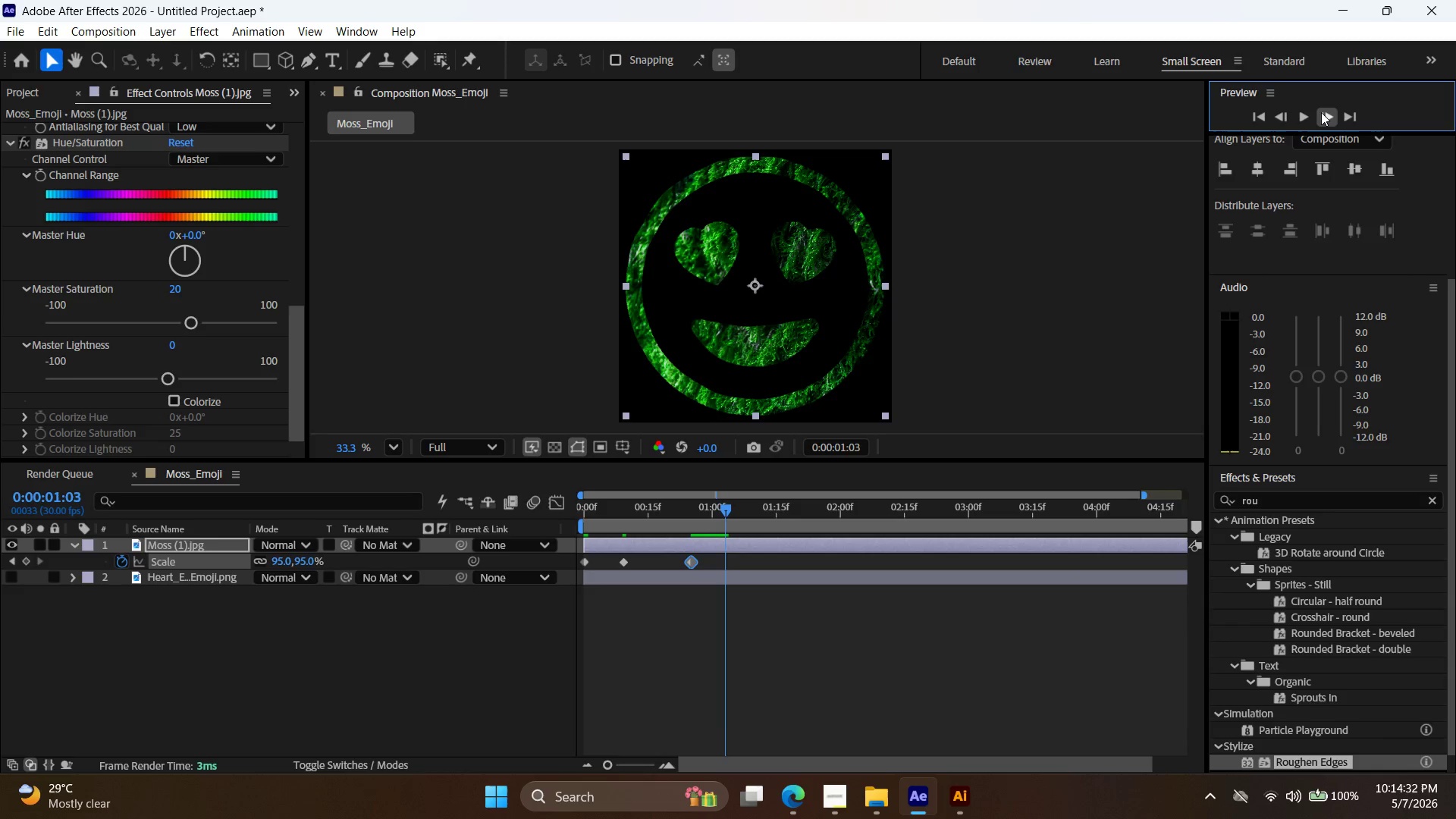 
triple_click([1321, 112])
 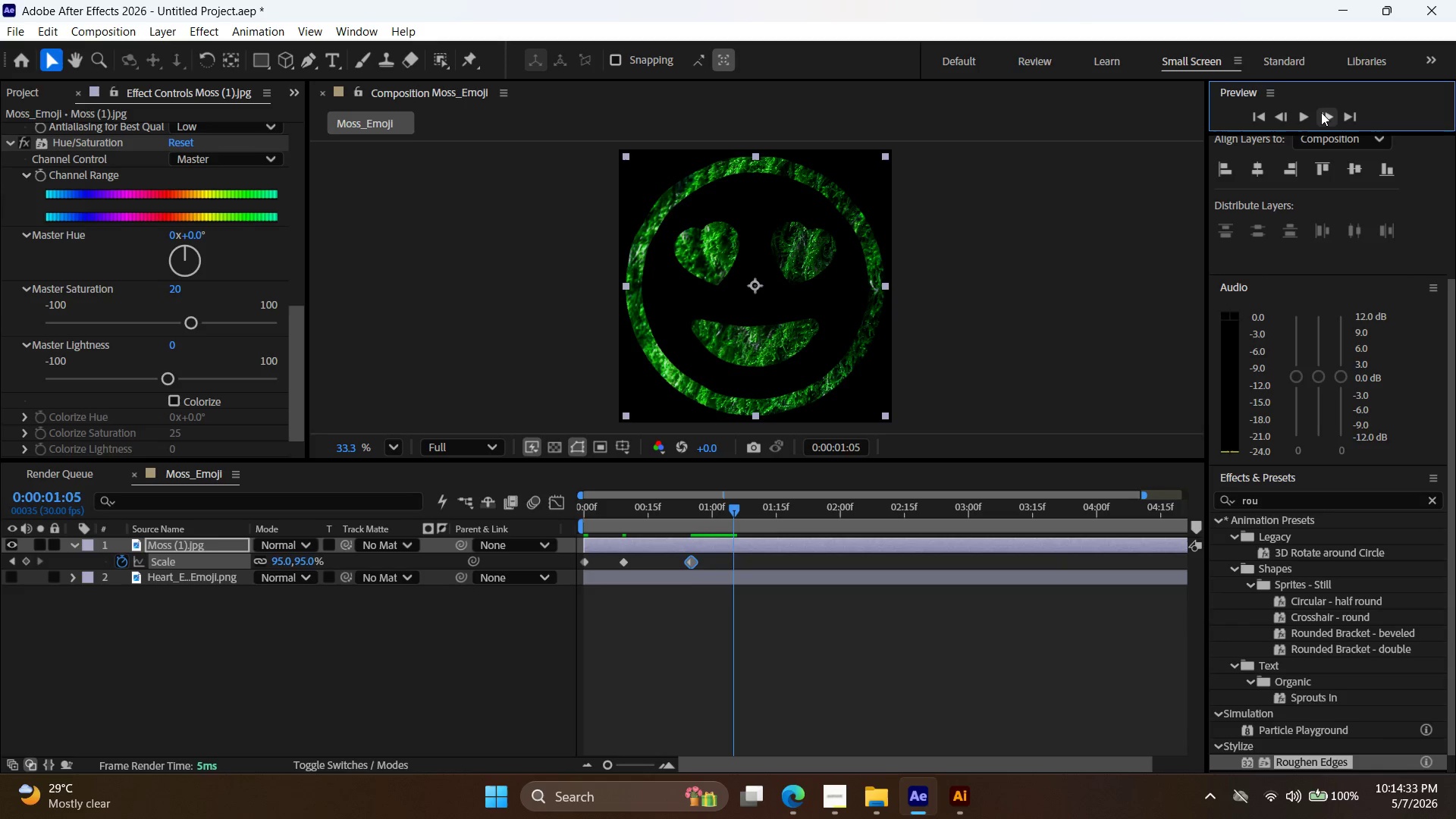 
triple_click([1321, 112])
 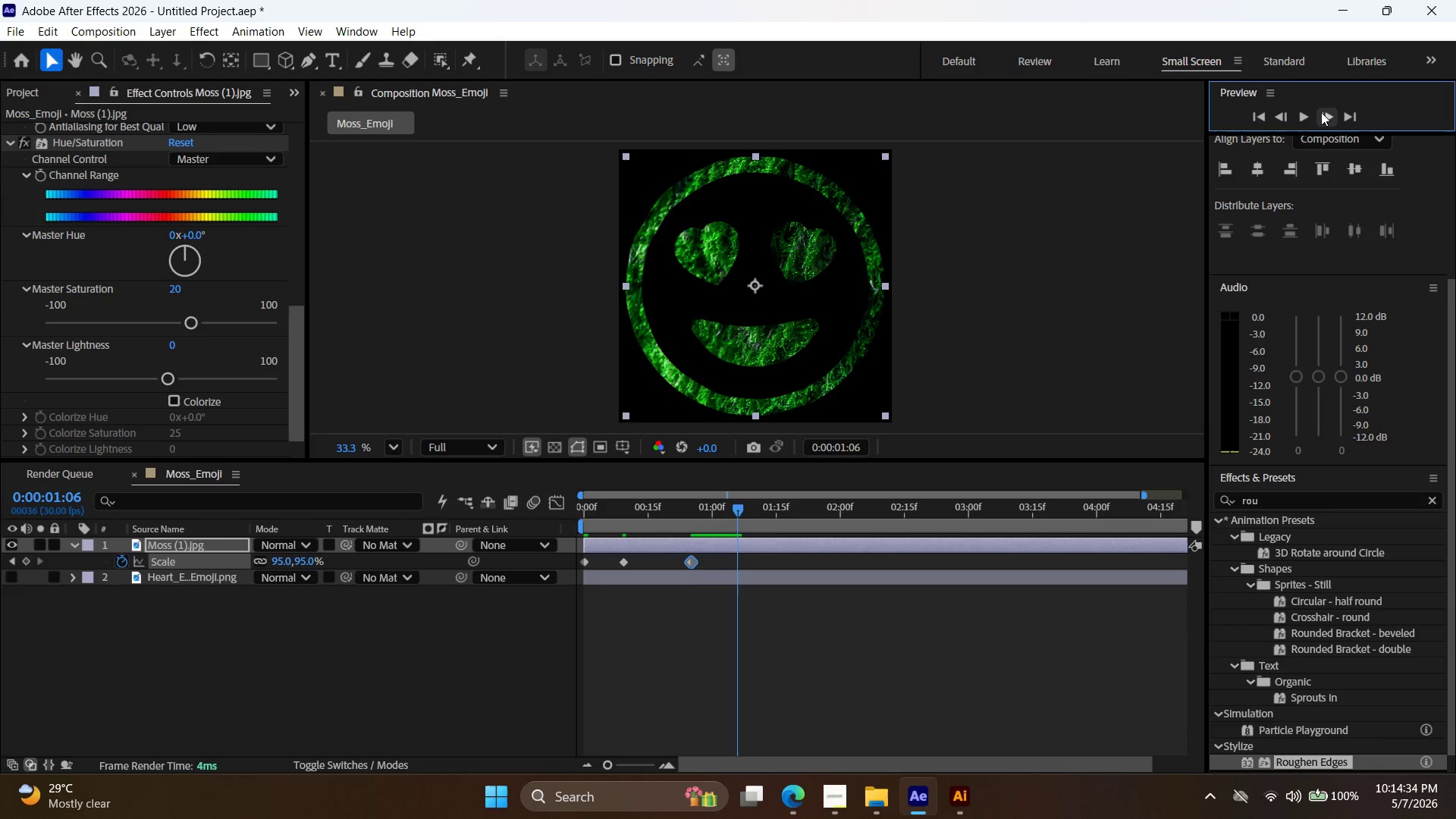 
triple_click([1321, 112])
 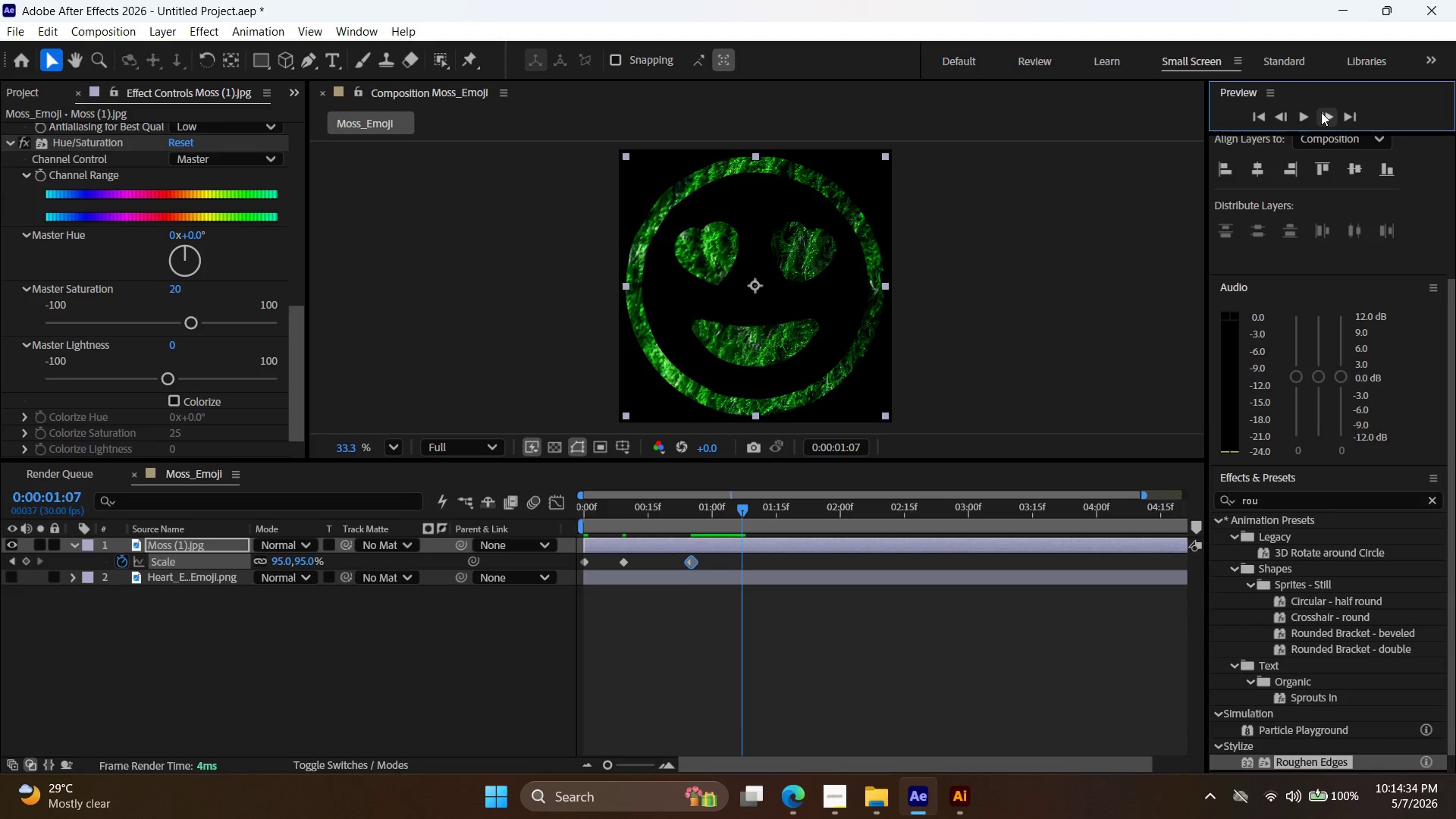 
triple_click([1323, 111])
 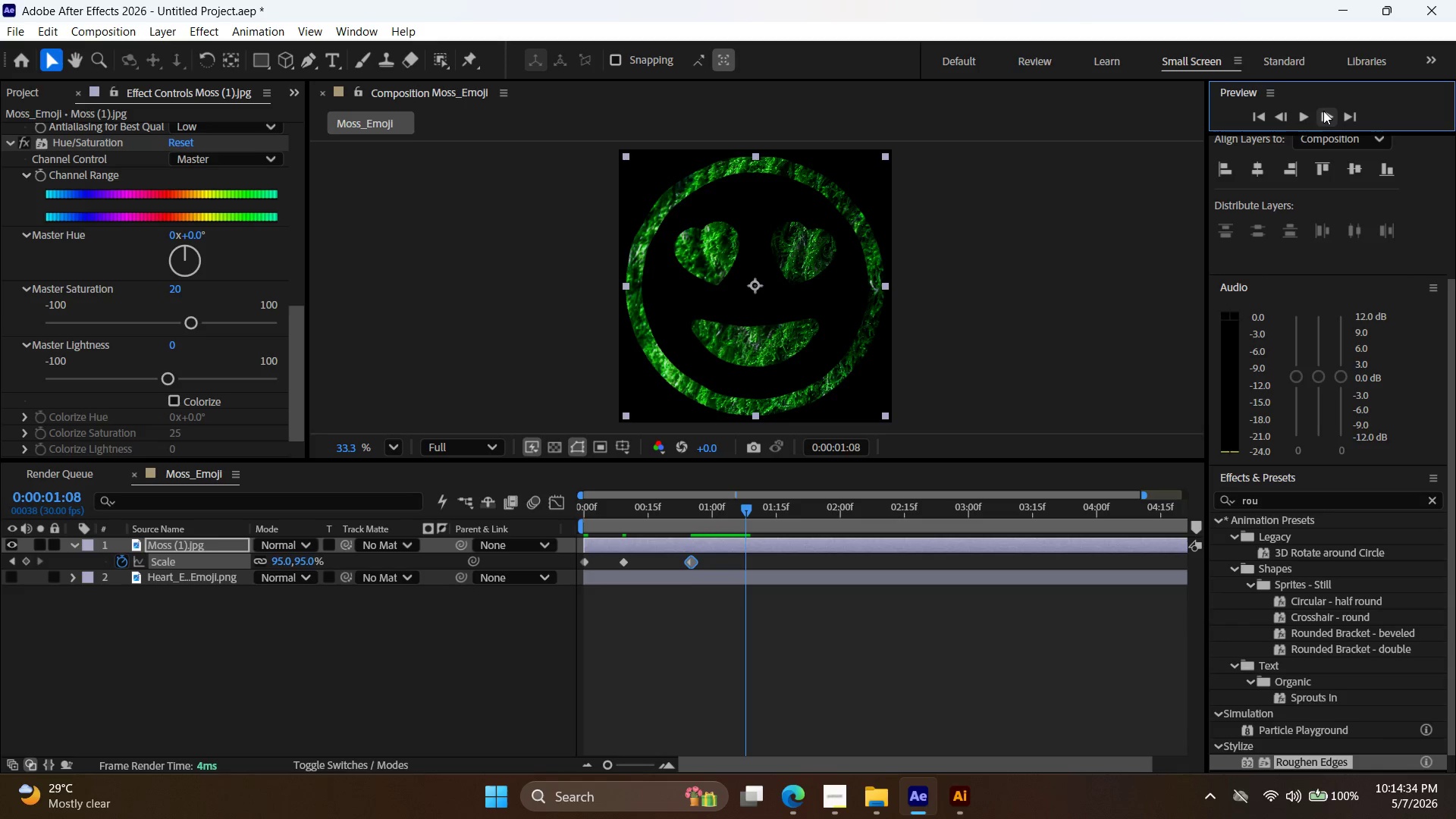 
triple_click([1323, 111])
 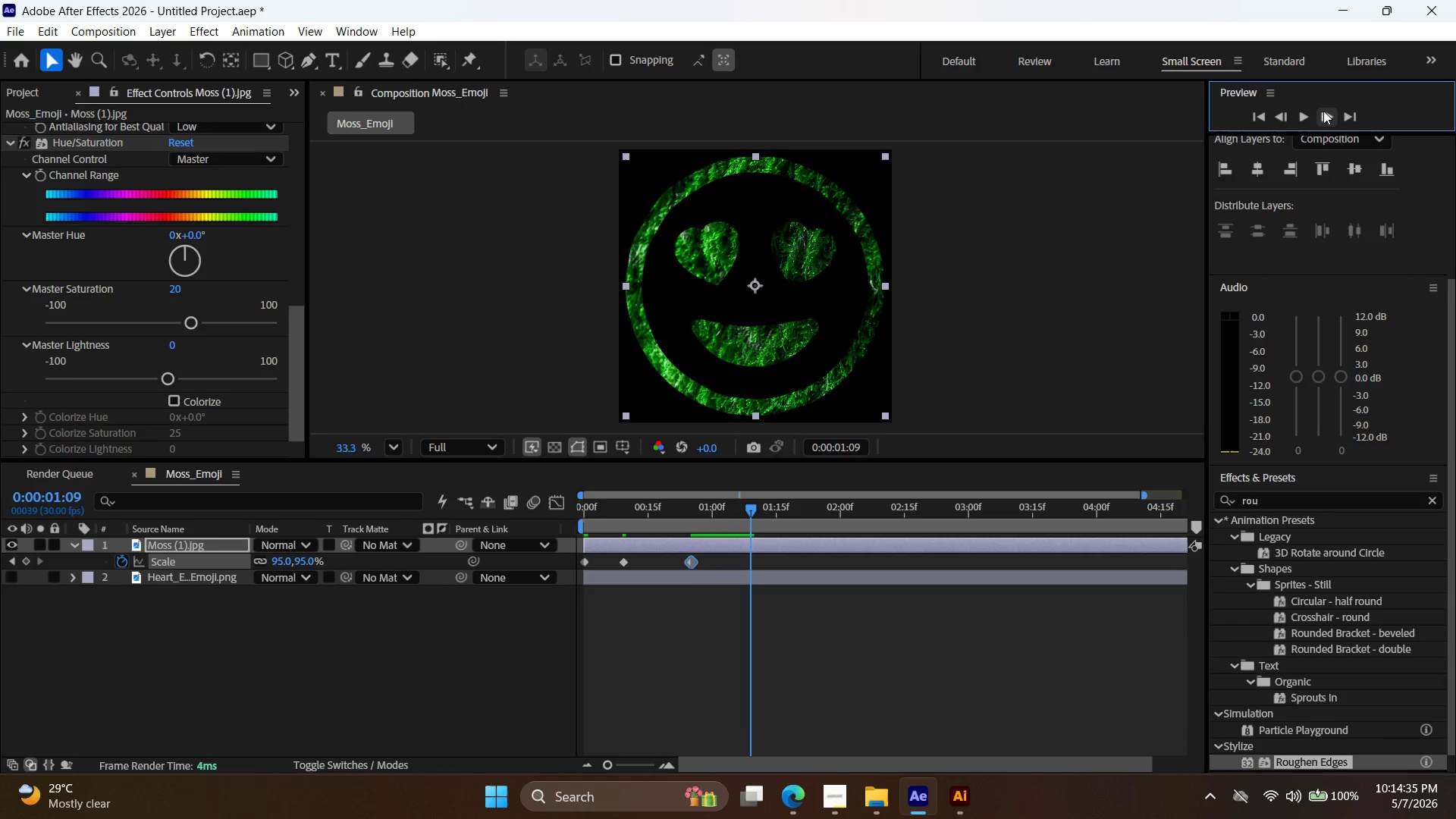 
triple_click([1323, 111])
 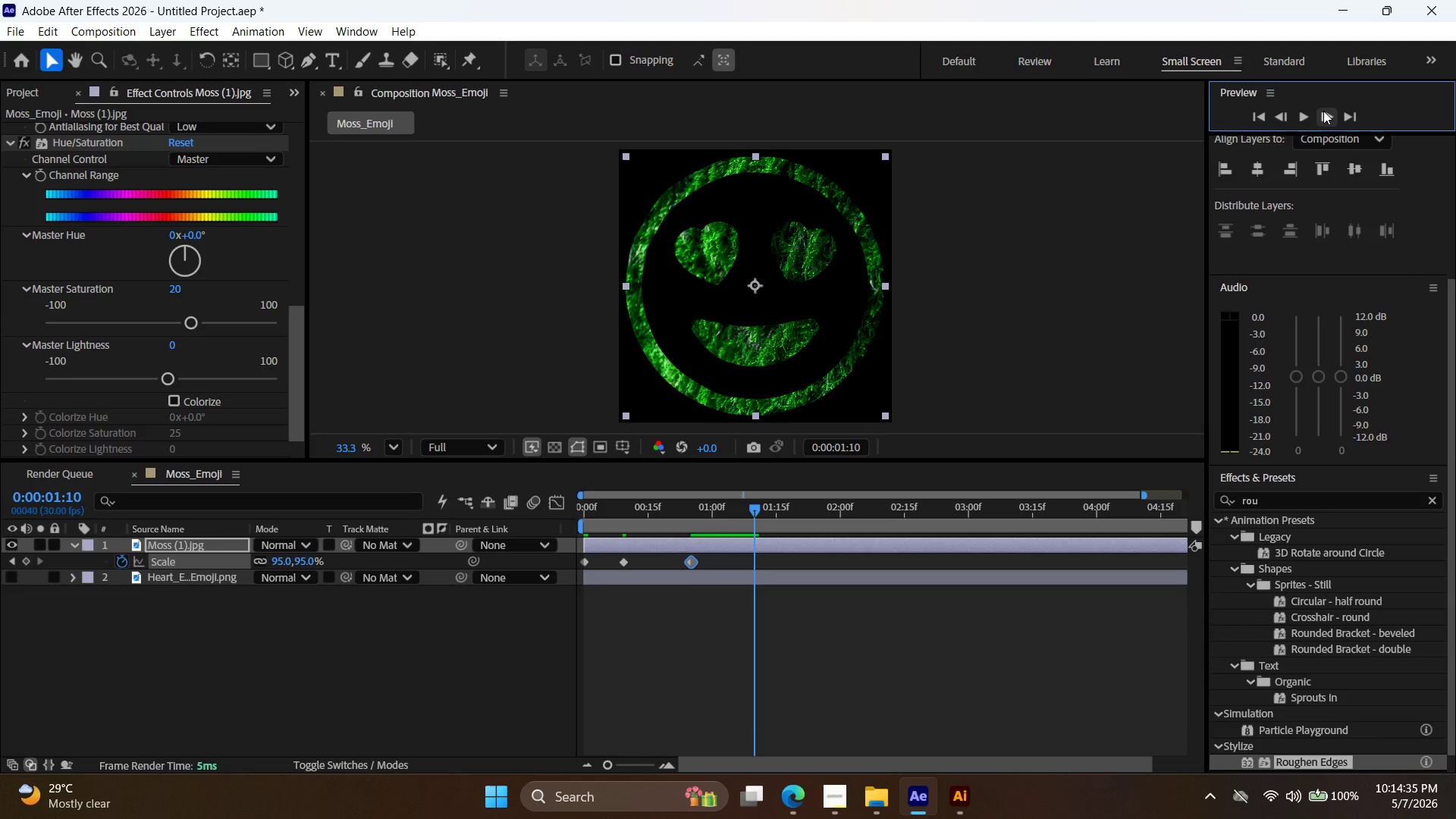 
triple_click([1323, 111])
 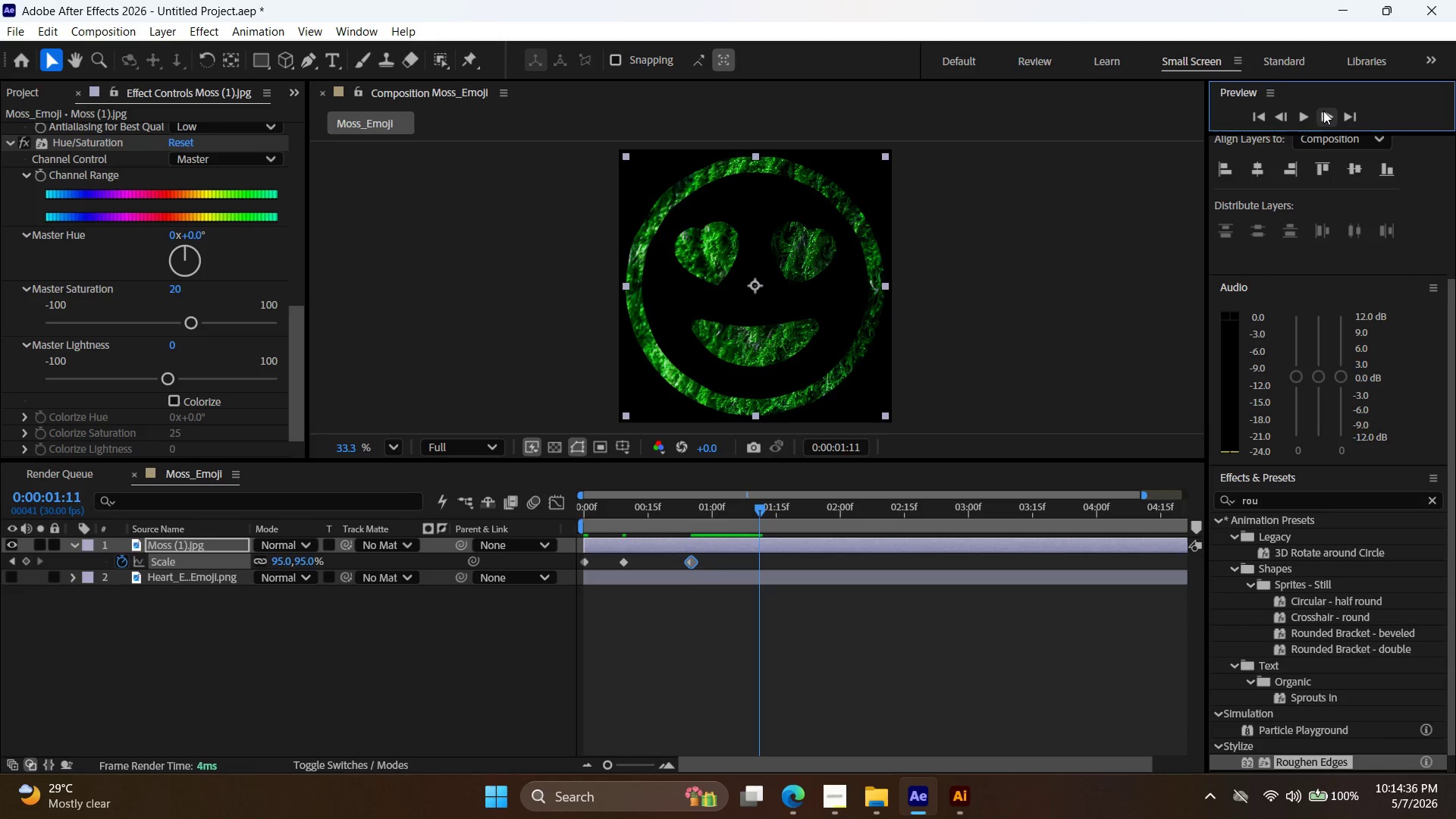 
triple_click([1323, 109])
 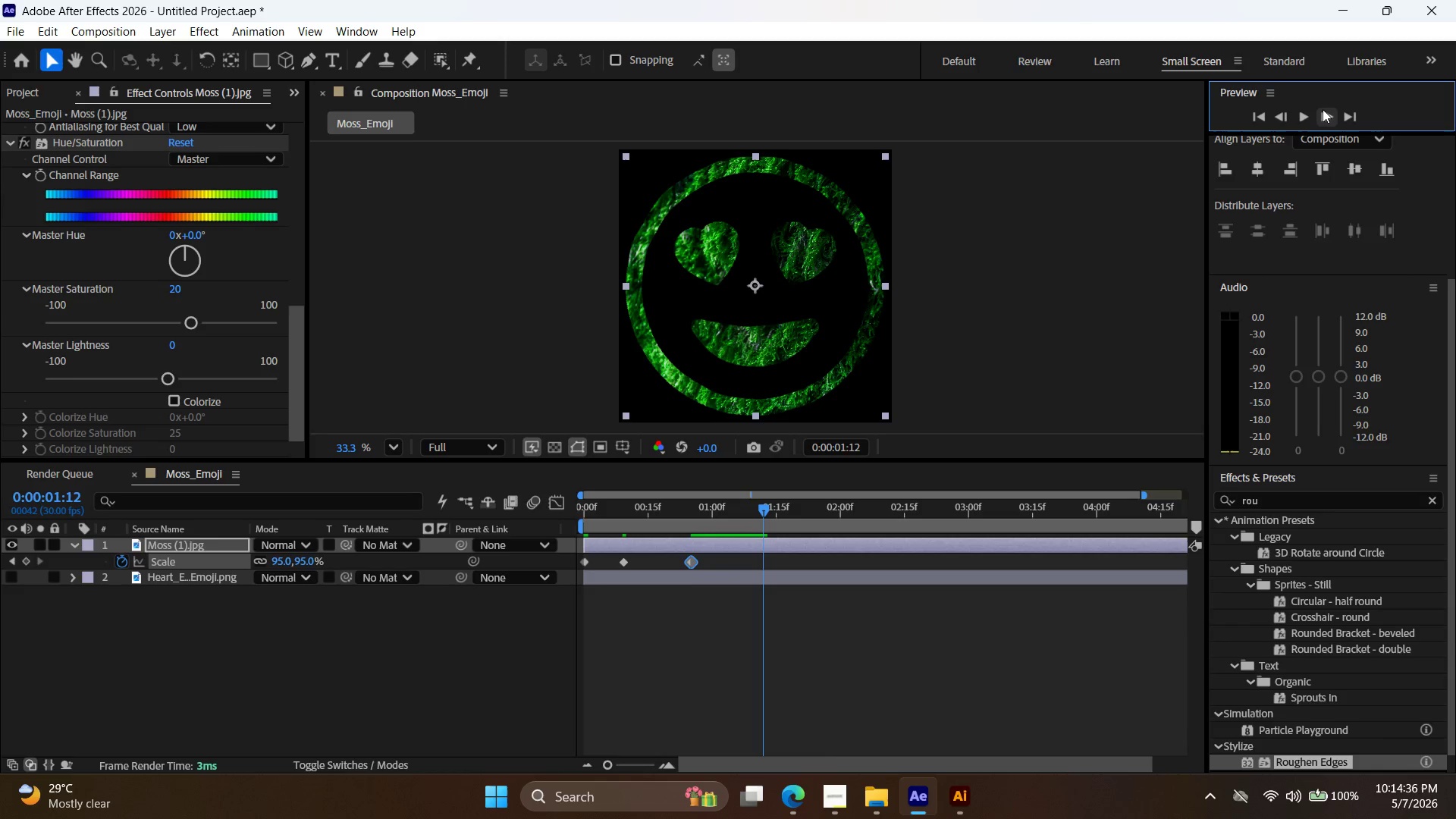 
triple_click([1323, 109])
 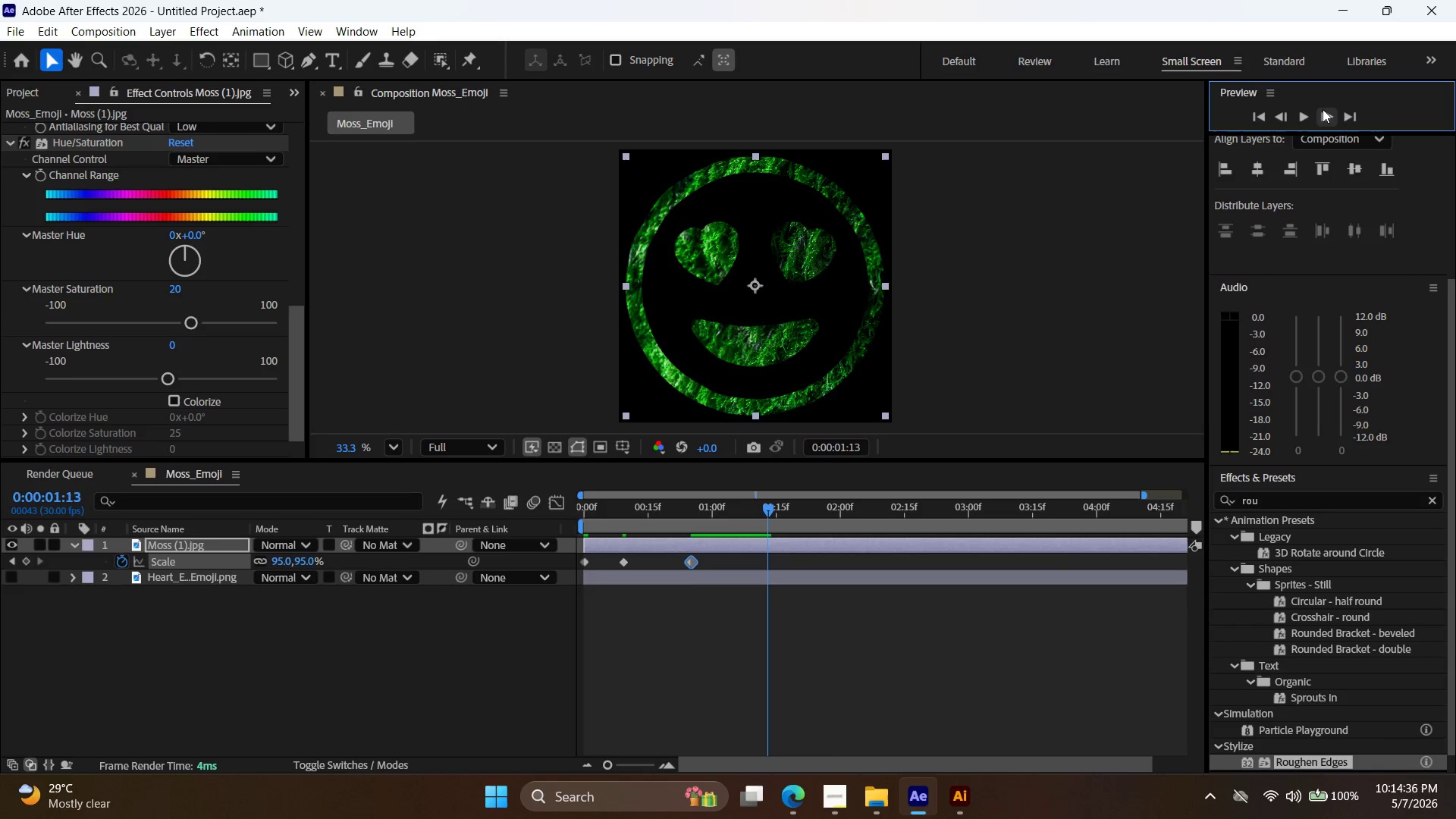 
triple_click([1323, 109])
 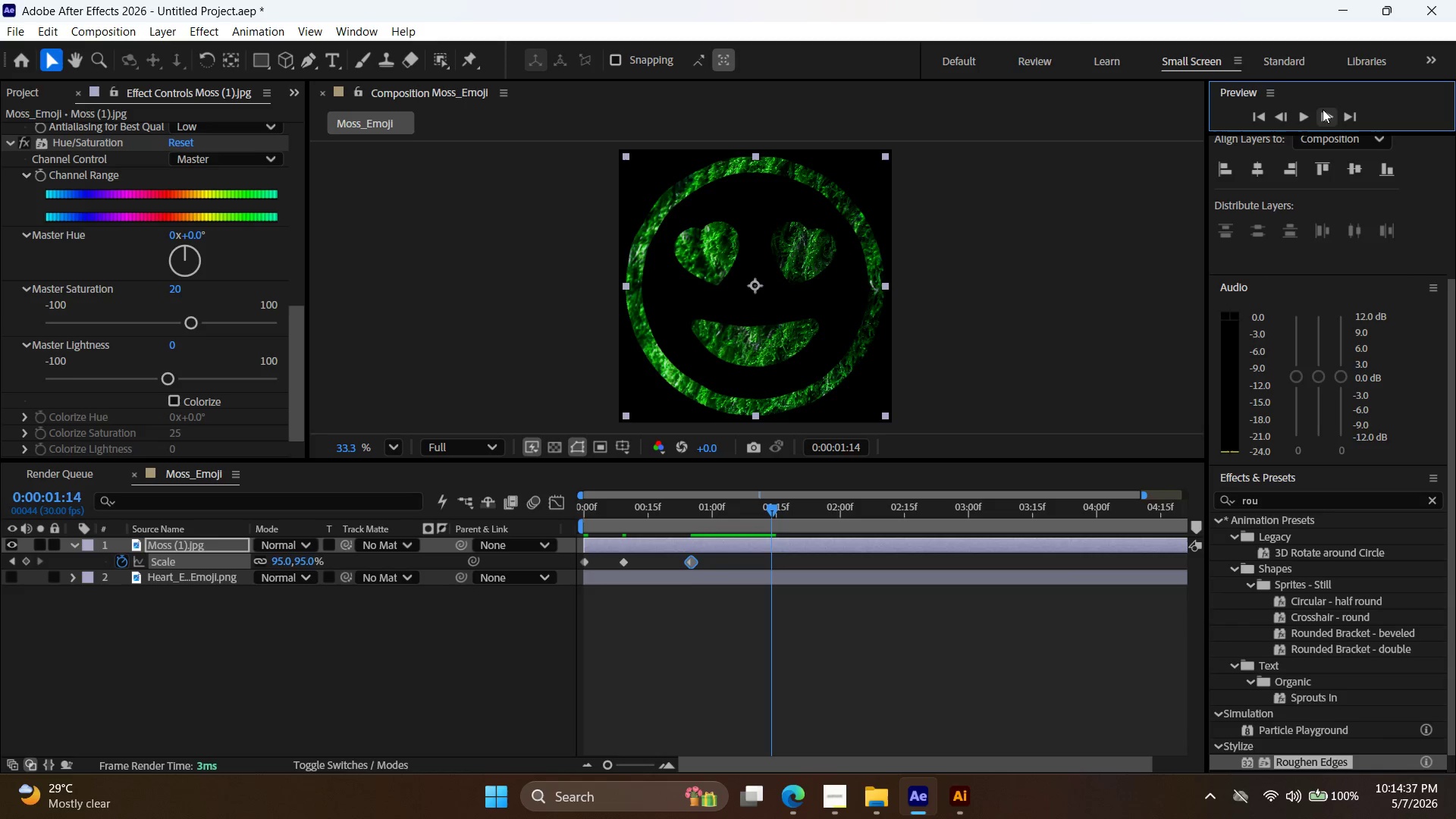 
triple_click([1323, 109])
 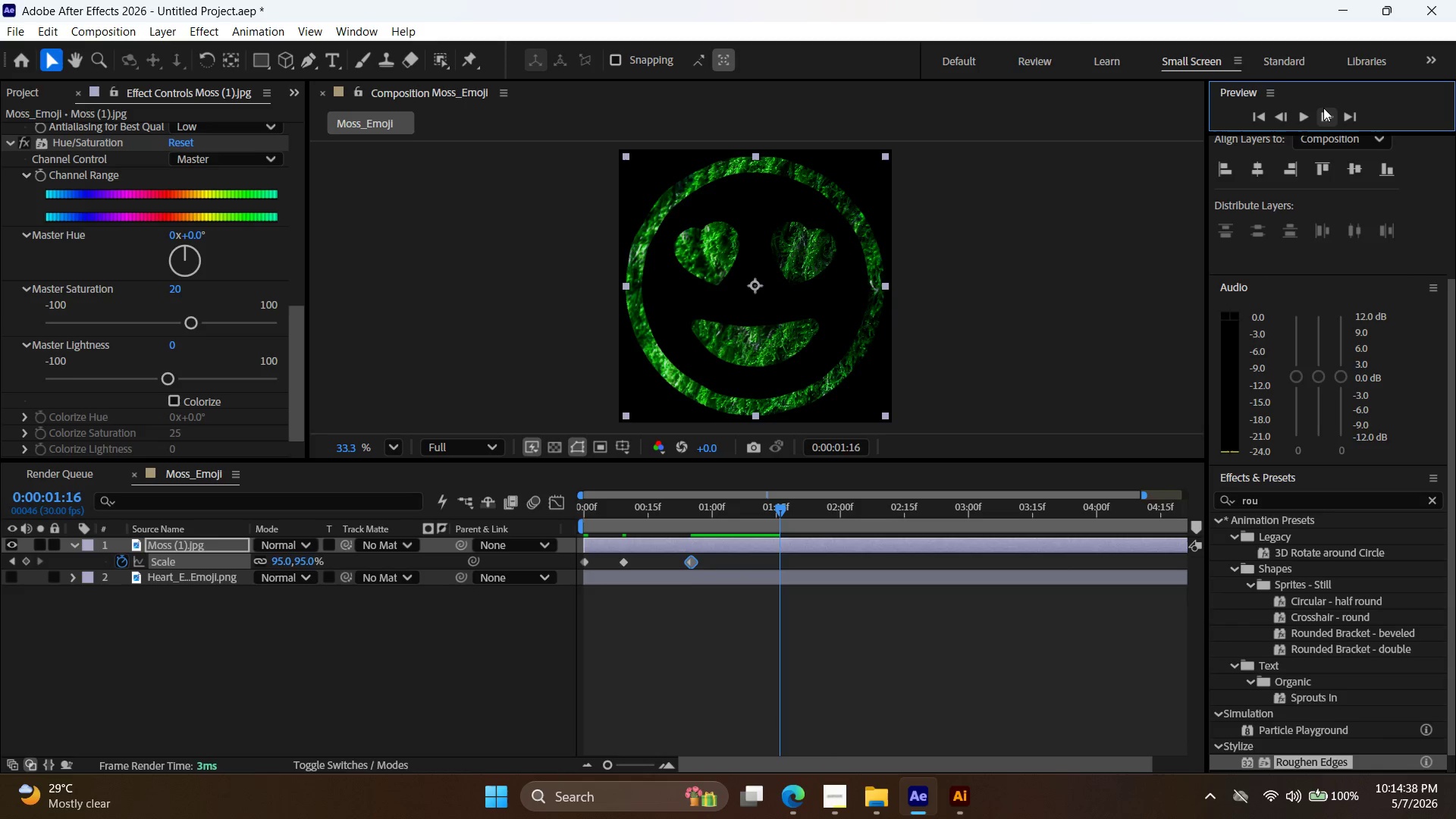 
double_click([1323, 108])
 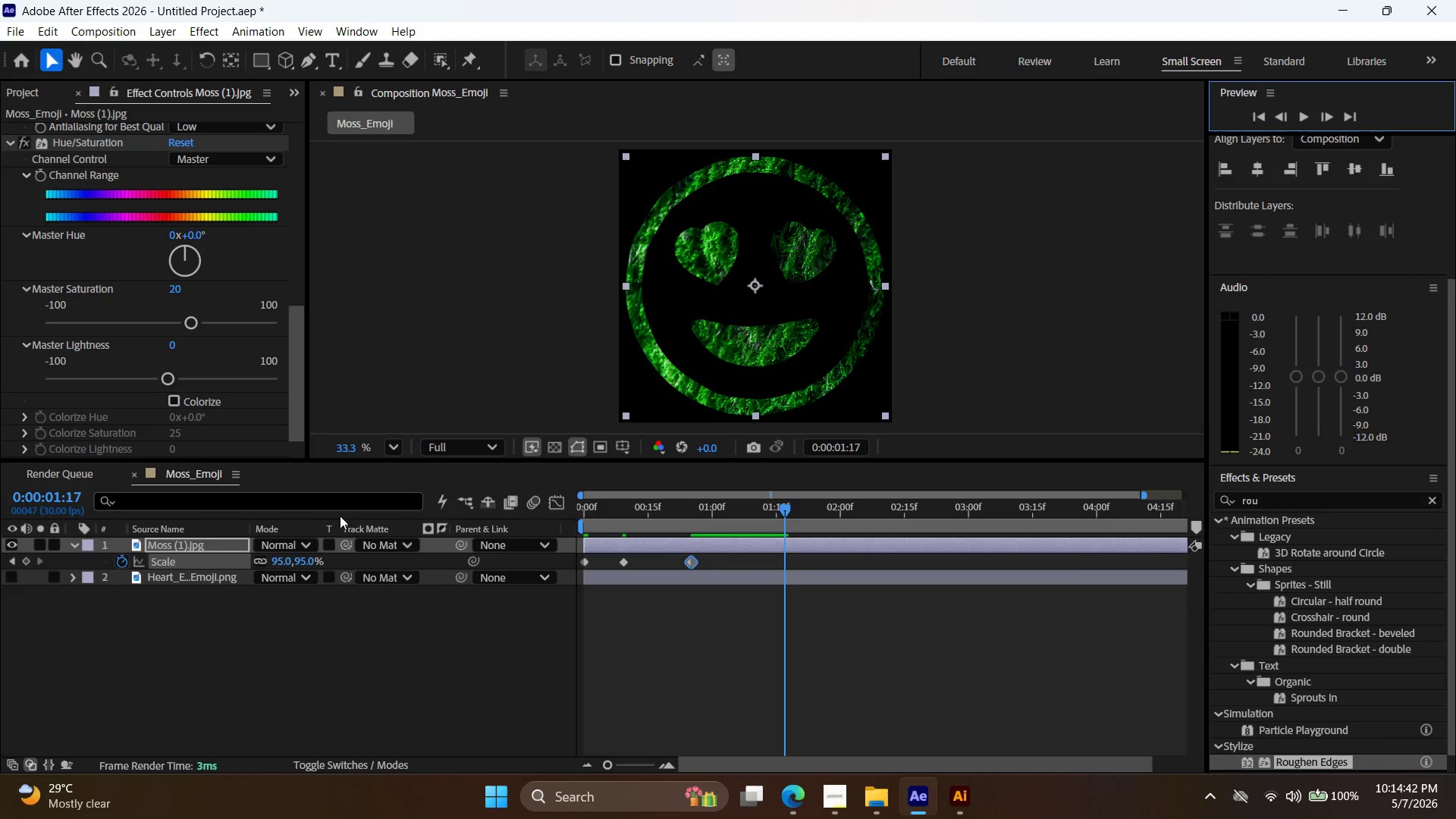 
double_click([278, 559])
 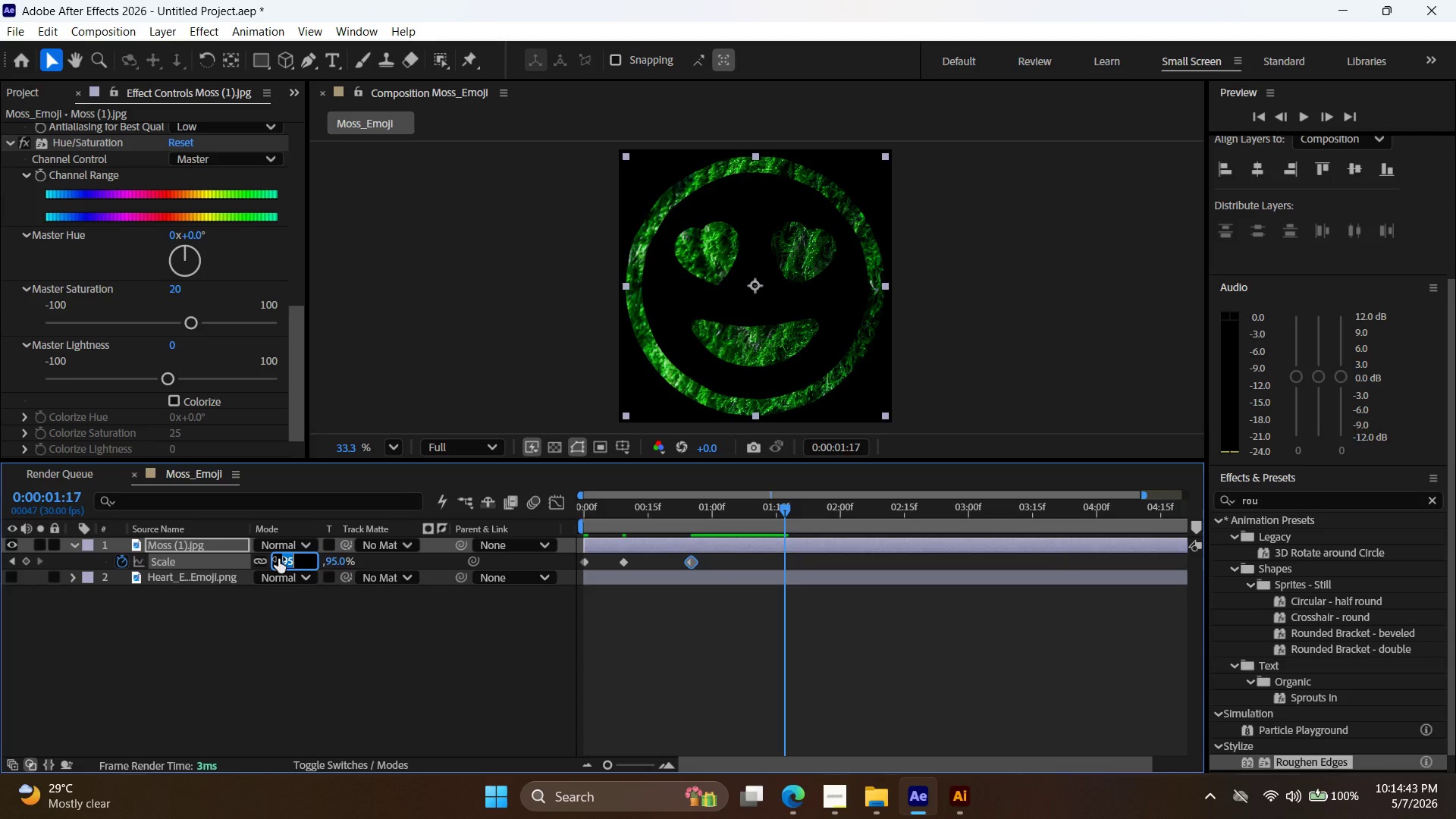 
triple_click([278, 559])
 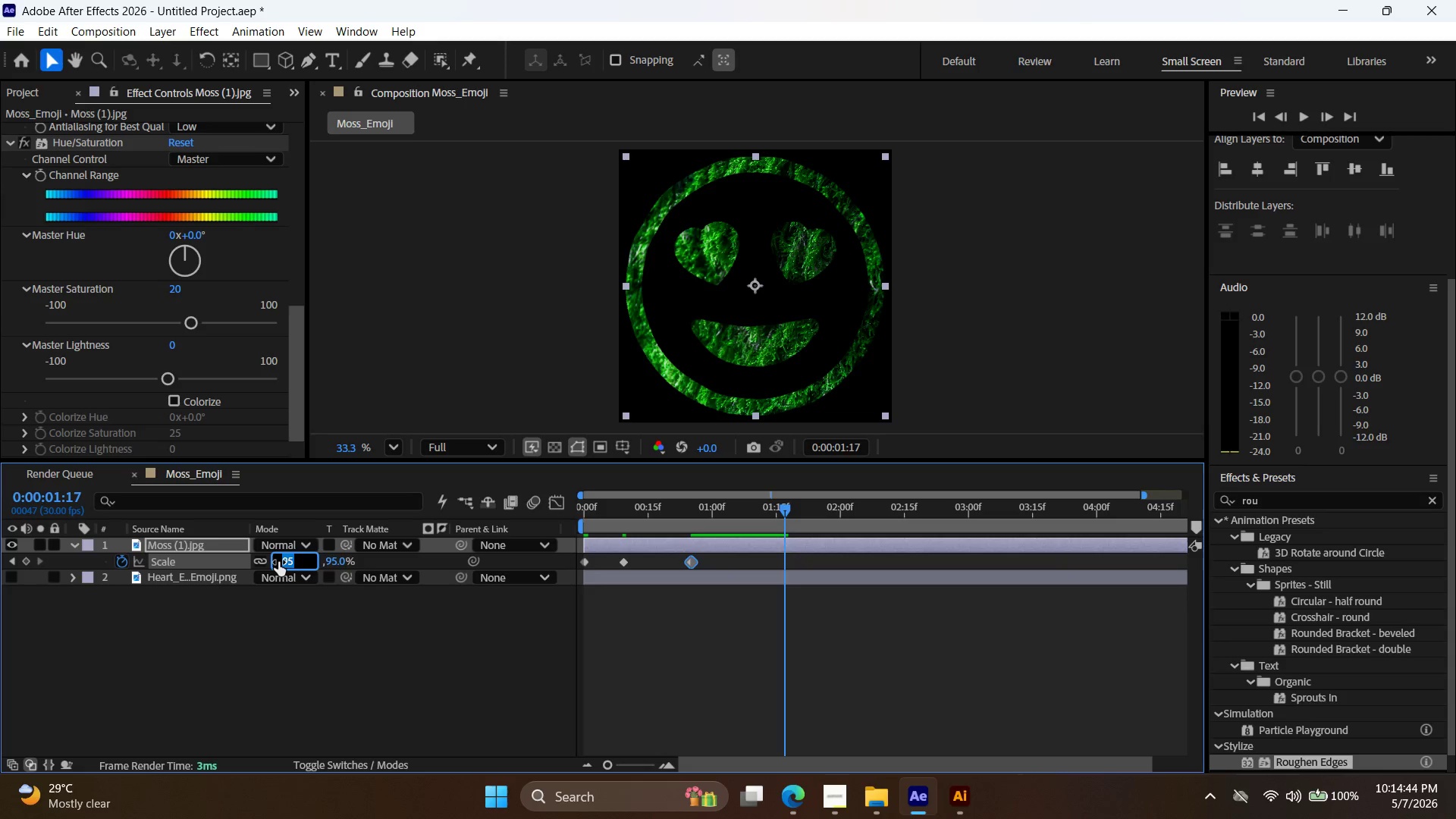 
type(100)
 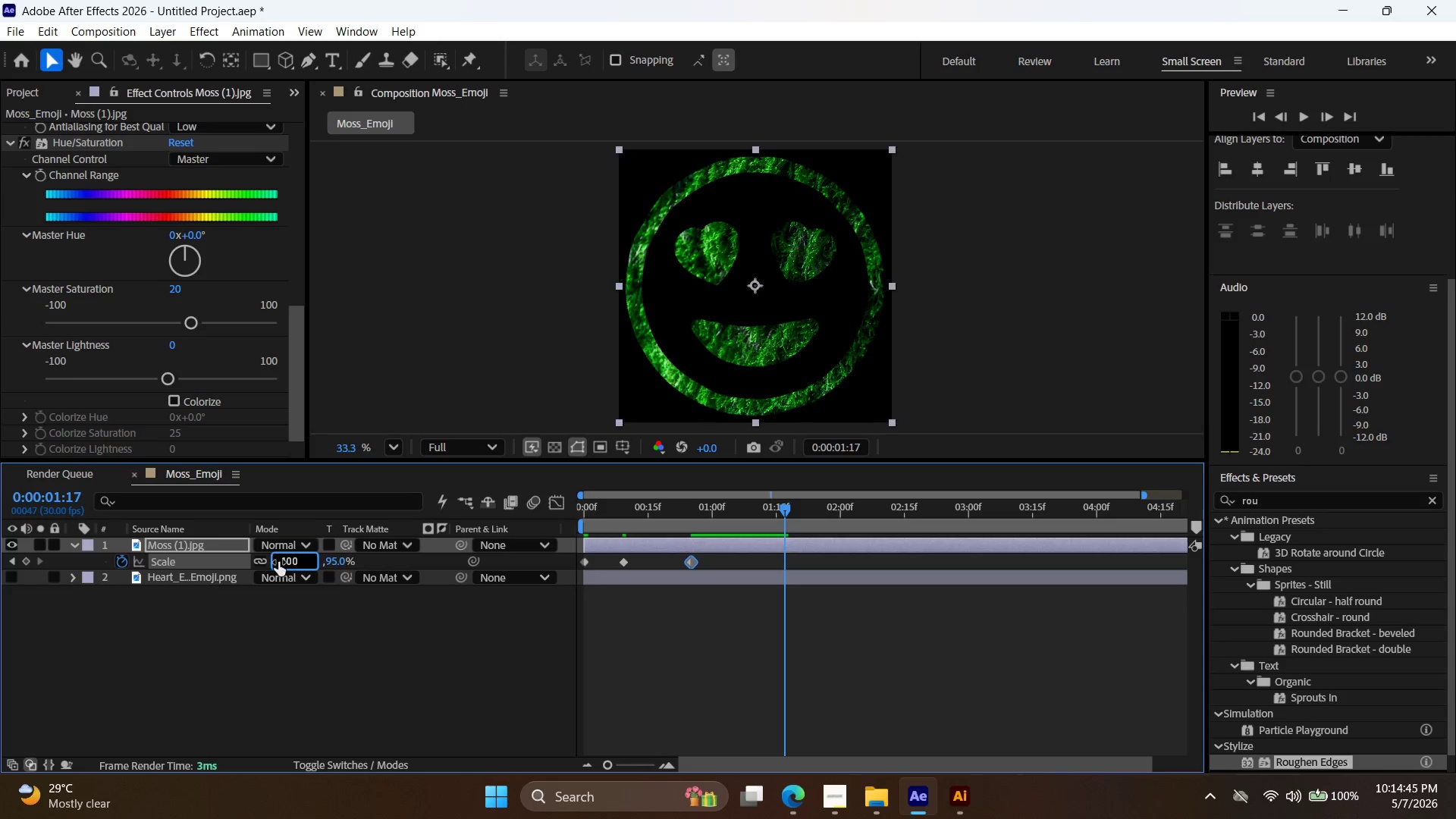 
key(Enter)
 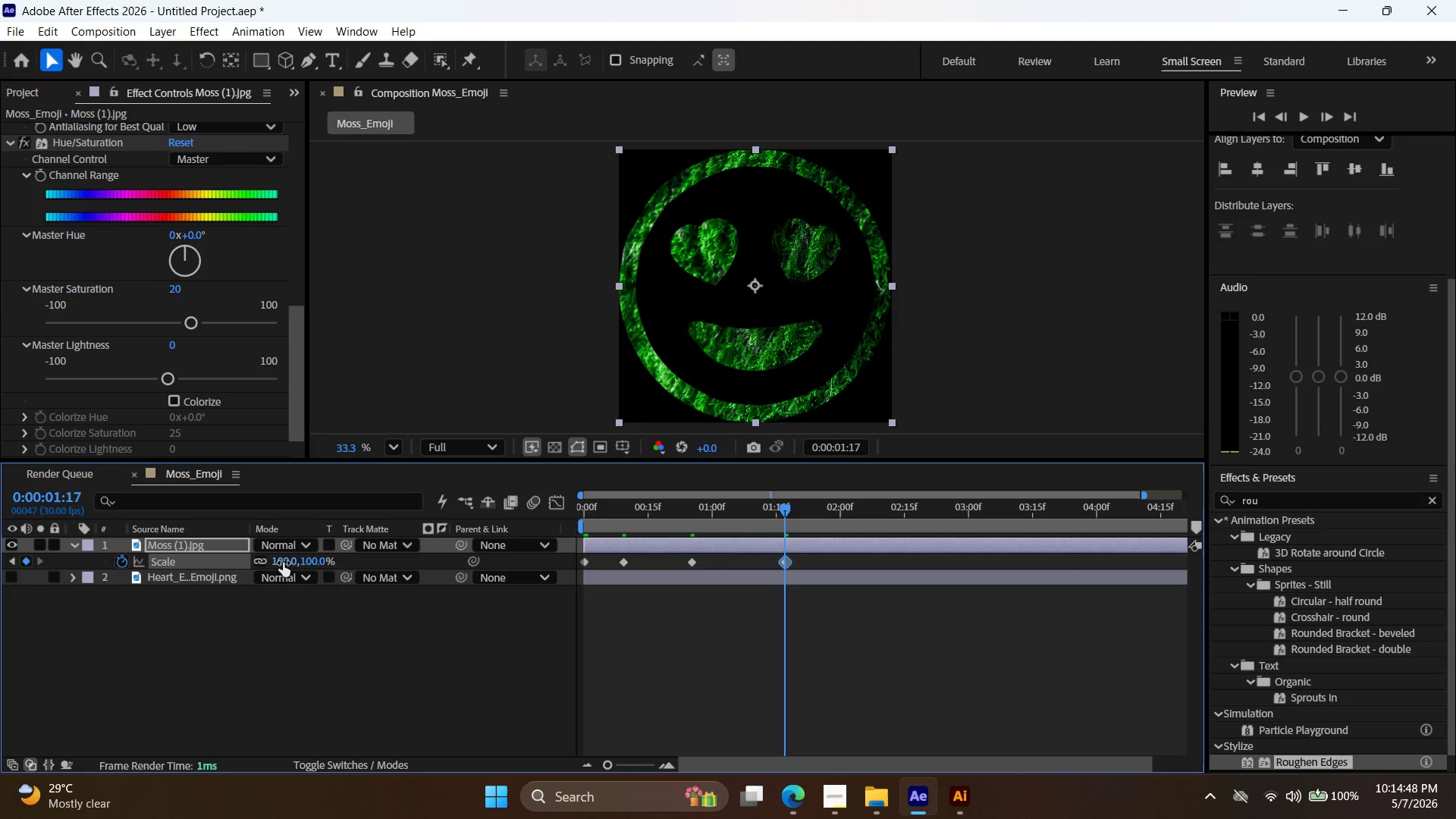 
wait(8.36)
 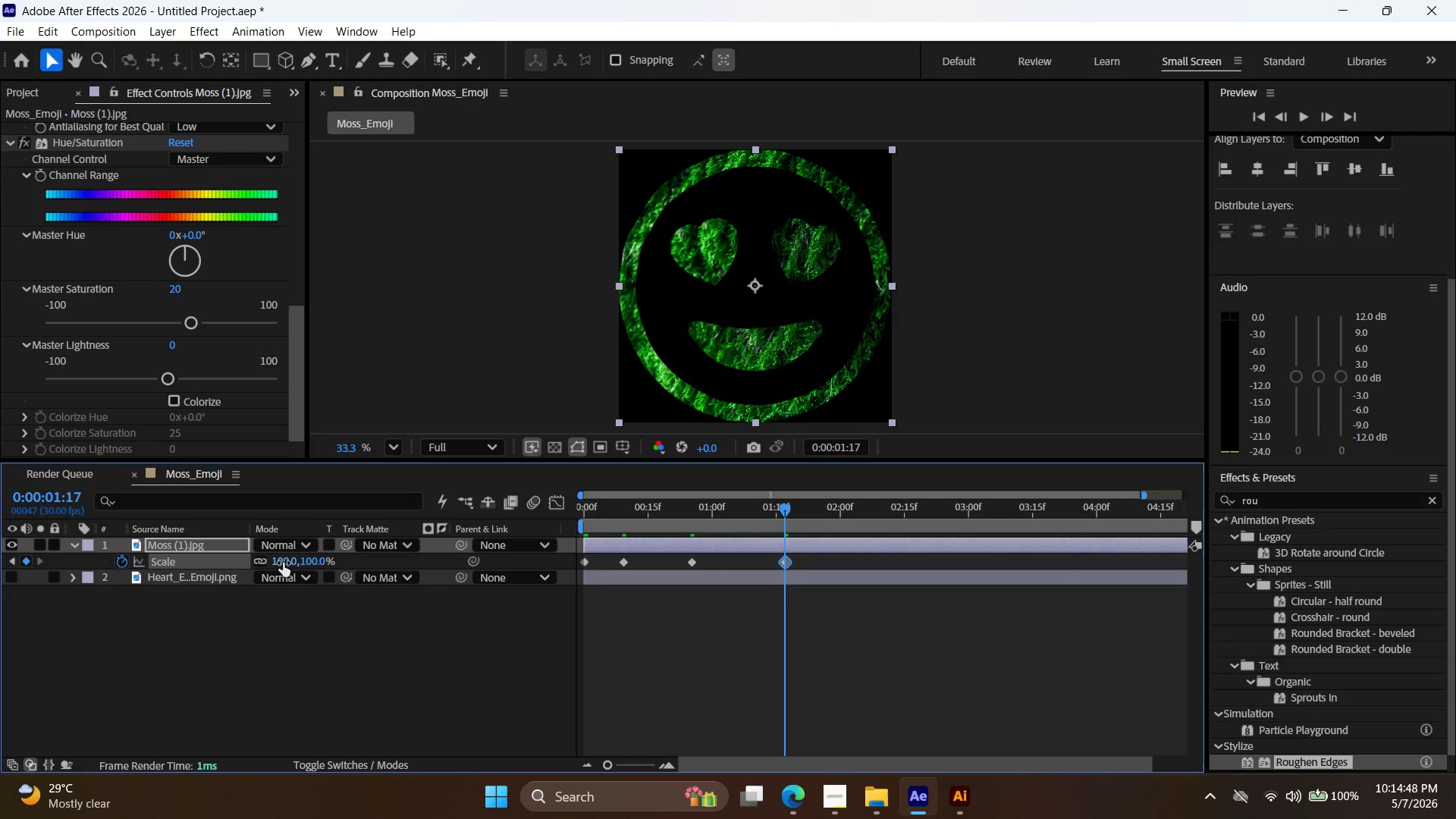 
left_click_drag(start_coordinate=[830, 560], to_coordinate=[549, 562])
 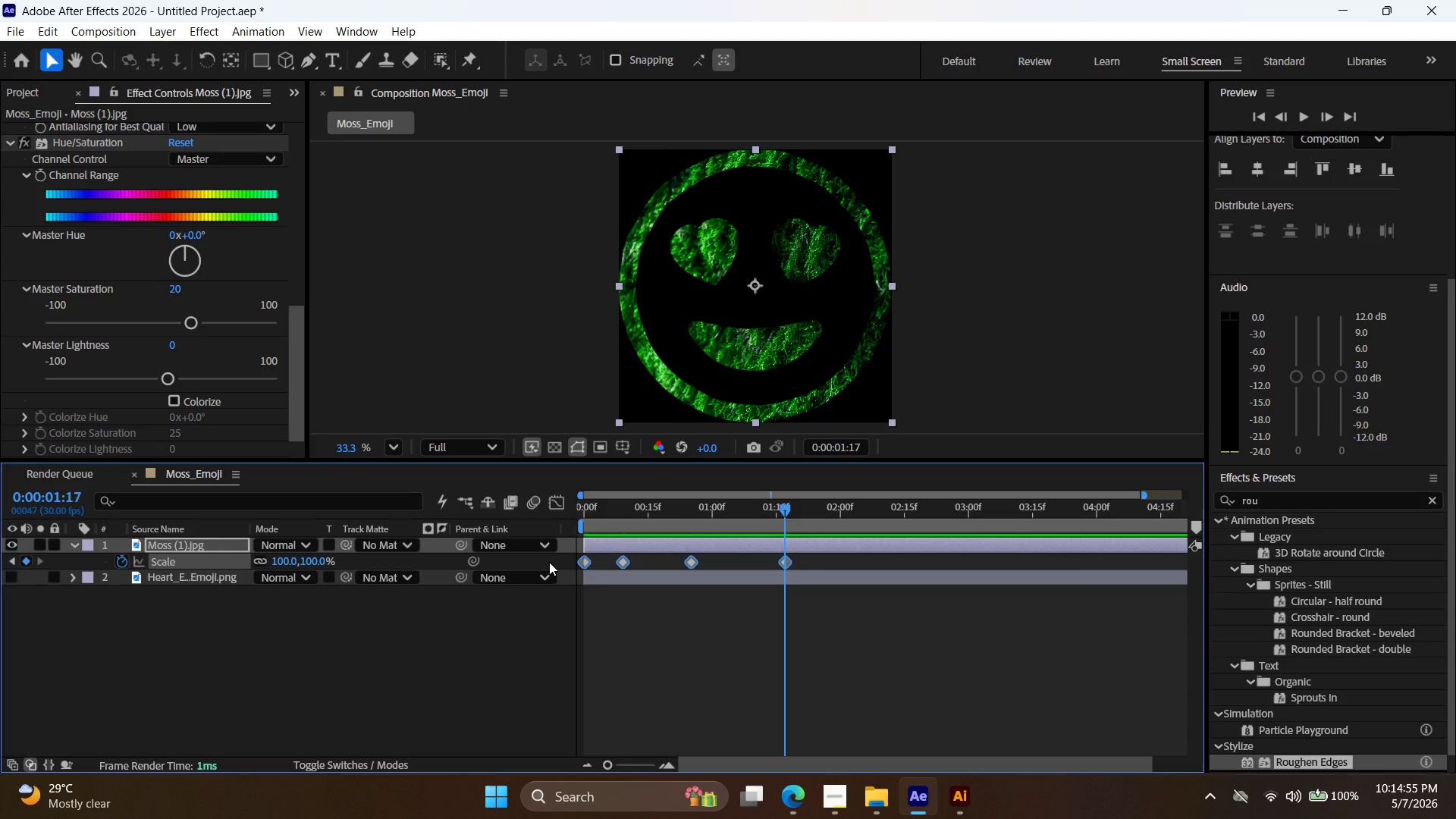 
key(F9)
 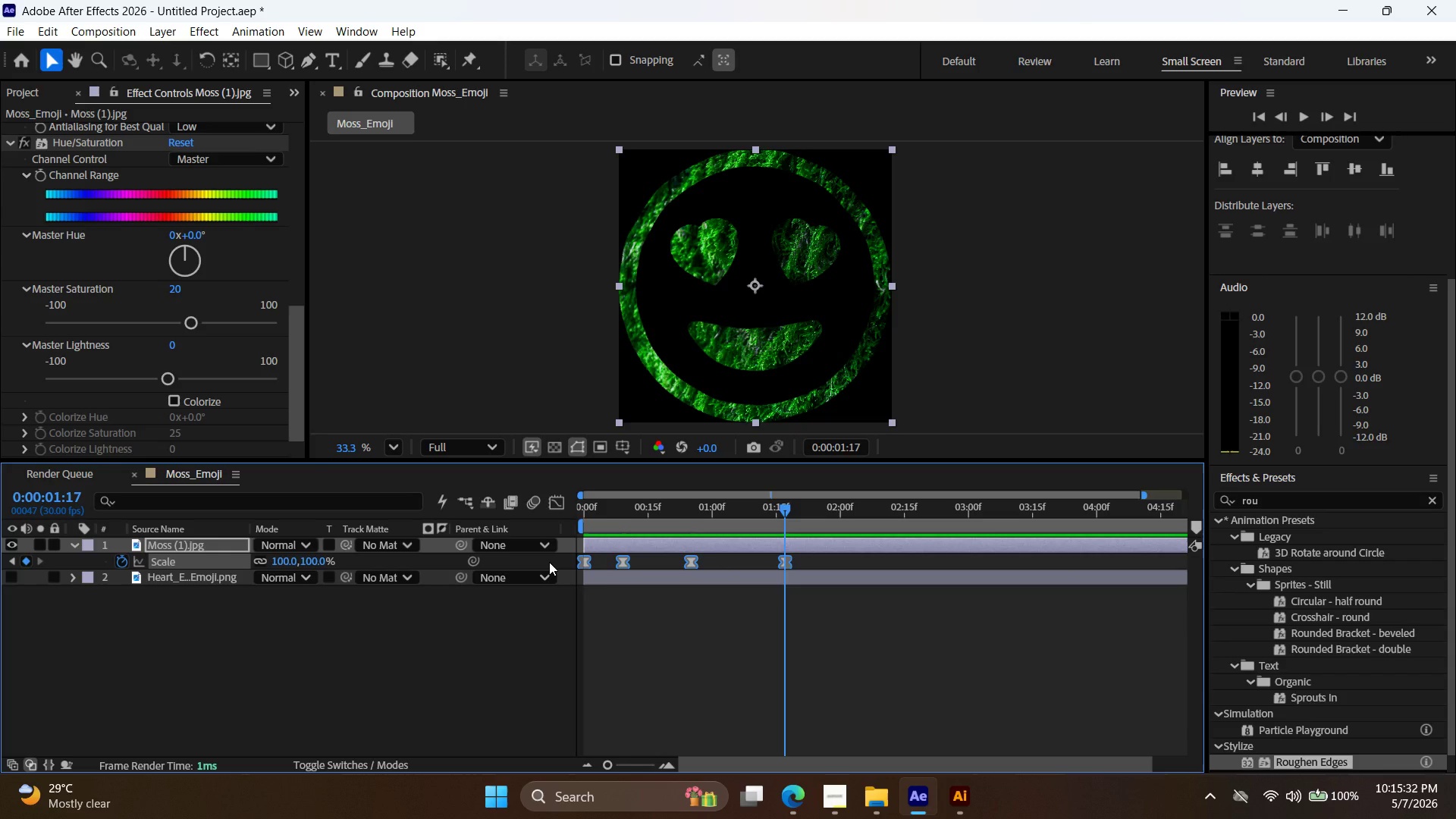 
wait(41.09)
 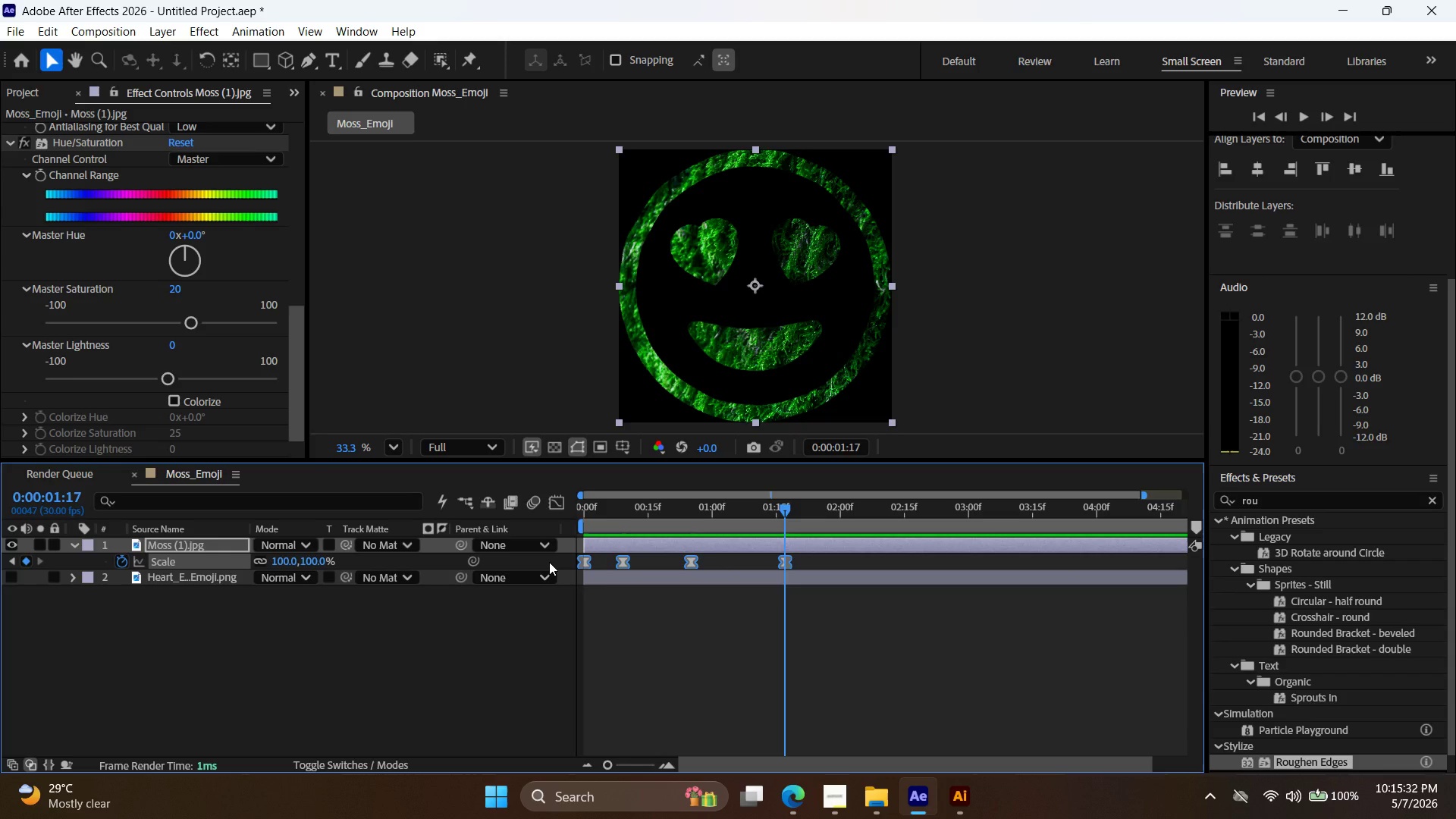 
left_click_drag(start_coordinate=[794, 511], to_coordinate=[841, 505])
 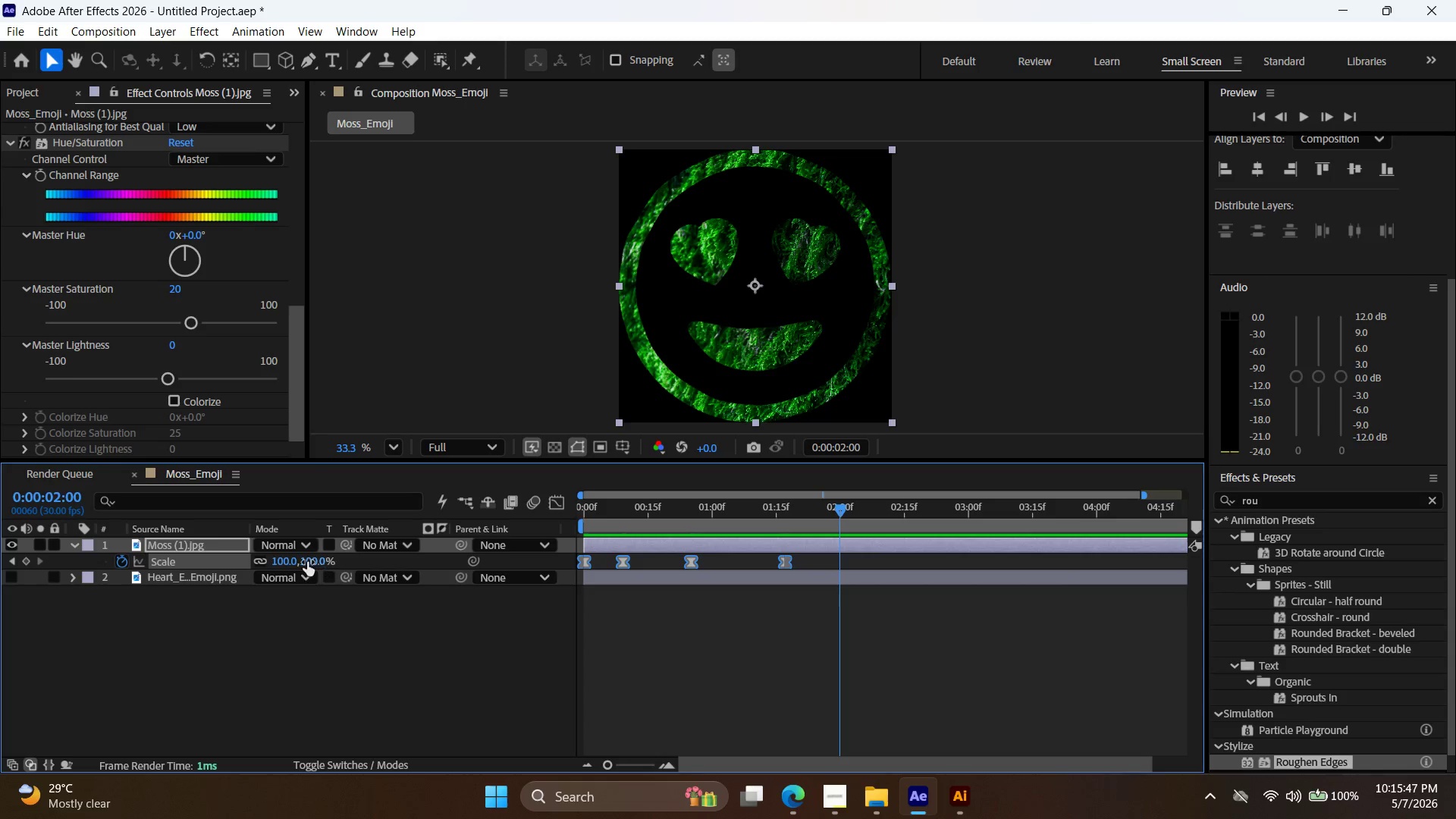 
double_click([284, 561])
 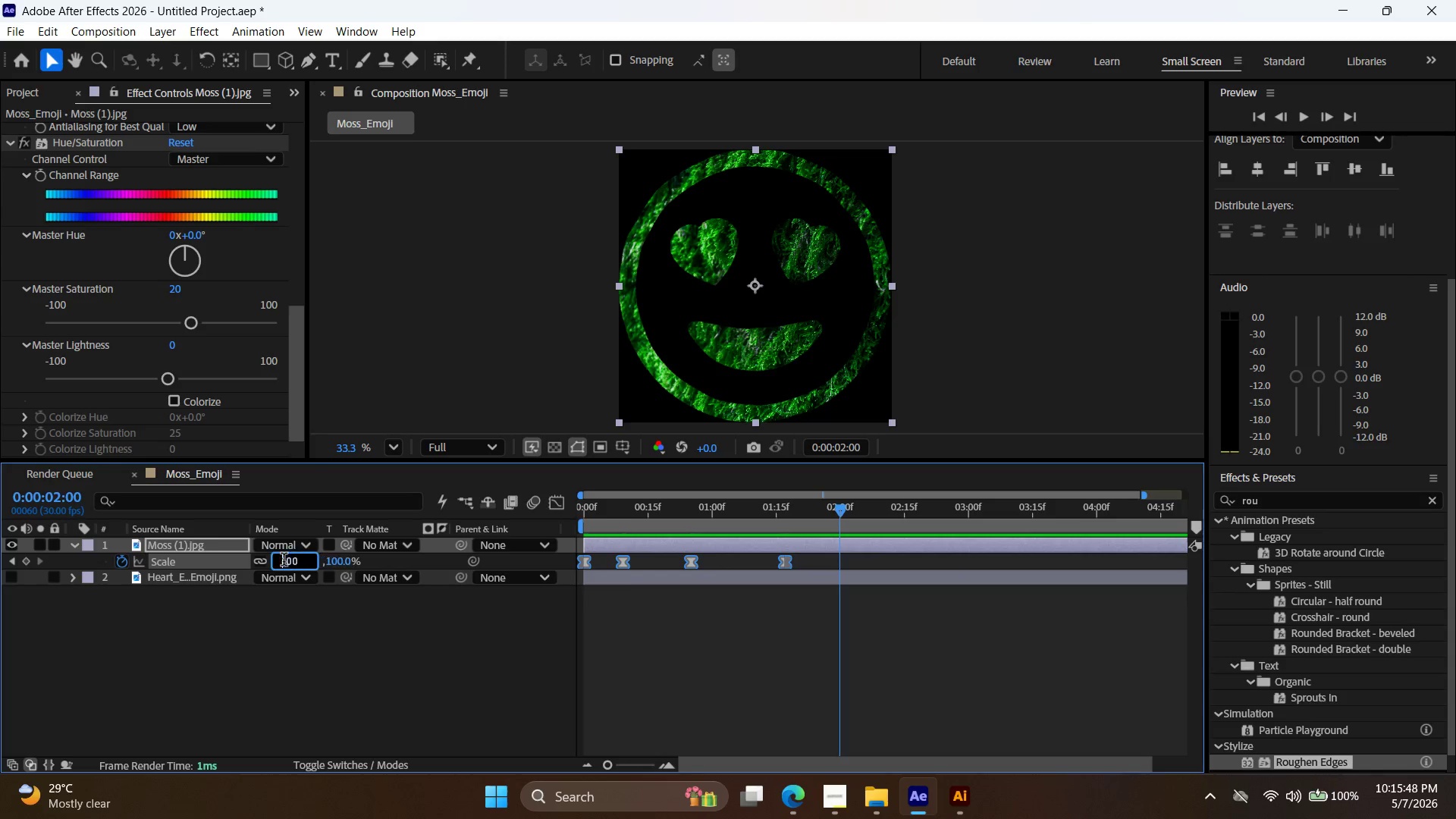 
triple_click([284, 561])
 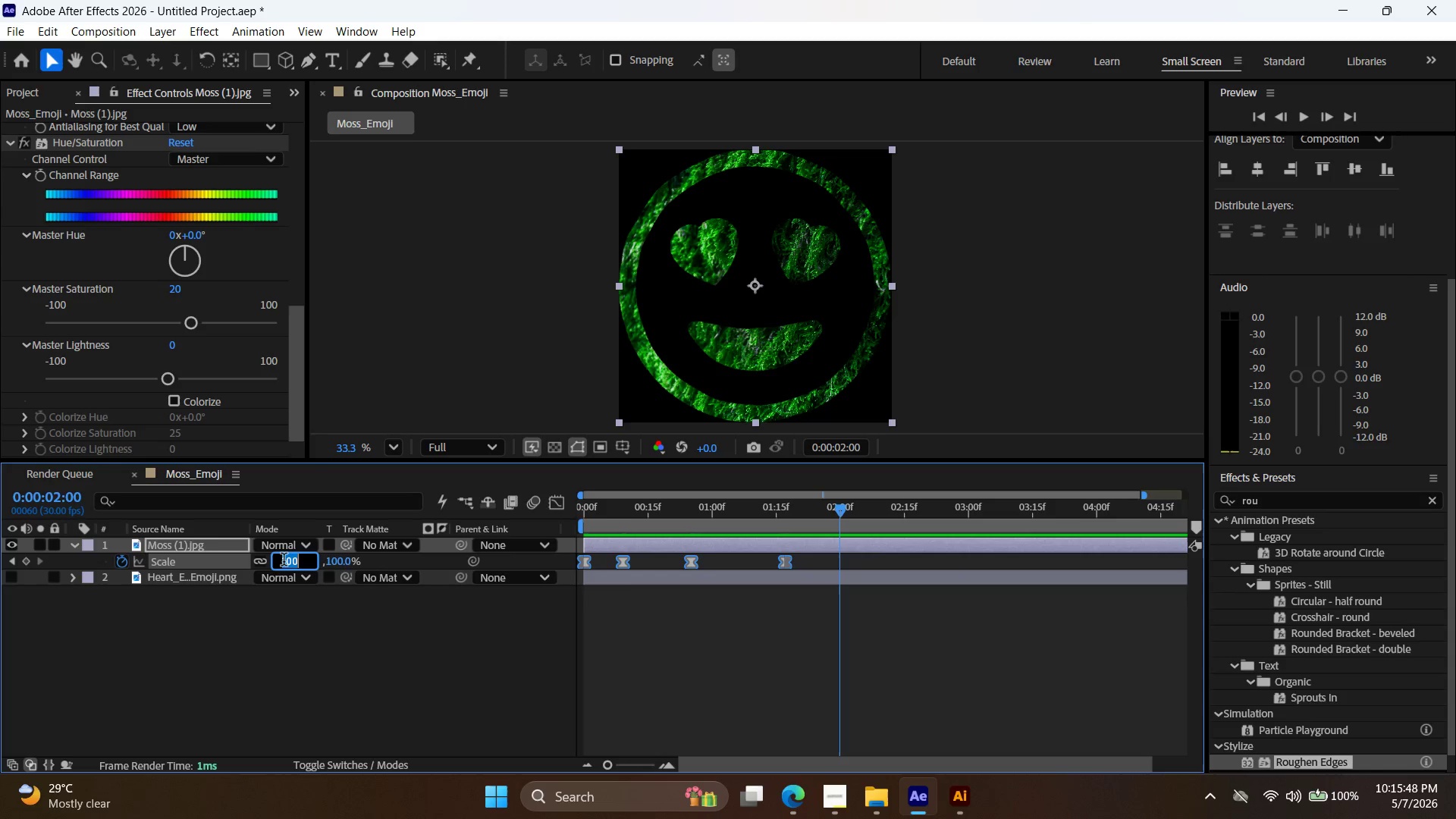 
triple_click([283, 561])
 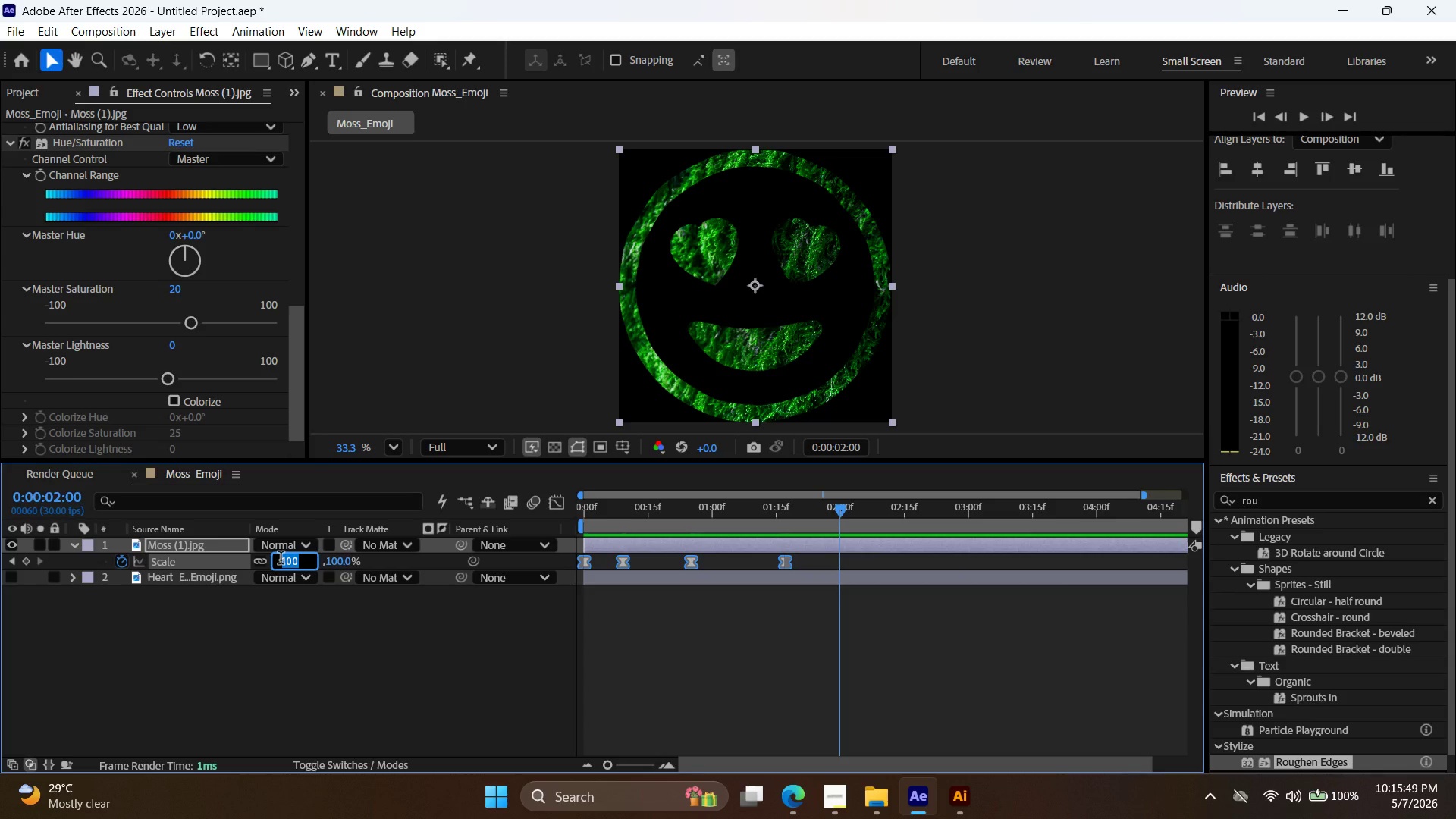 
type(103)
 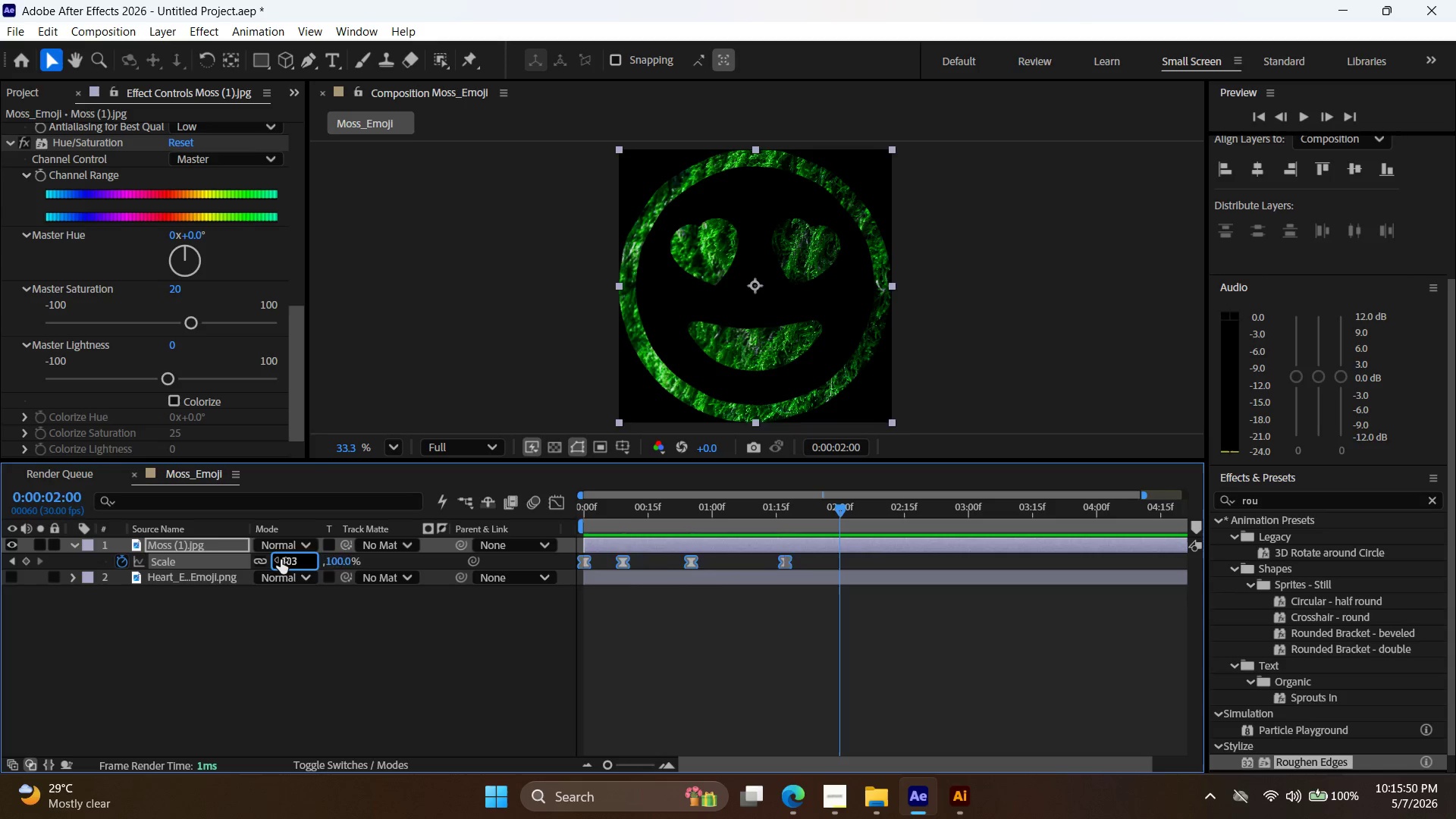 
key(Enter)
 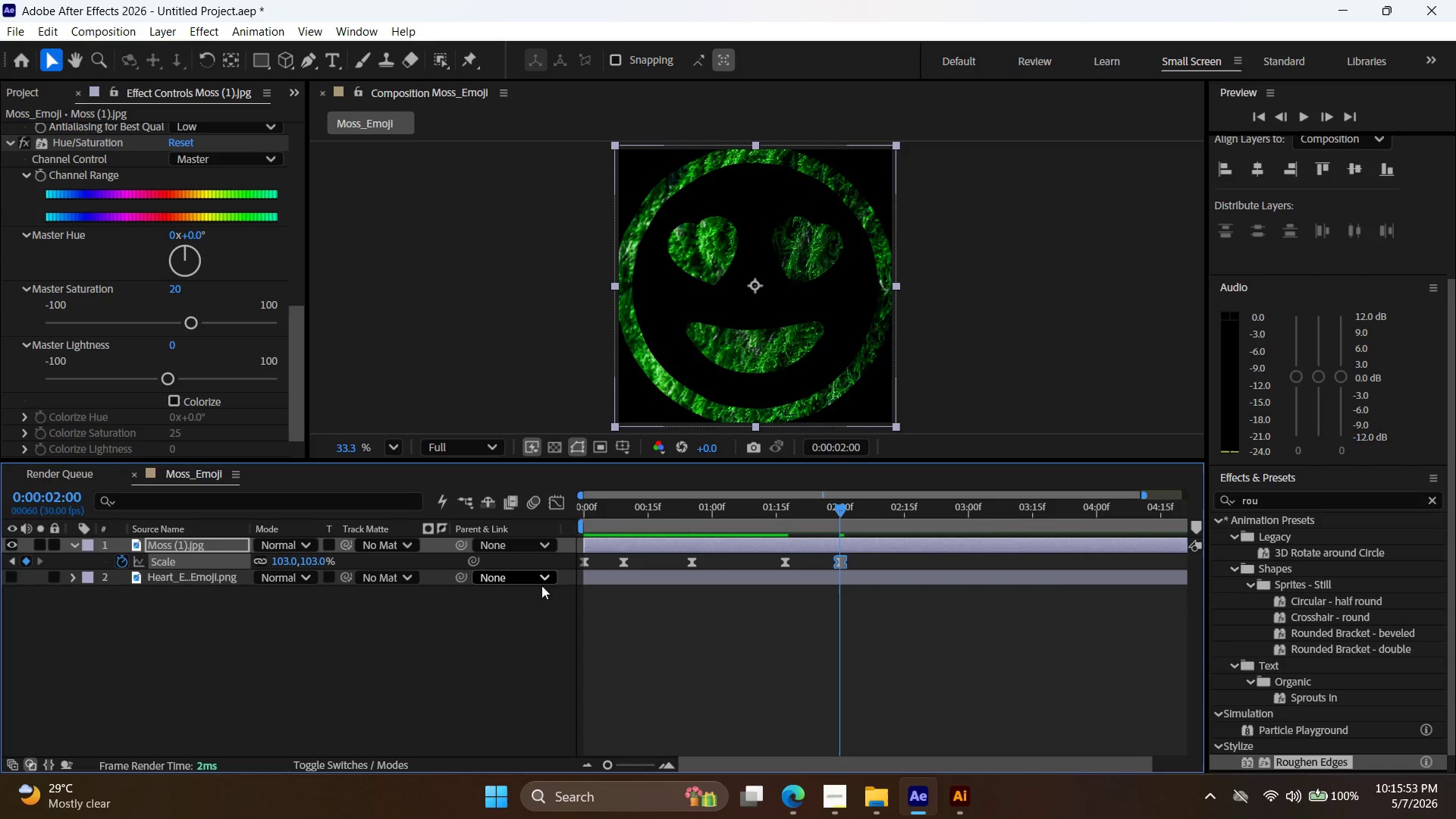 
left_click_drag(start_coordinate=[845, 505], to_coordinate=[972, 522])
 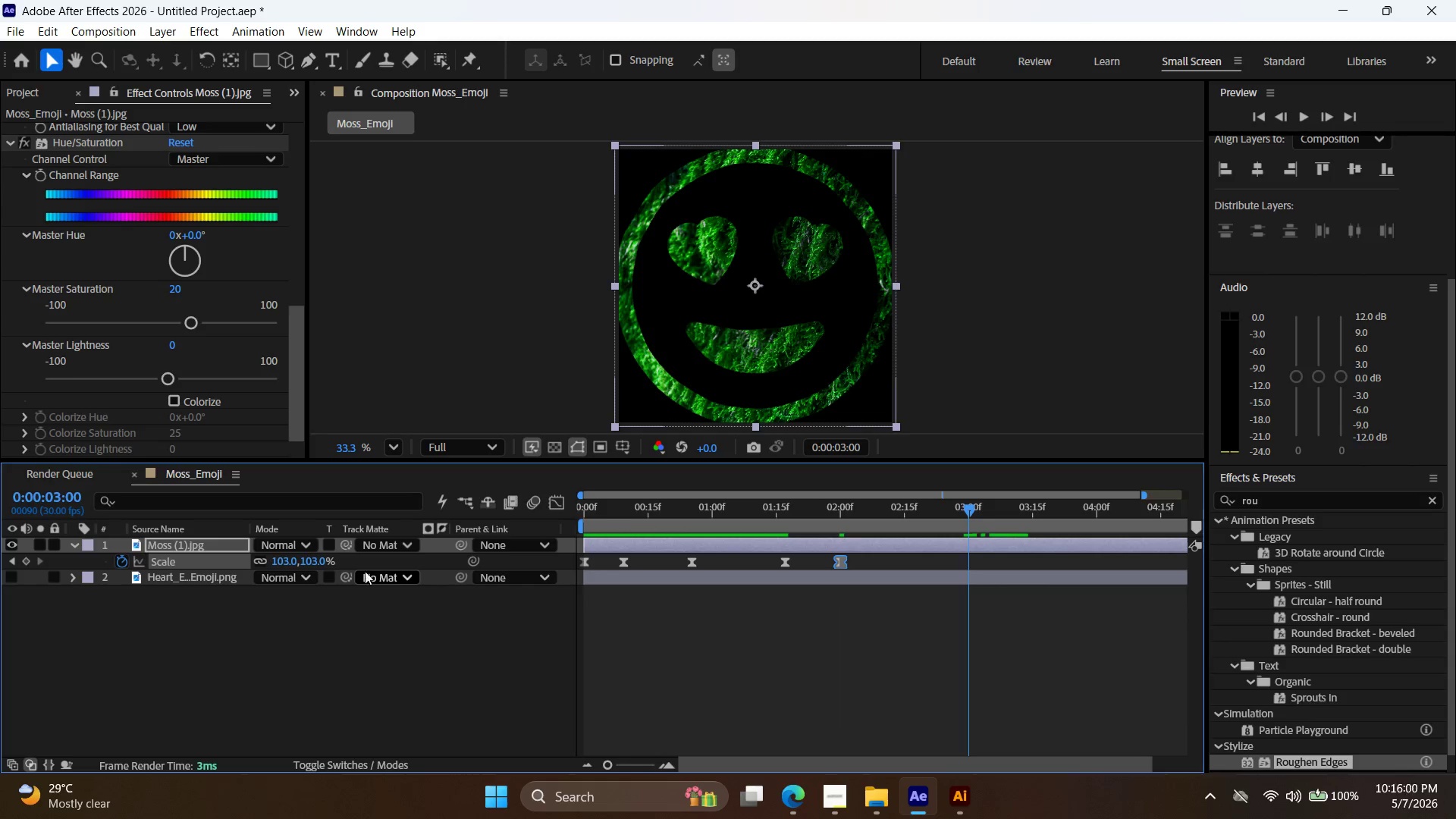 
double_click([285, 561])
 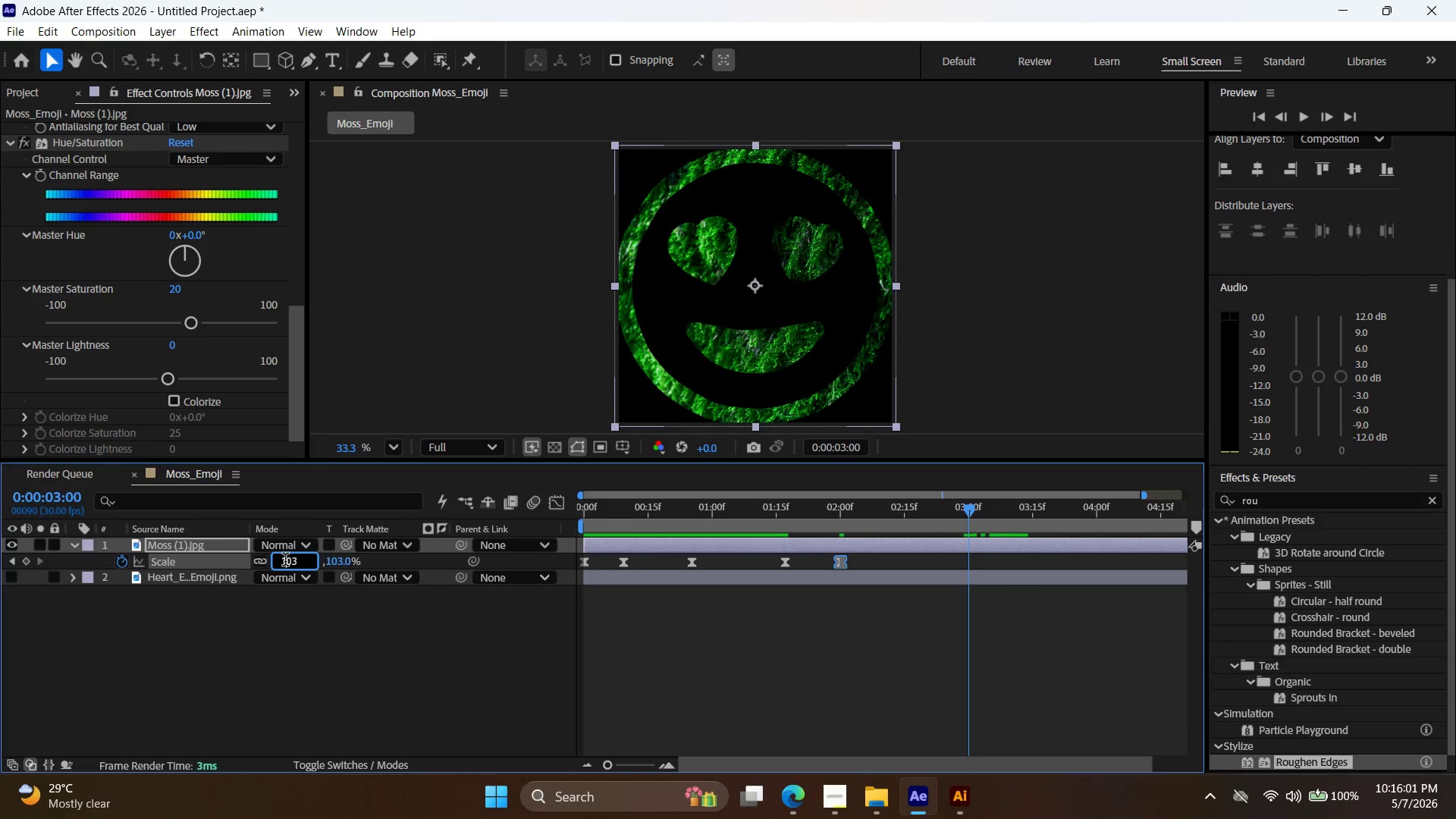 
triple_click([285, 561])
 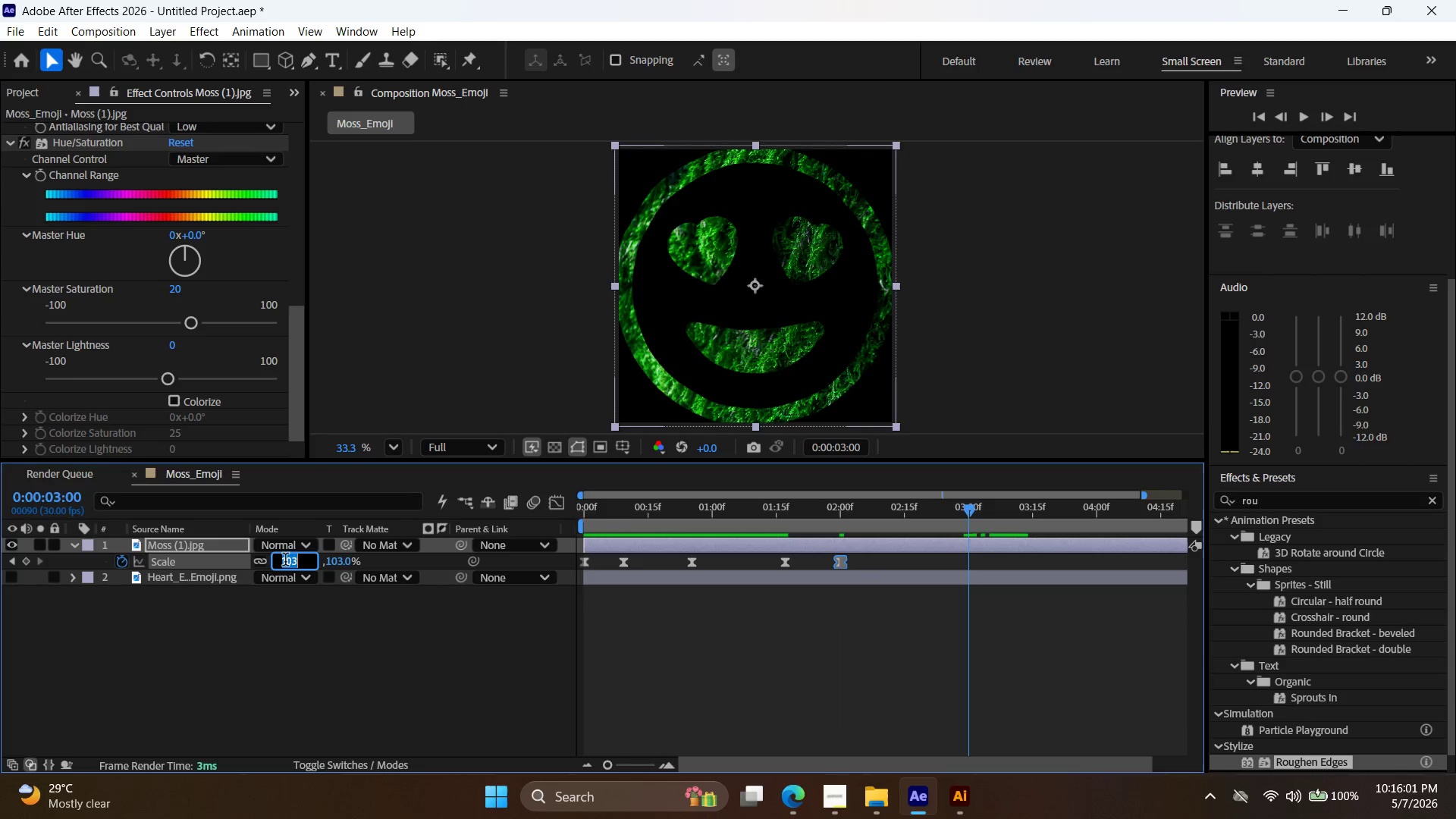 
triple_click([285, 561])
 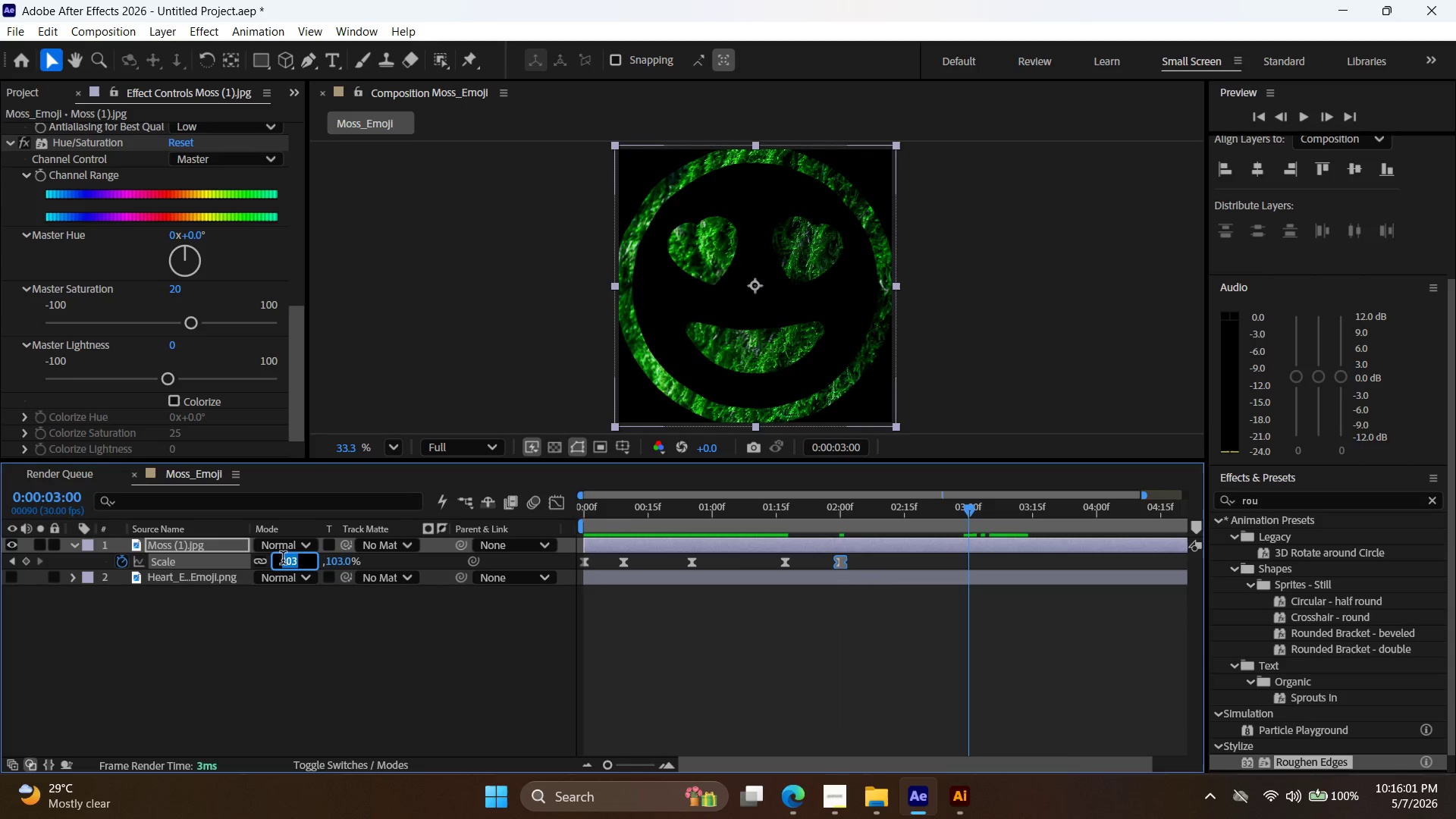 
type(100)
 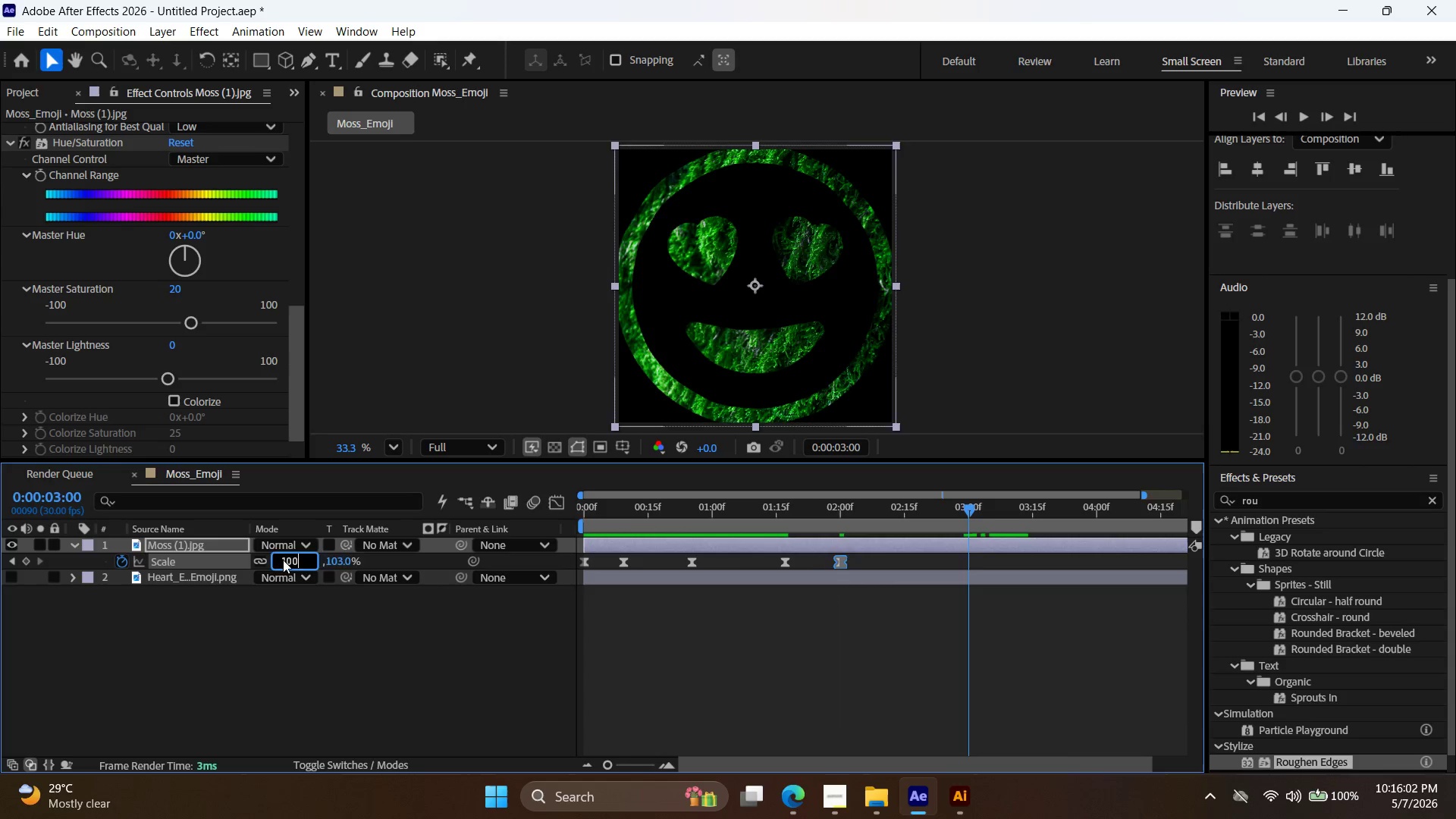 
key(Enter)
 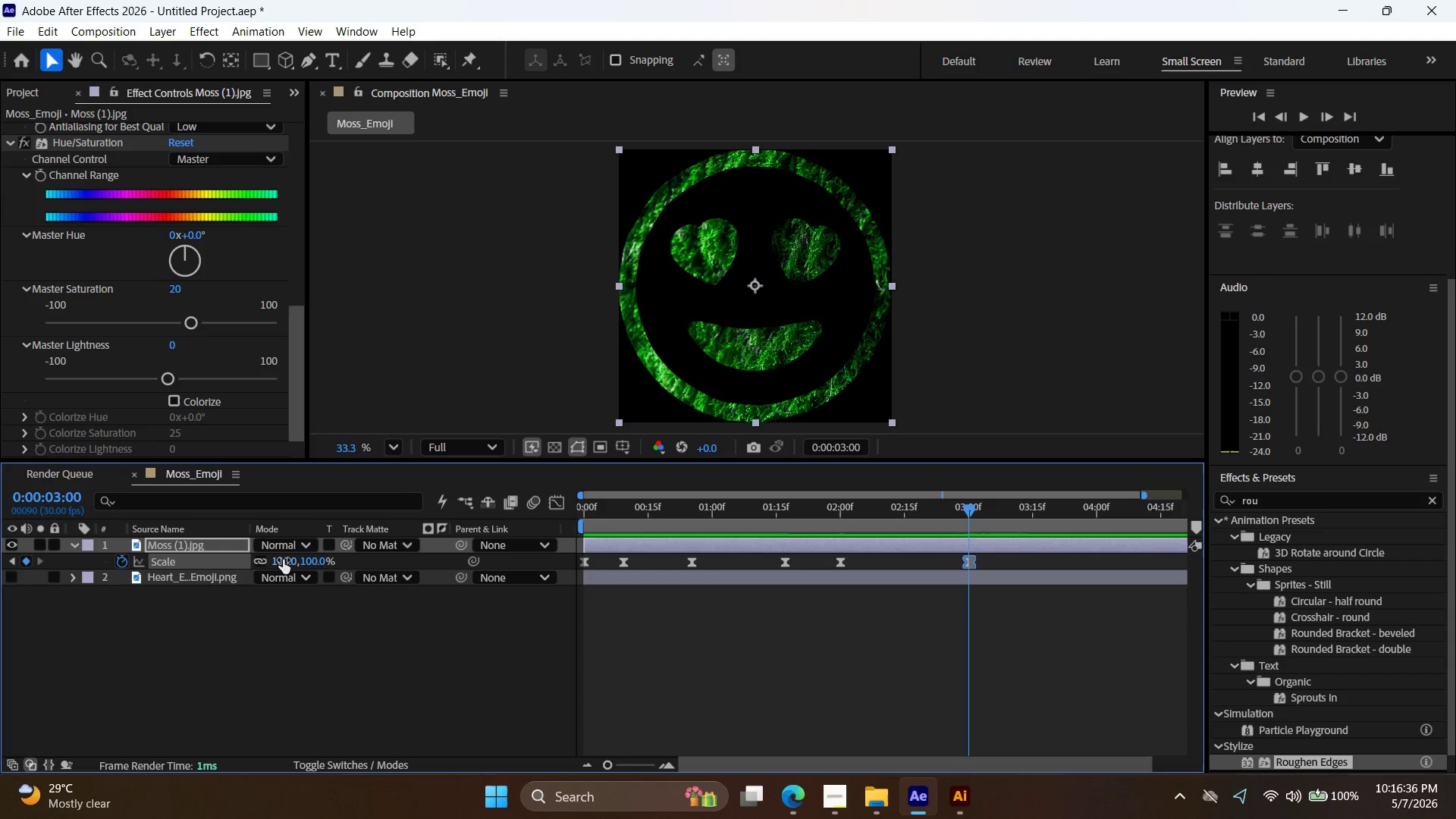 
wait(39.36)
 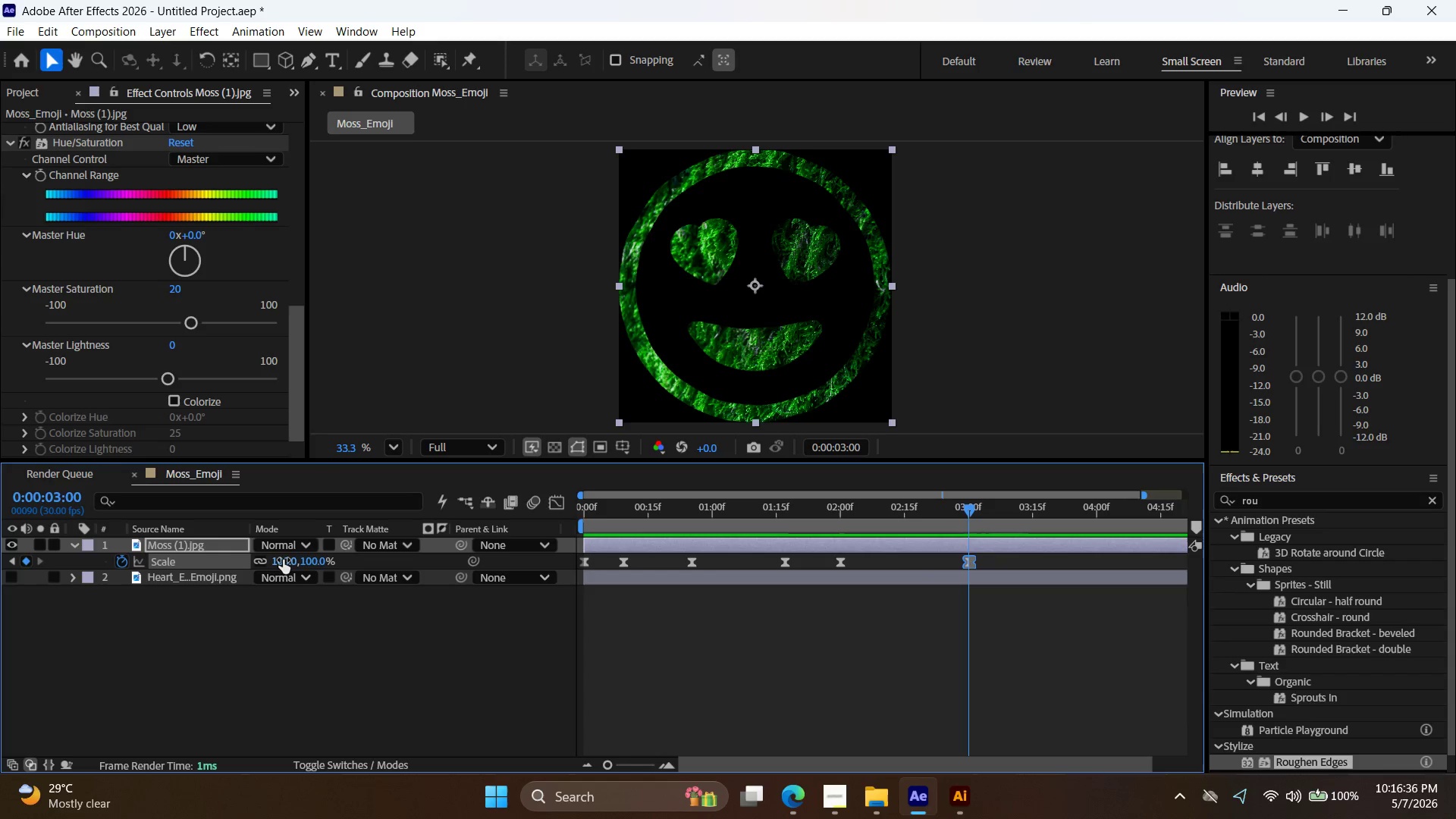 
left_click_drag(start_coordinate=[971, 506], to_coordinate=[557, 520])
 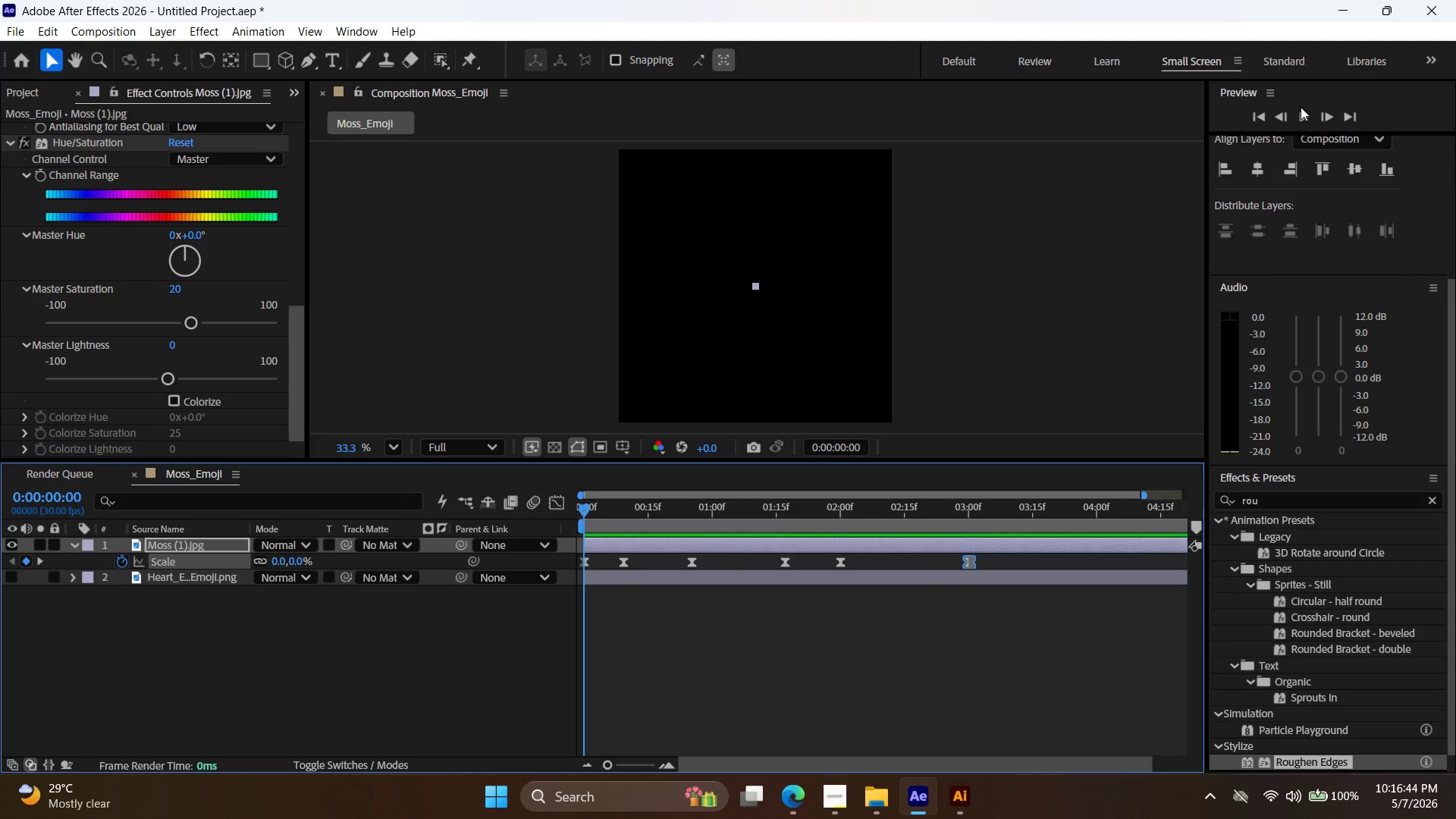 
left_click([1302, 124])
 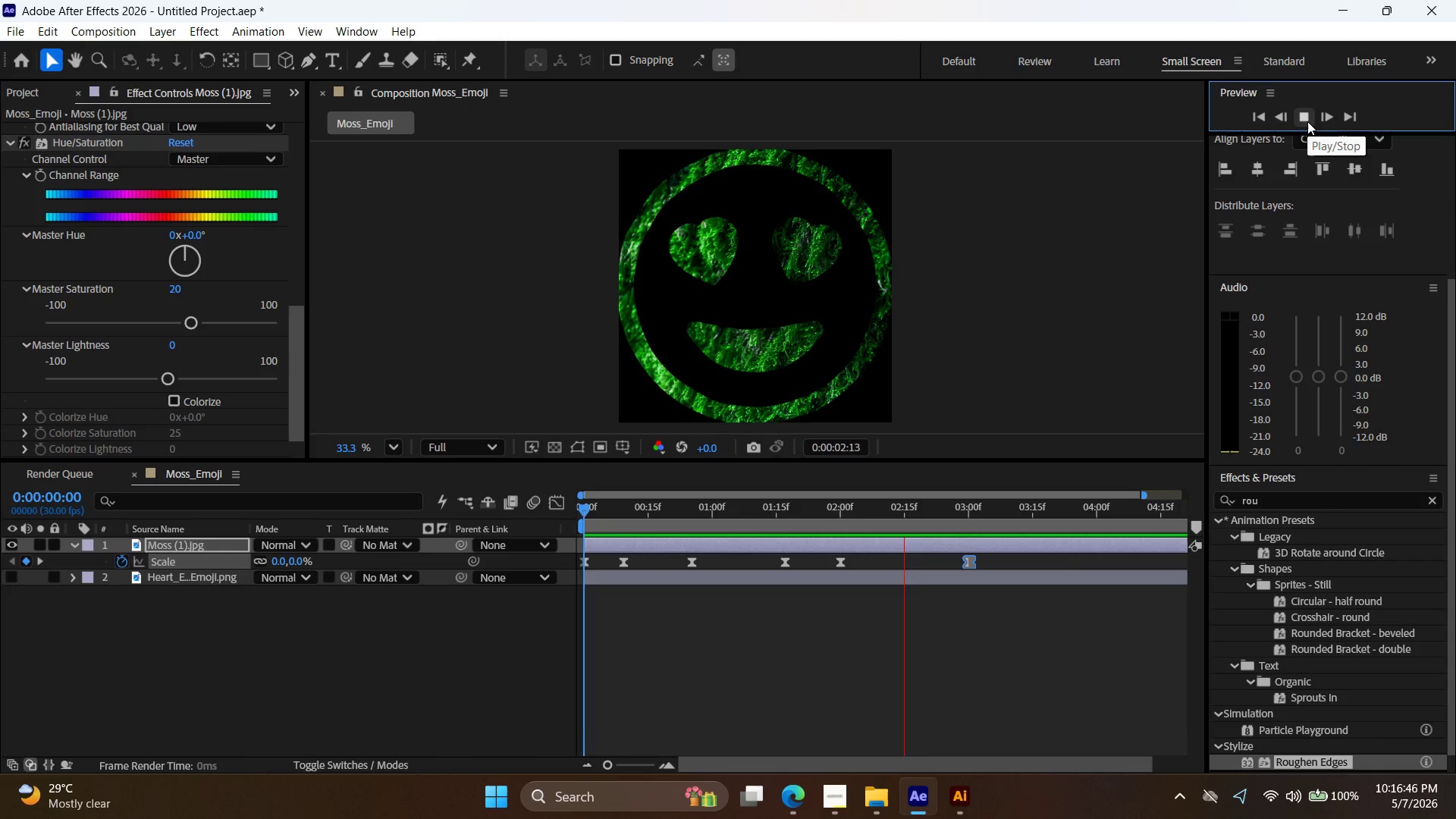 
left_click([1307, 119])
 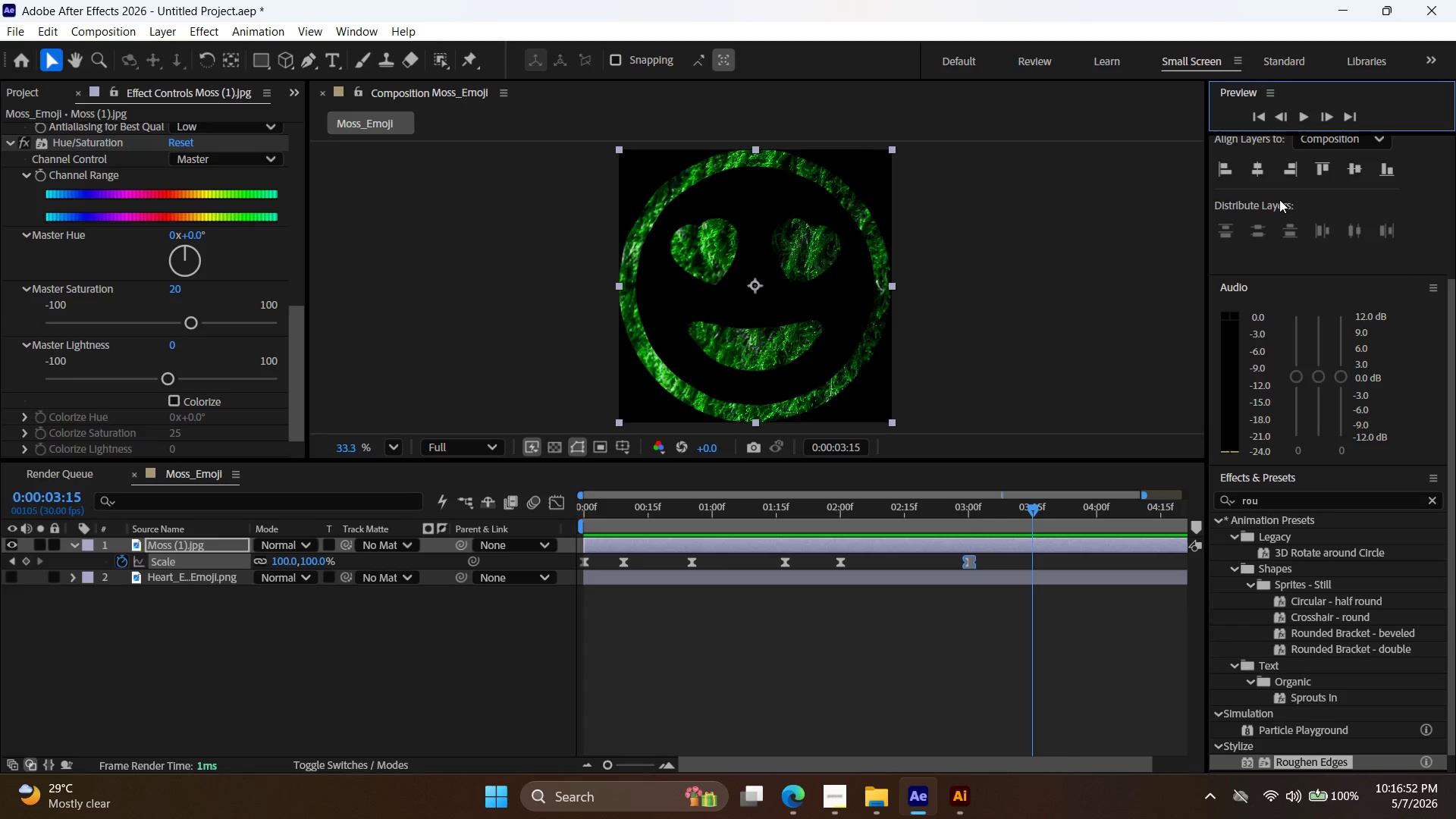 
wait(6.73)
 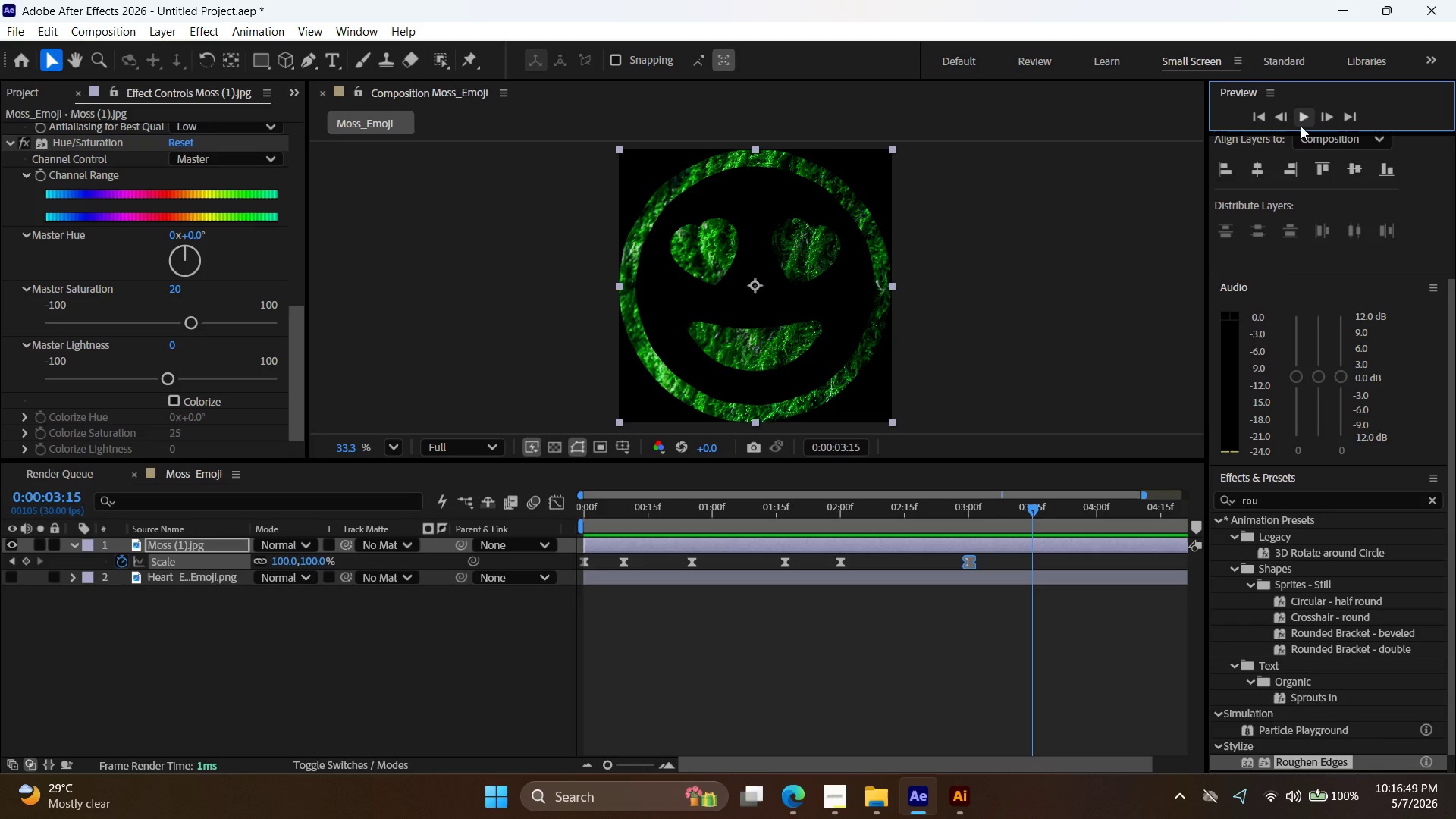 
key(T)
 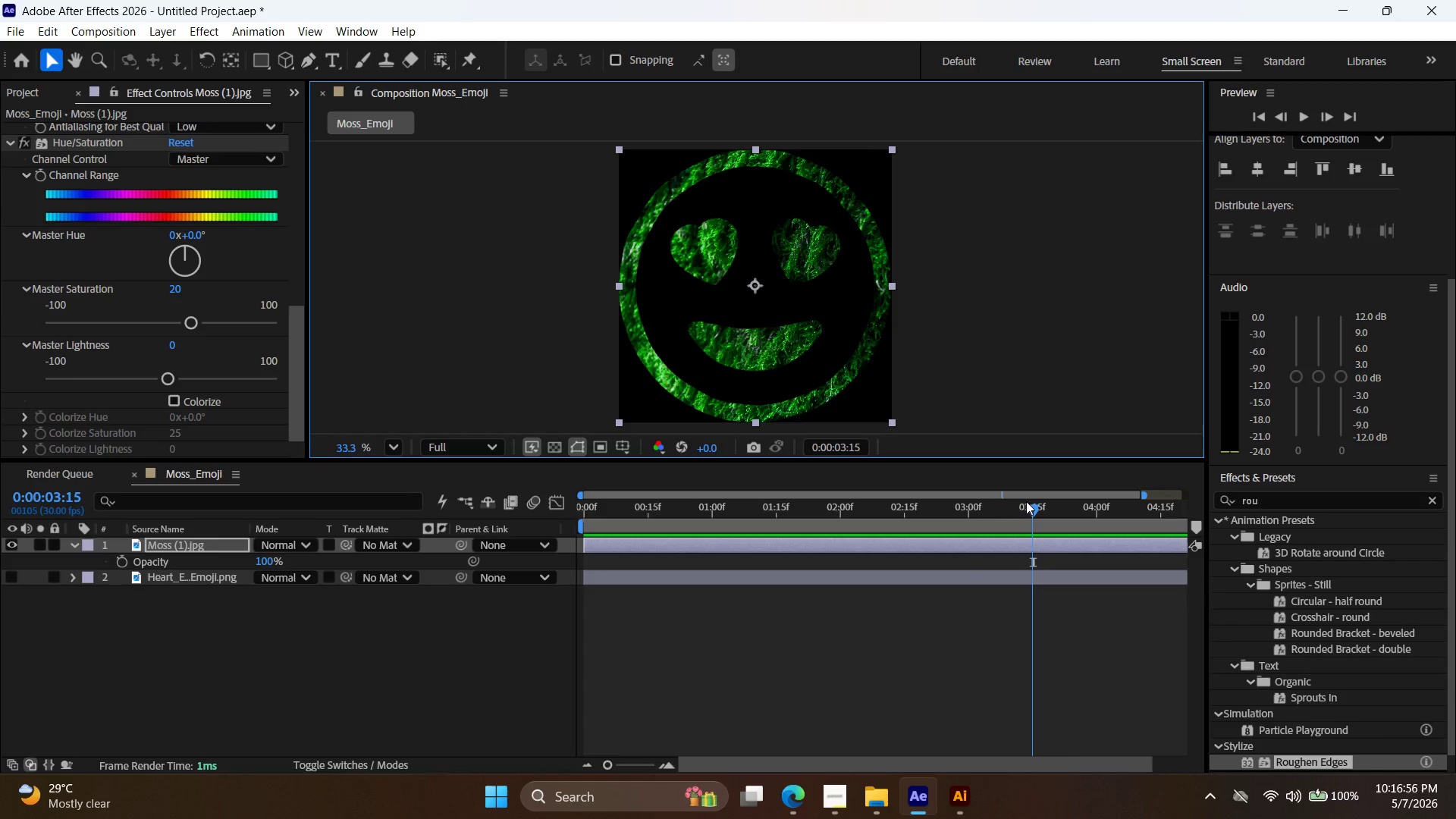 
left_click_drag(start_coordinate=[1028, 500], to_coordinate=[1098, 488])
 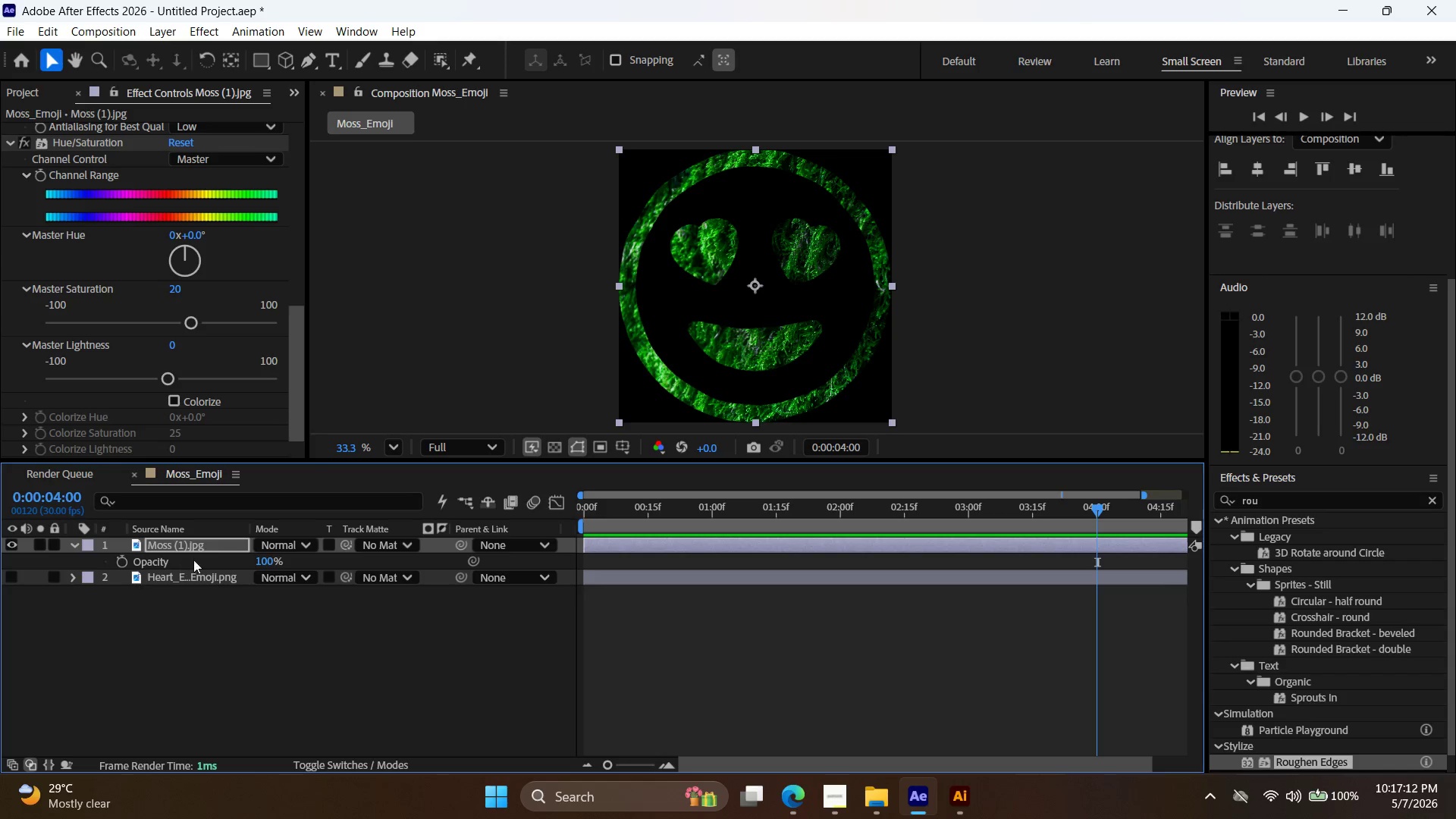 
left_click([124, 559])
 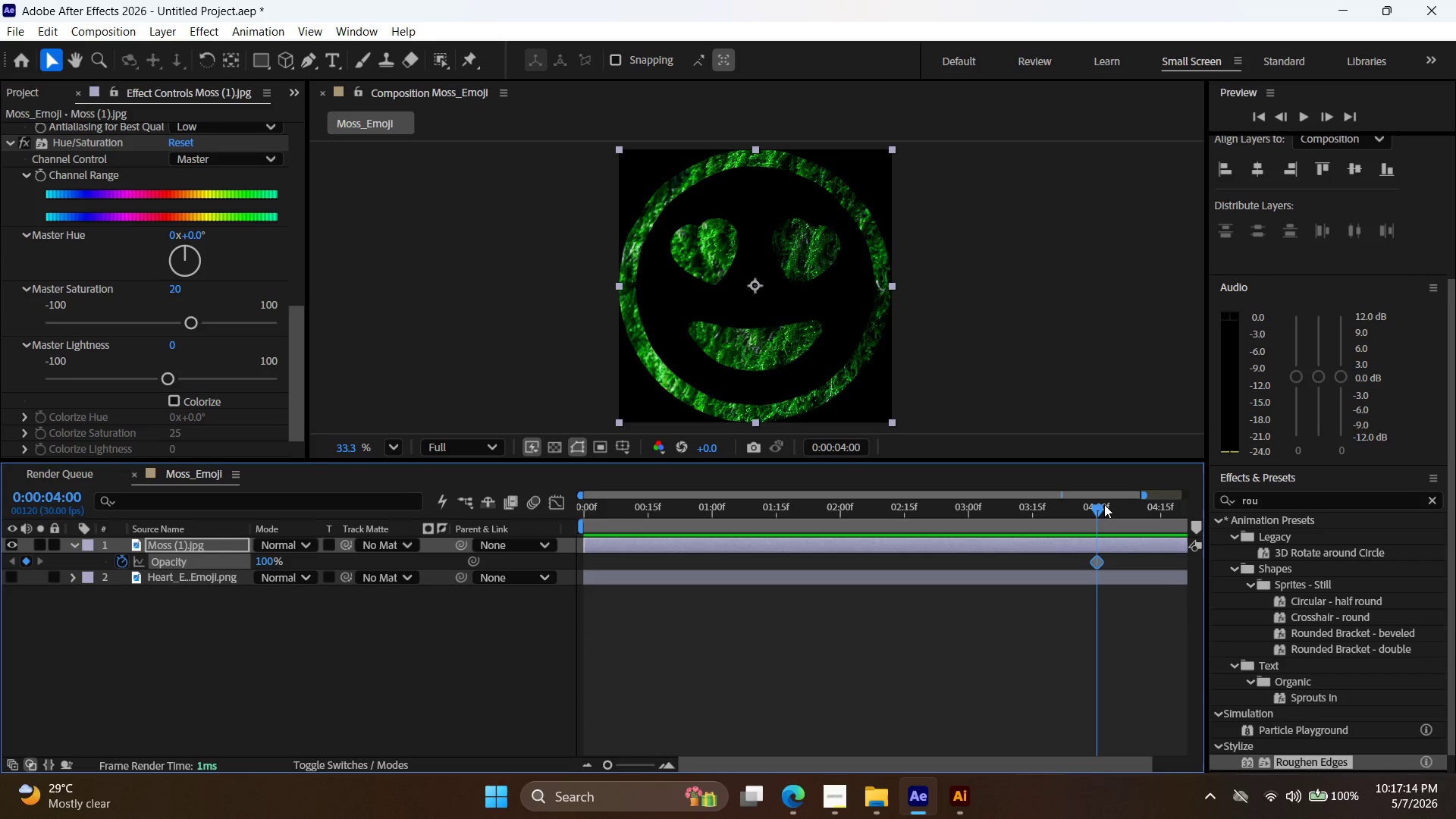 
left_click_drag(start_coordinate=[1099, 507], to_coordinate=[1272, 486])
 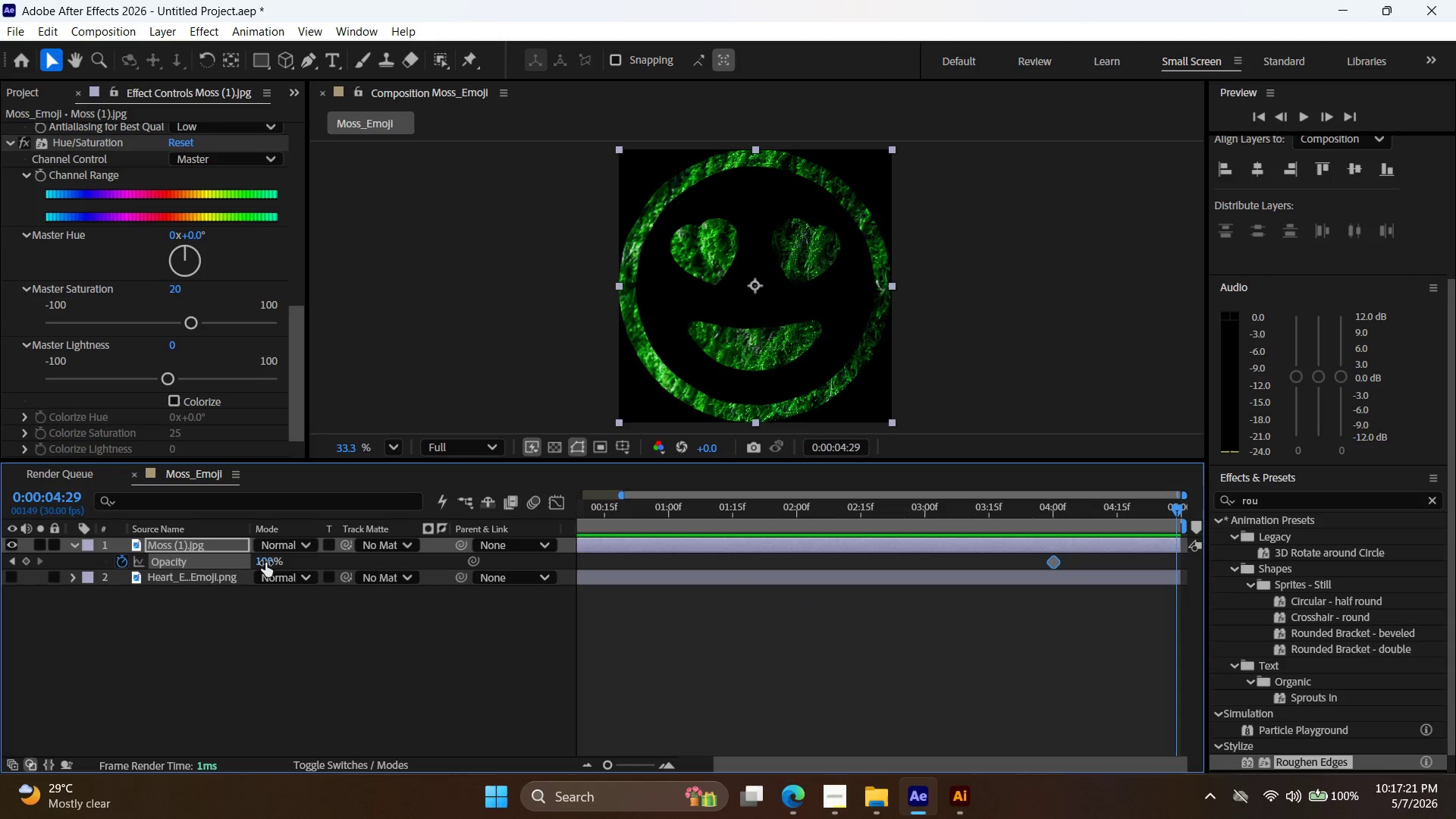 
double_click([265, 561])
 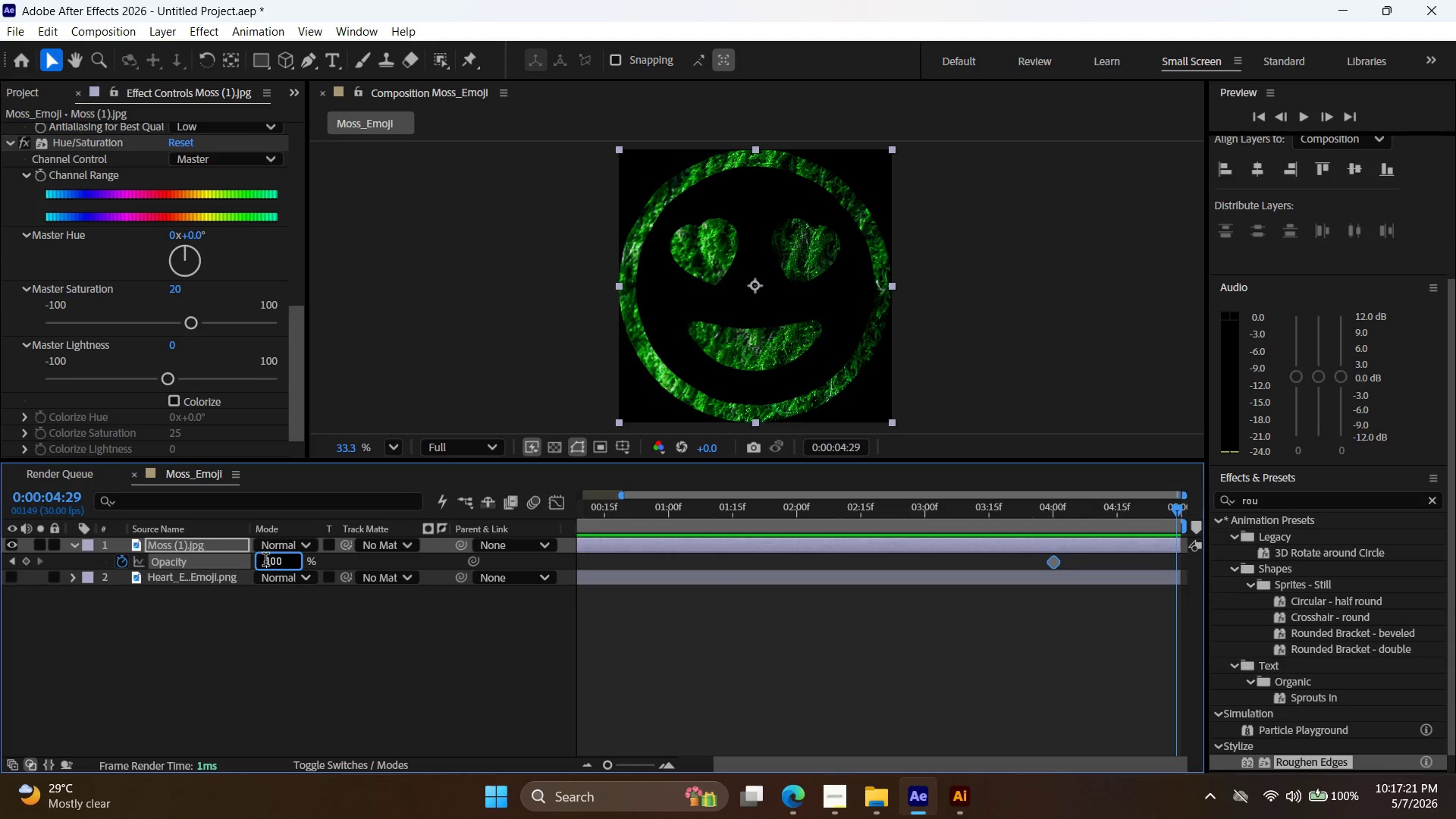 
triple_click([265, 561])
 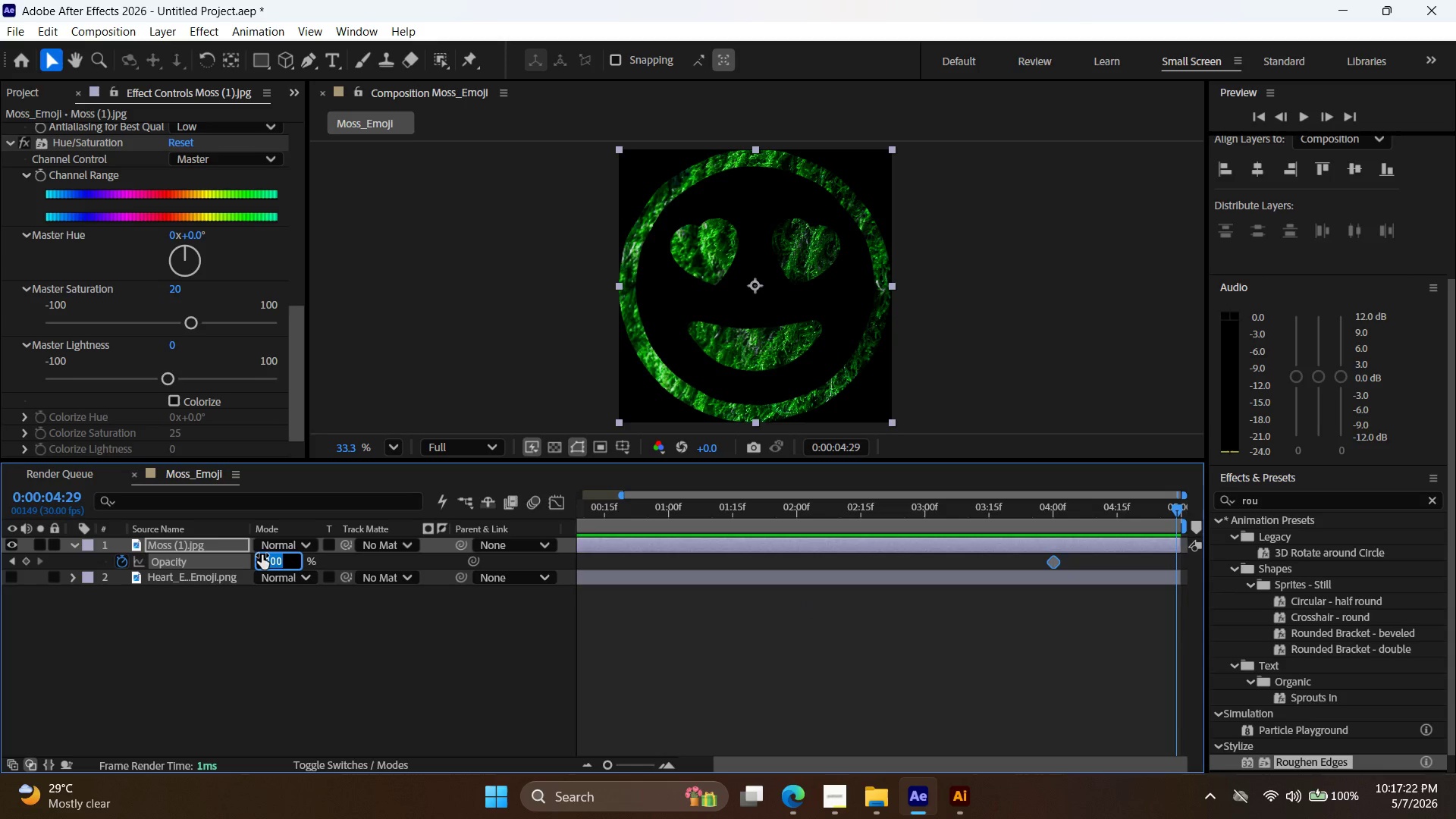 
key(0)
 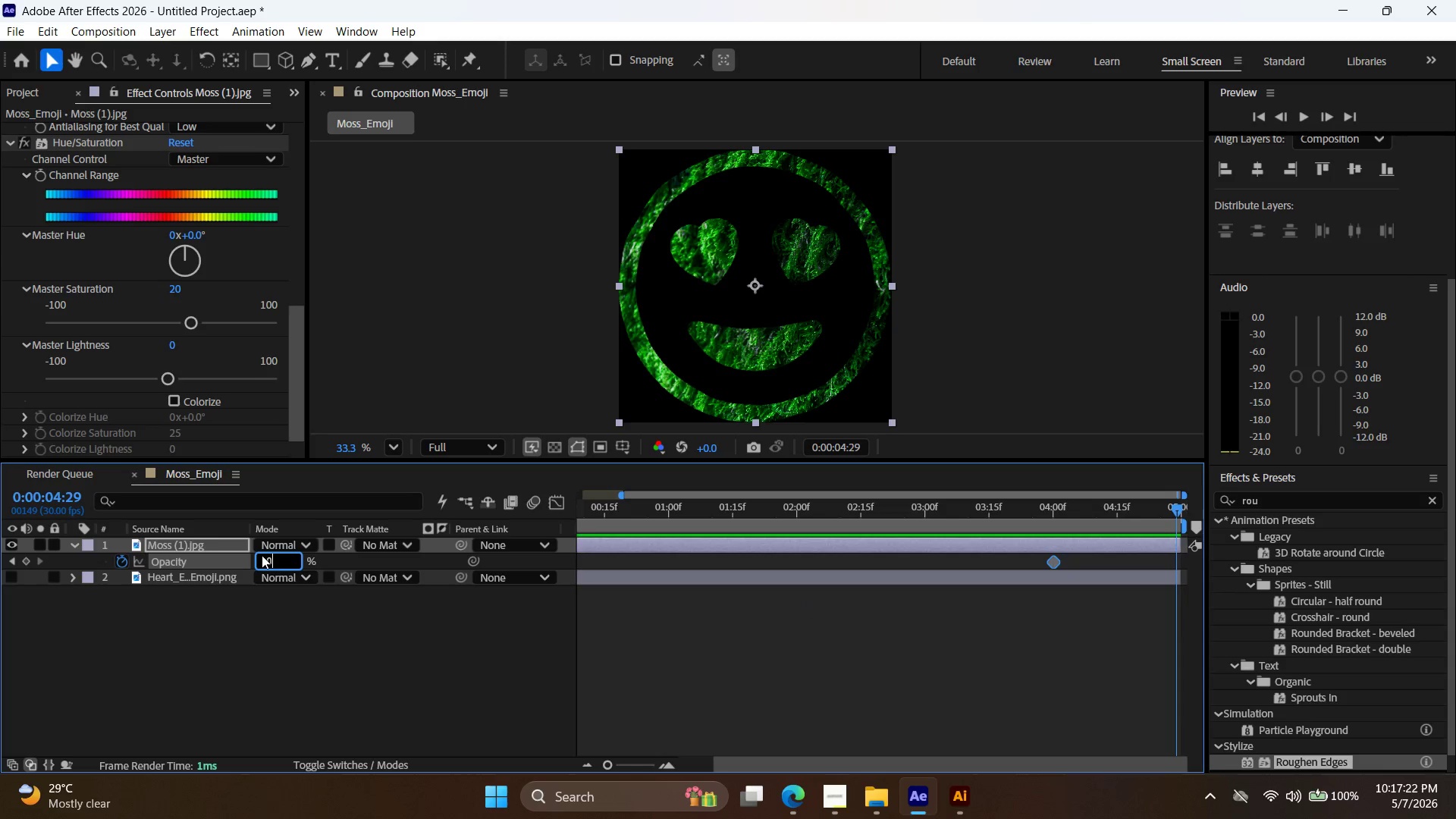 
key(Enter)
 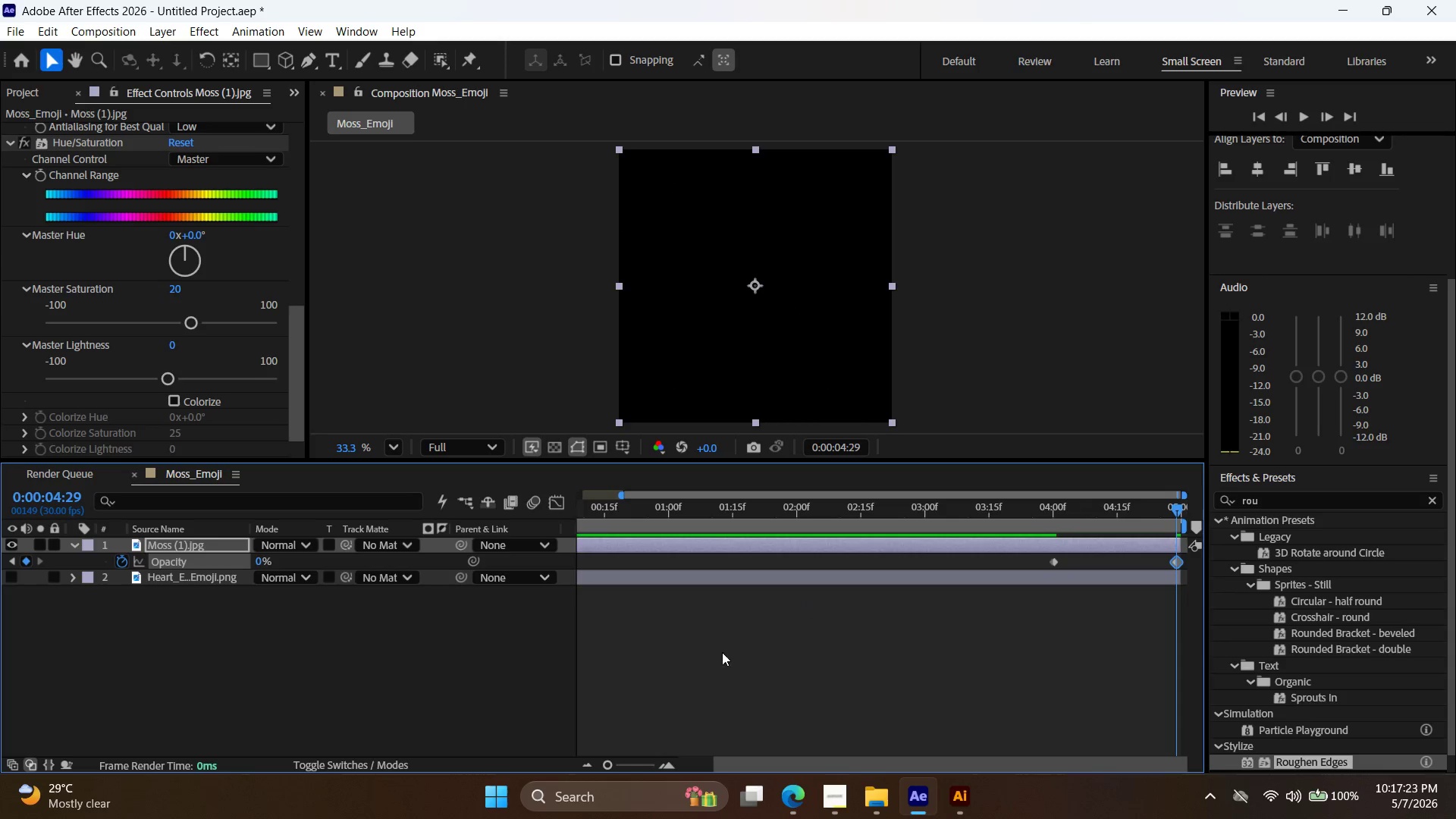 
hold_key(key=ShiftLeft, duration=0.88)
left_click([1050, 560])
 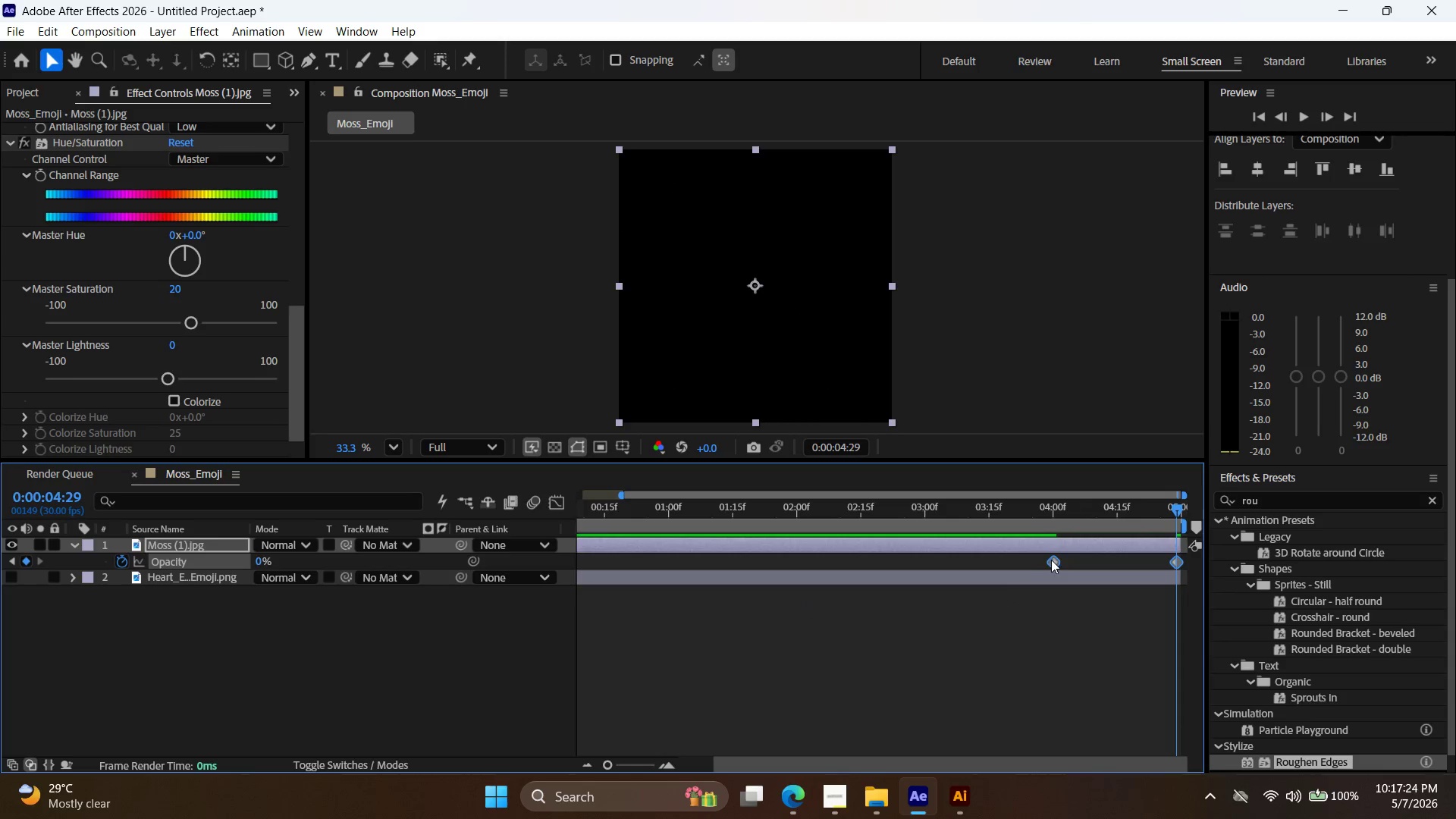 
mouse_move([1036, 557])
 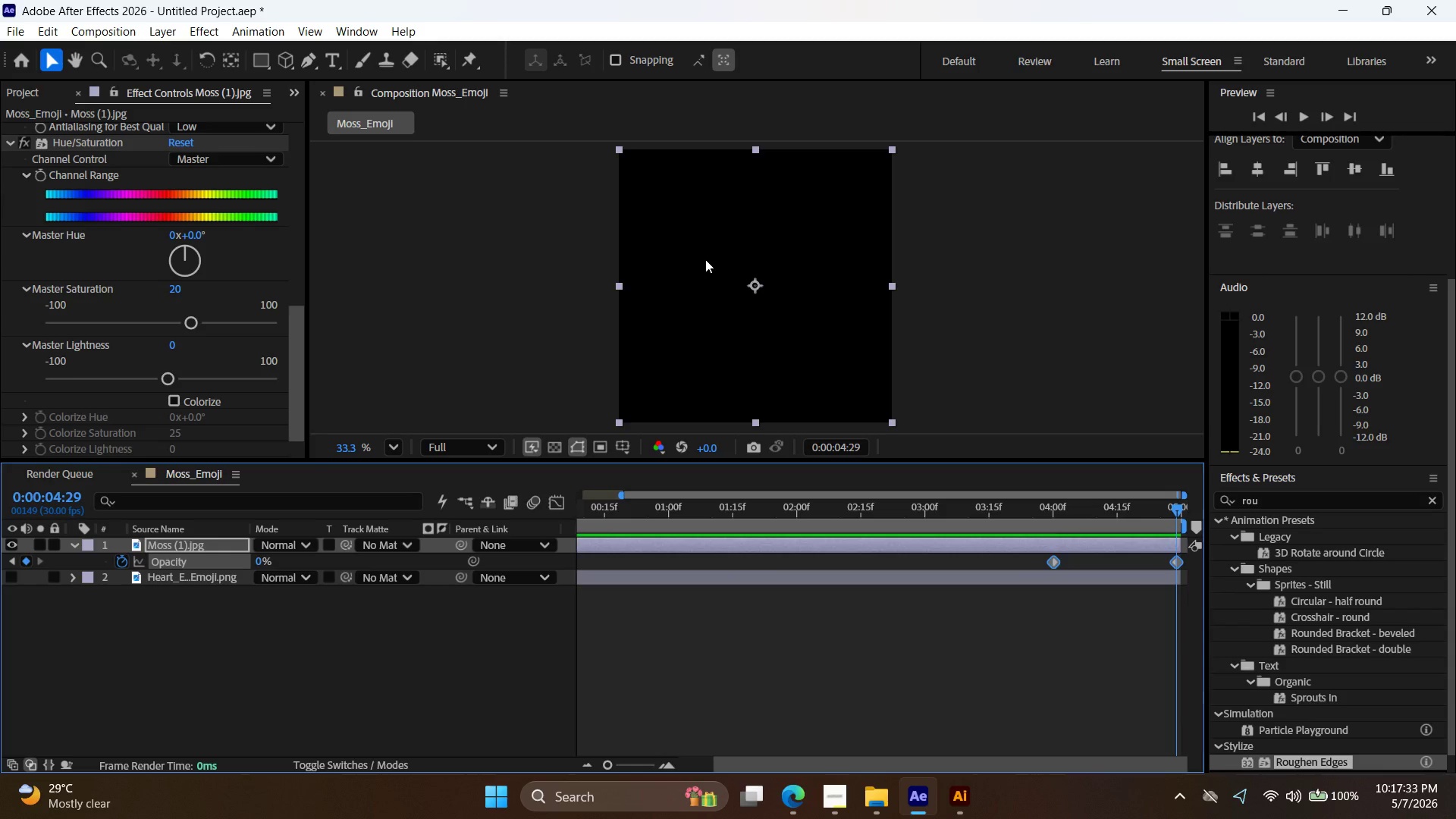 
wait(7.02)
 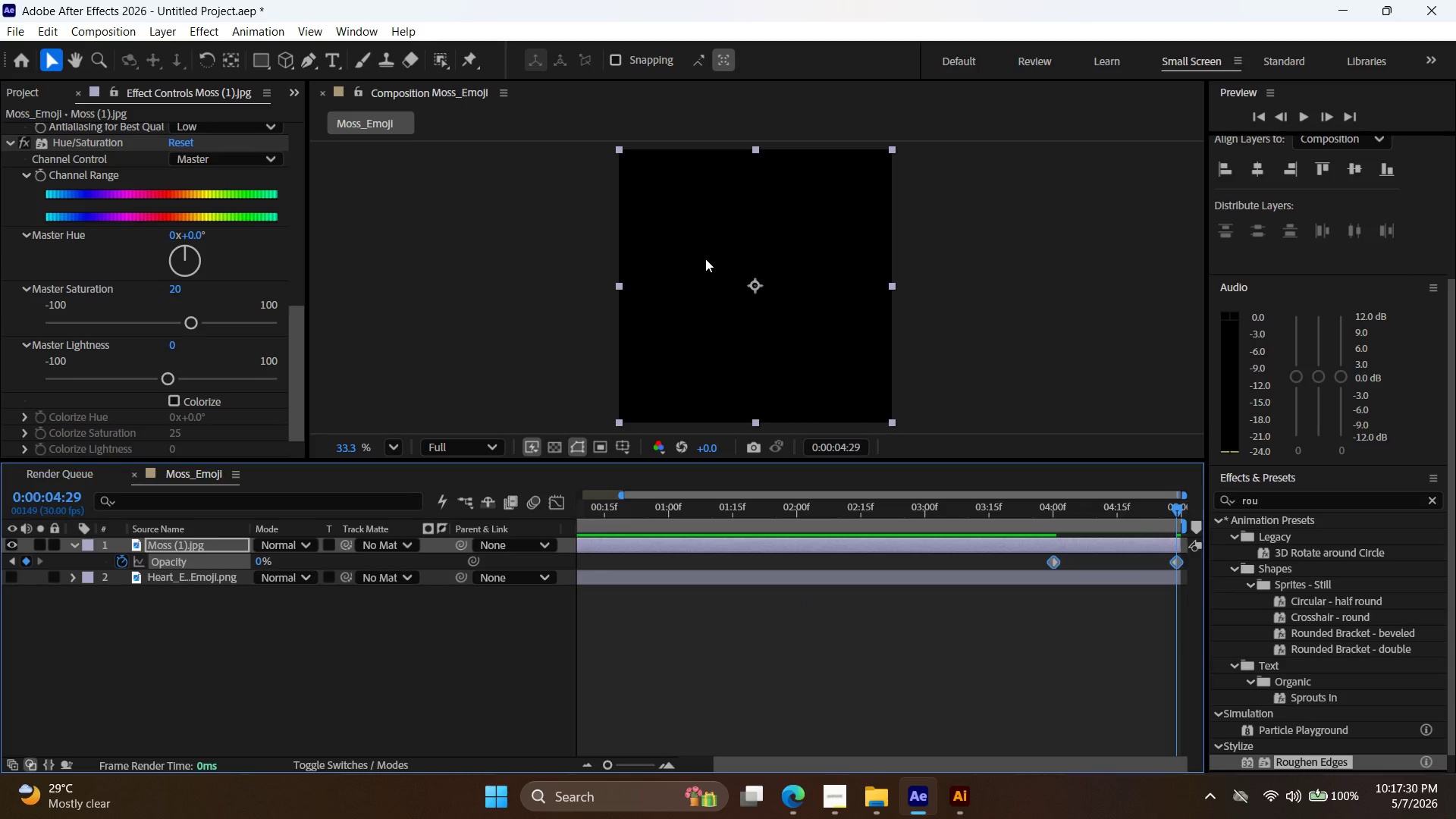 
key(F9)
 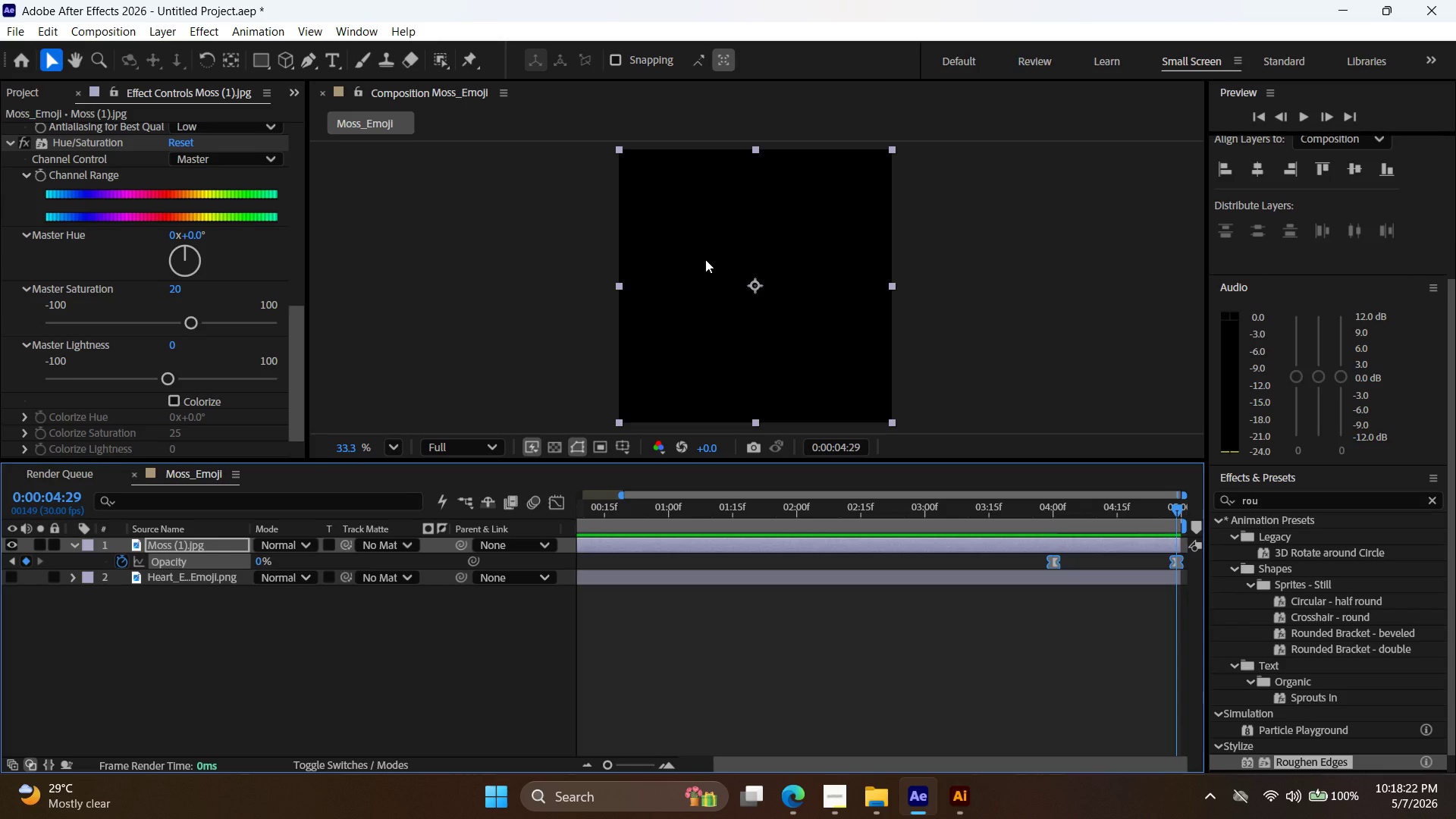 
wait(52.02)
 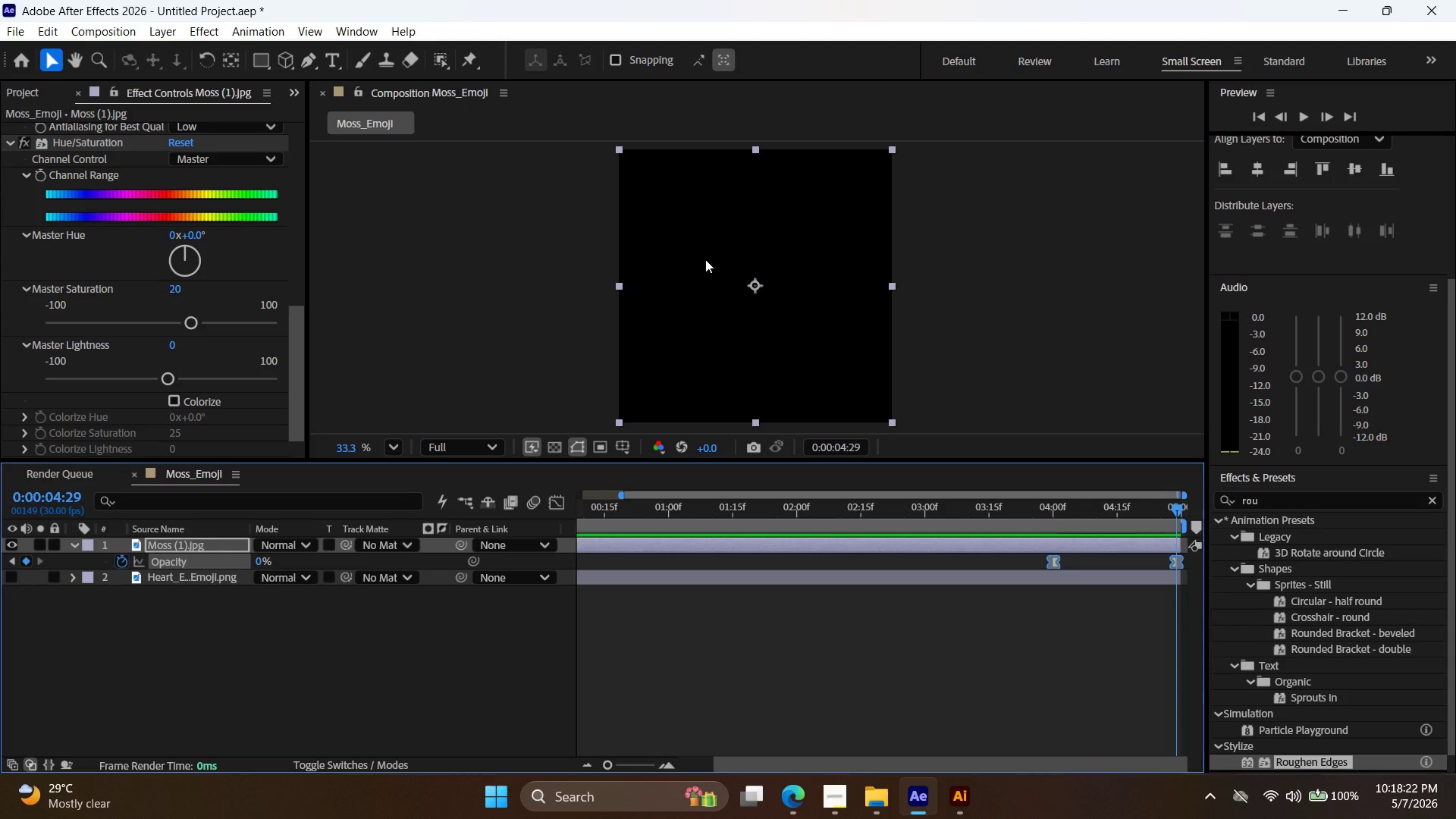 
left_click_drag(start_coordinate=[1178, 513], to_coordinate=[455, 452])
 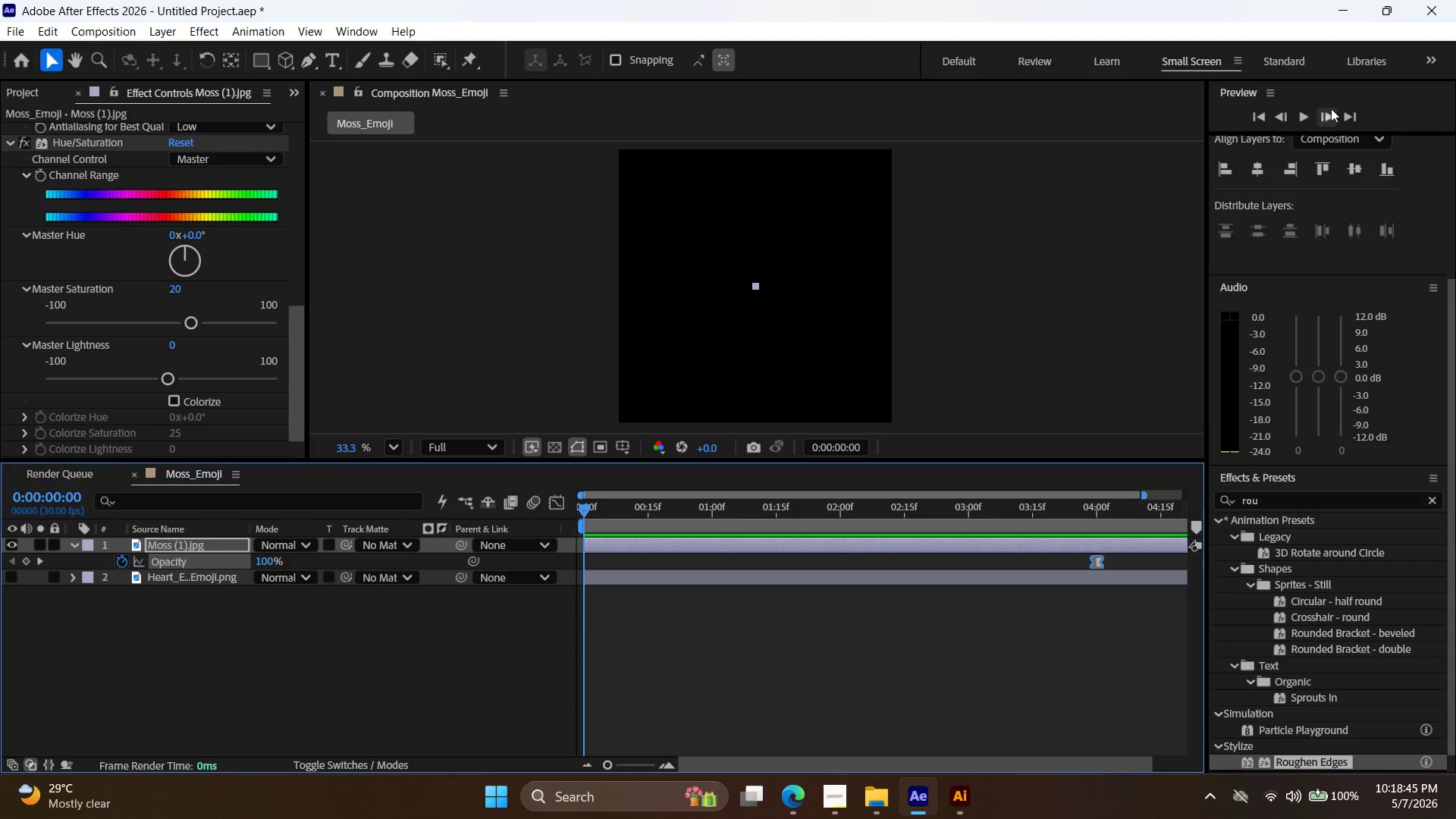 
left_click([1299, 118])
 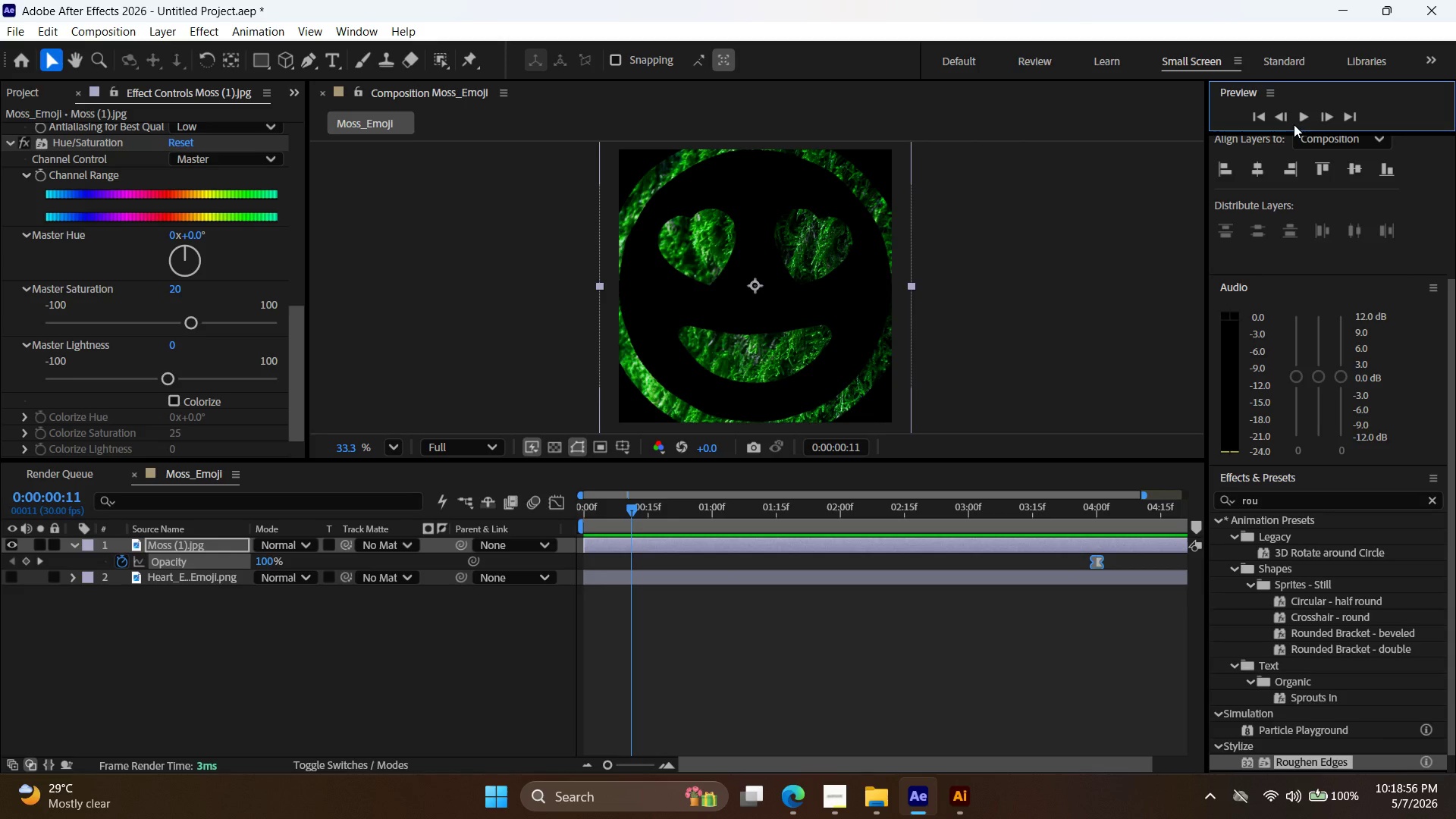 
wait(15.45)
 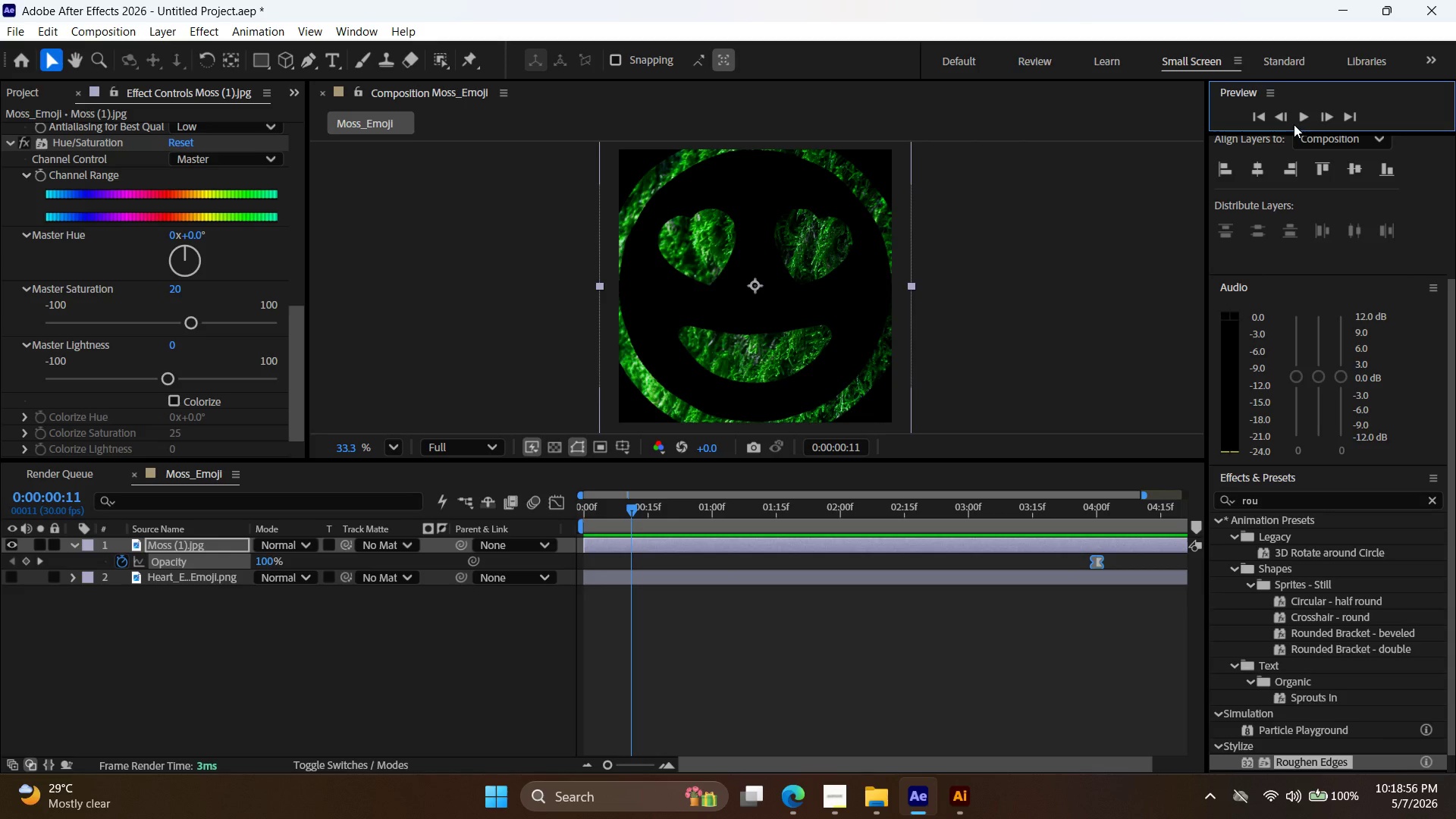 
left_click_drag(start_coordinate=[635, 514], to_coordinate=[546, 520])
 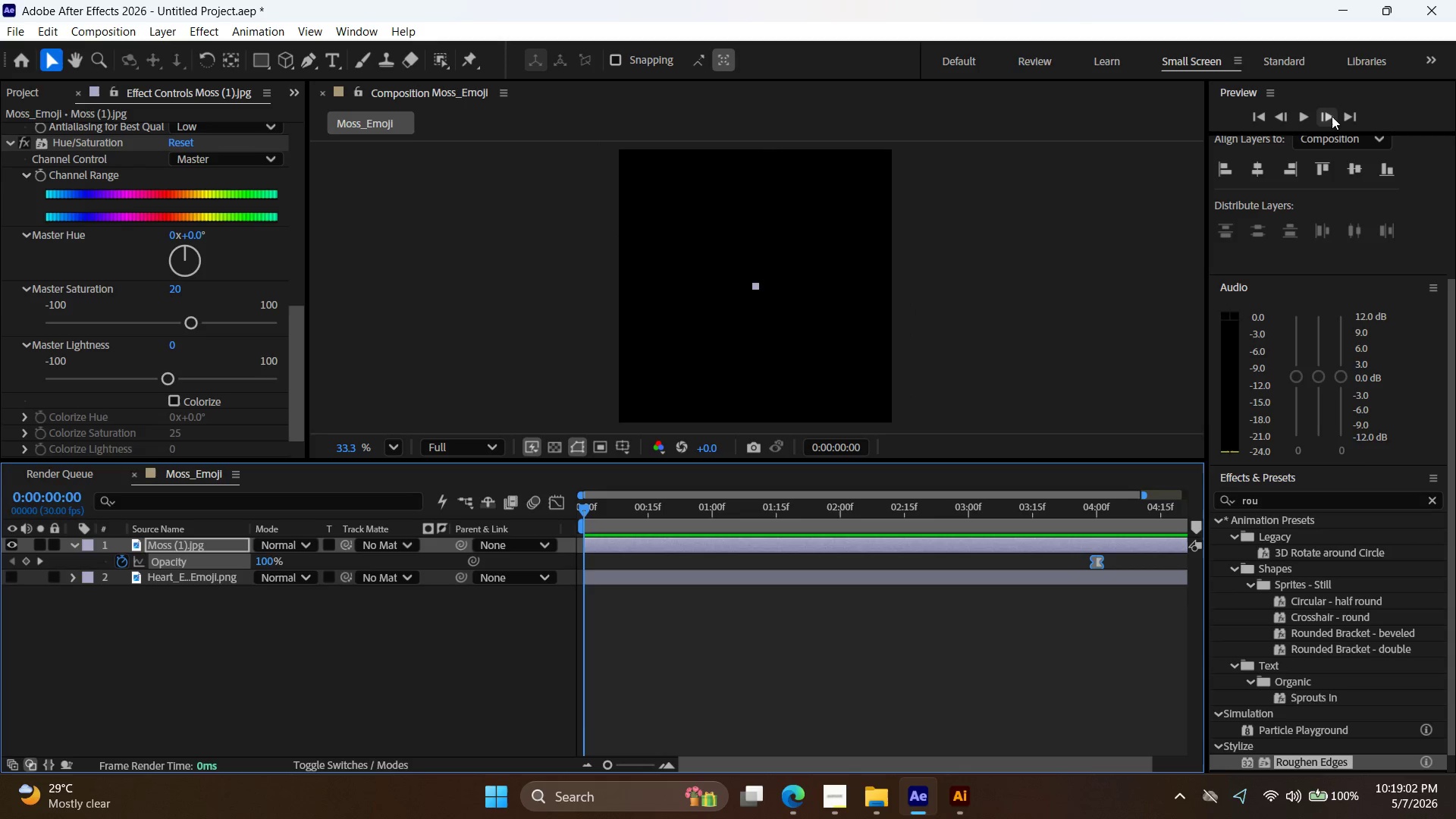 
double_click([1332, 116])
 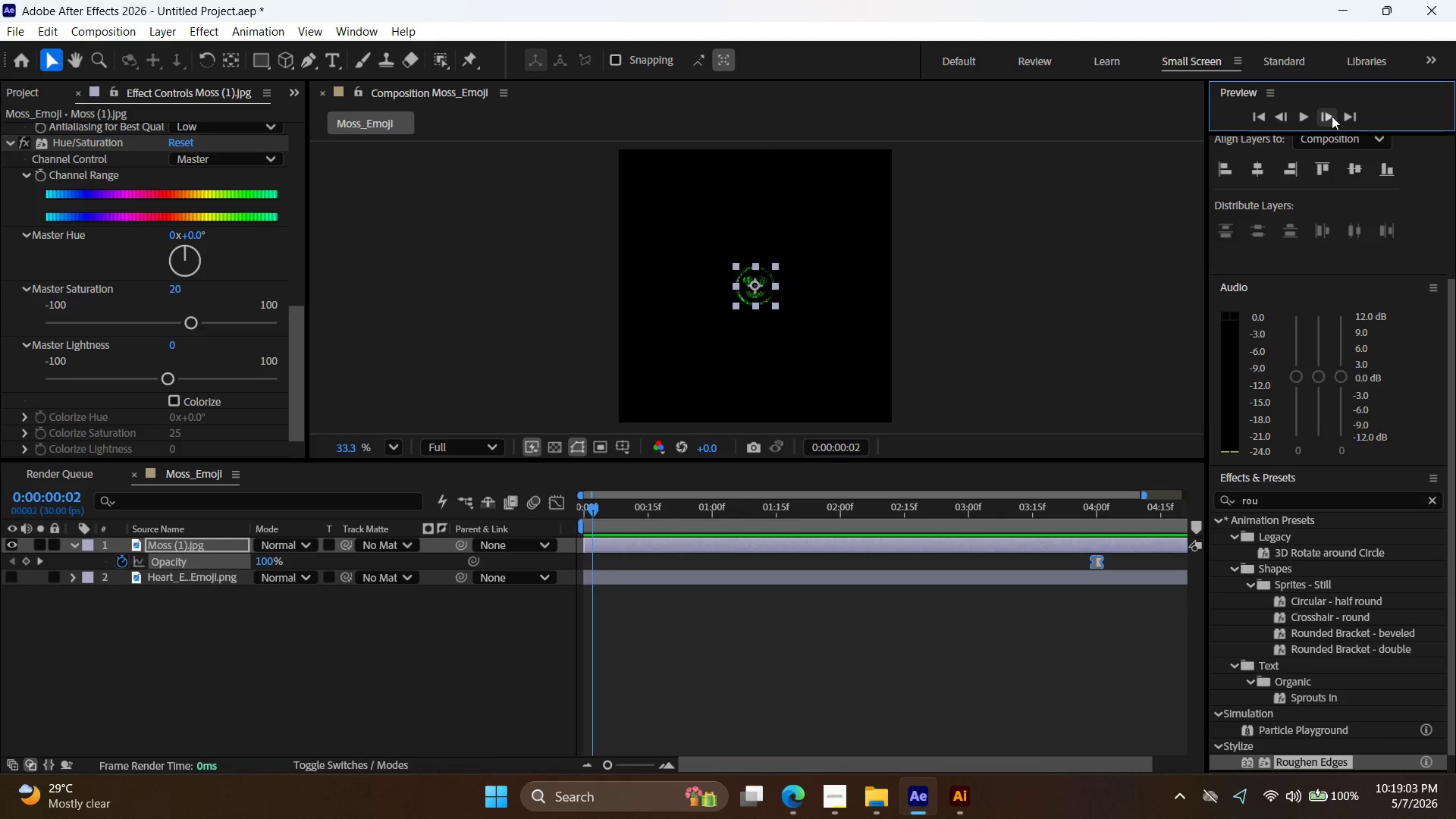 
triple_click([1332, 116])
 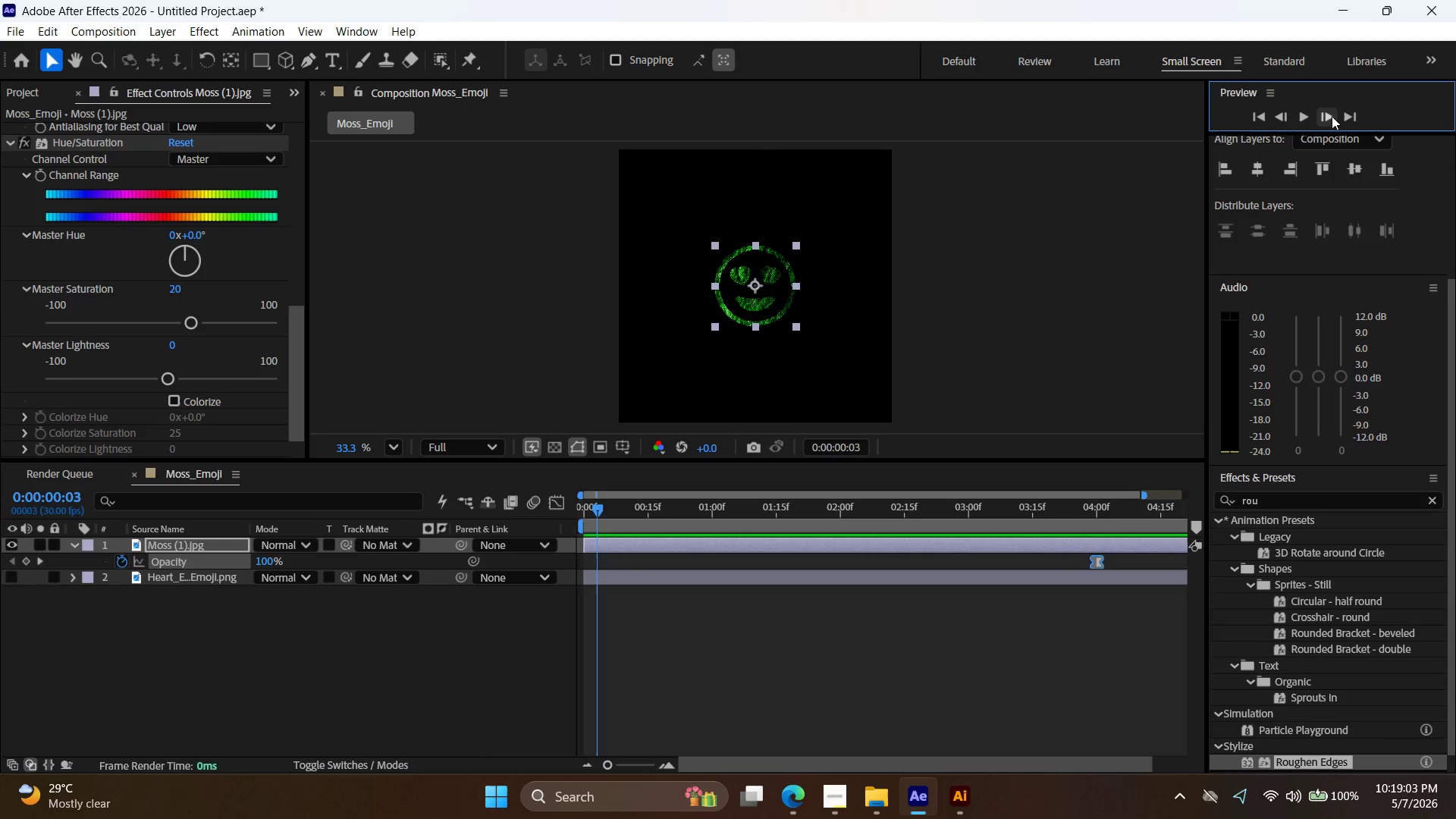 
triple_click([1332, 116])
 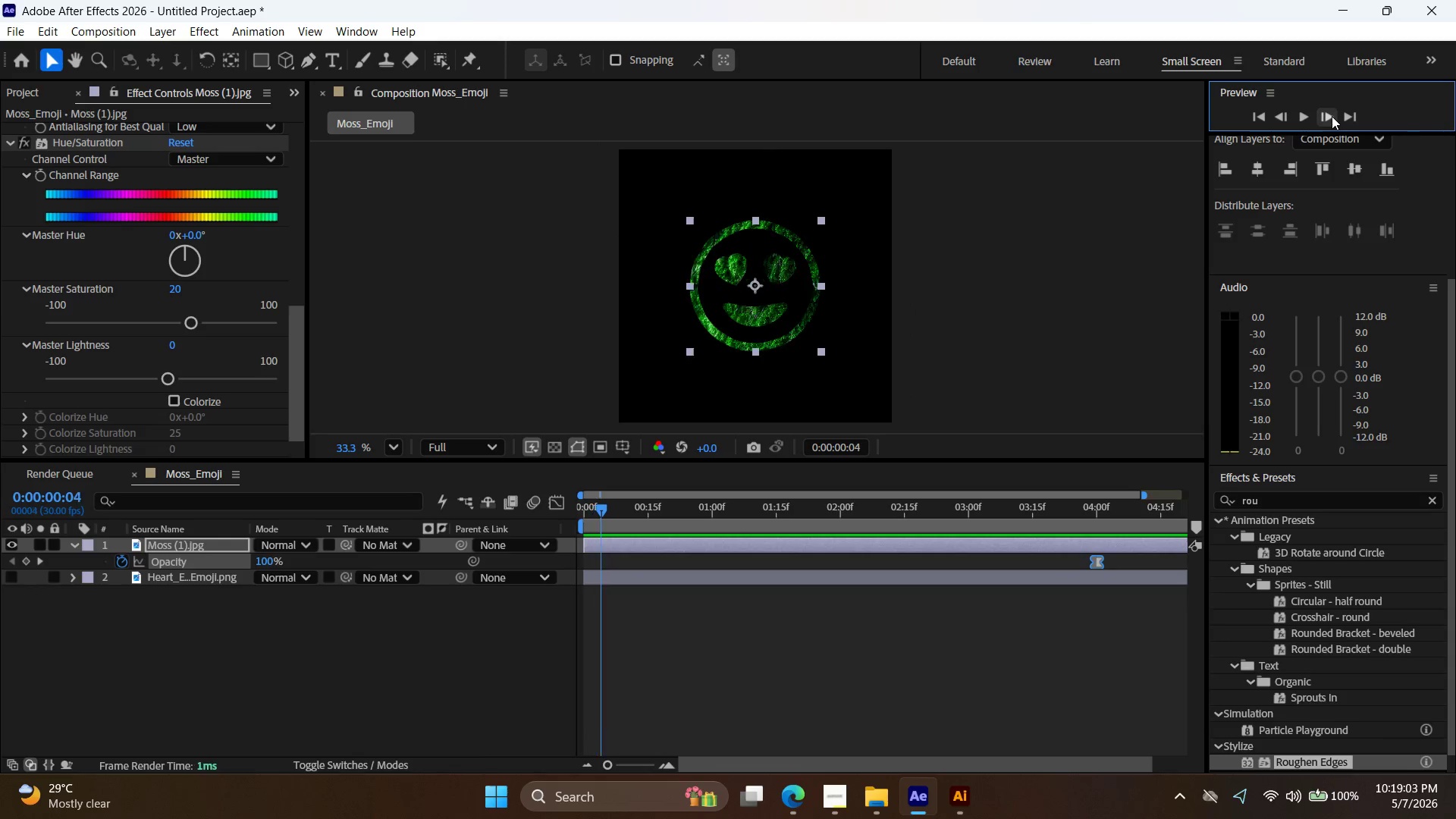 
triple_click([1333, 117])
 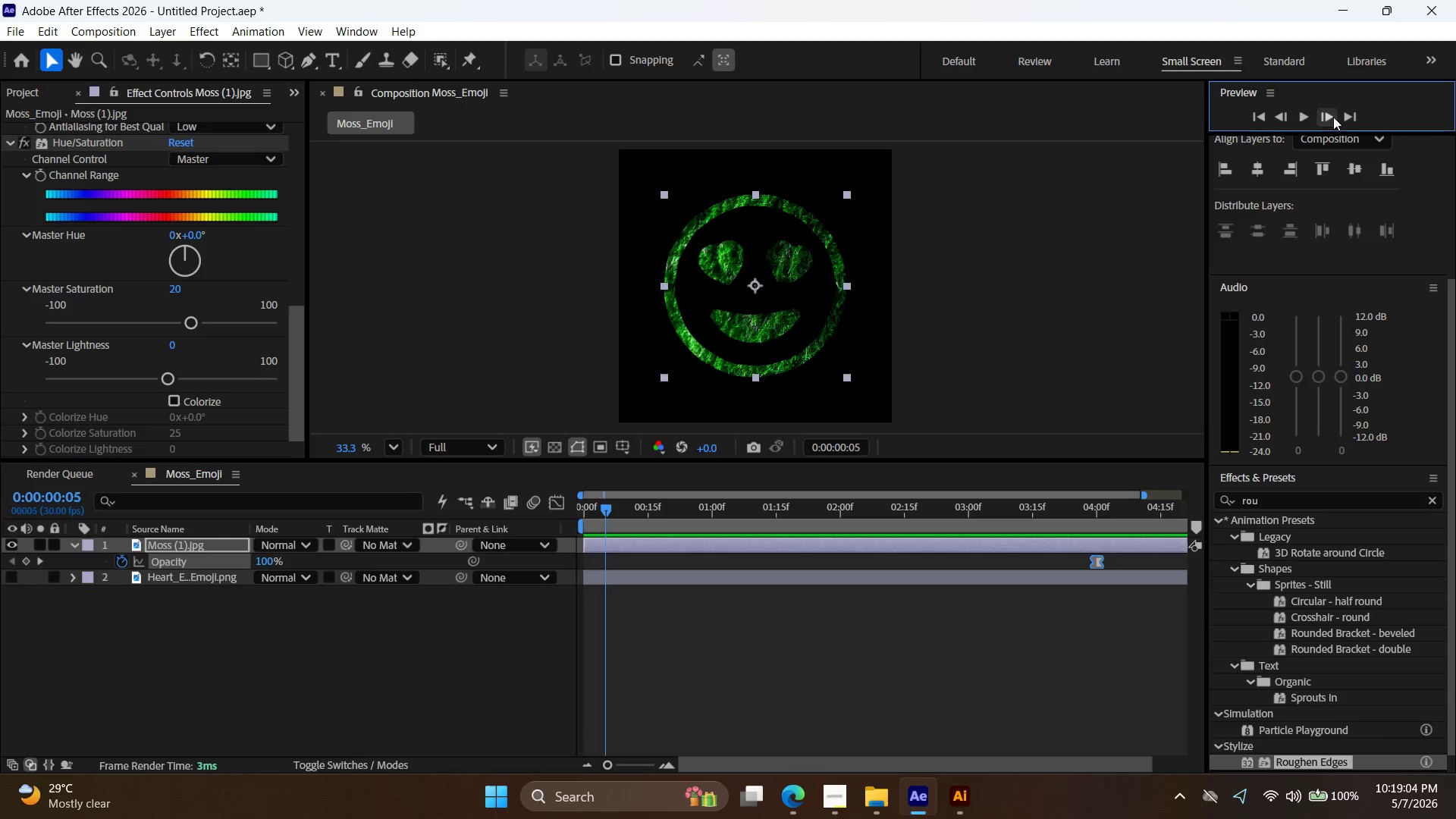 
triple_click([1334, 117])
 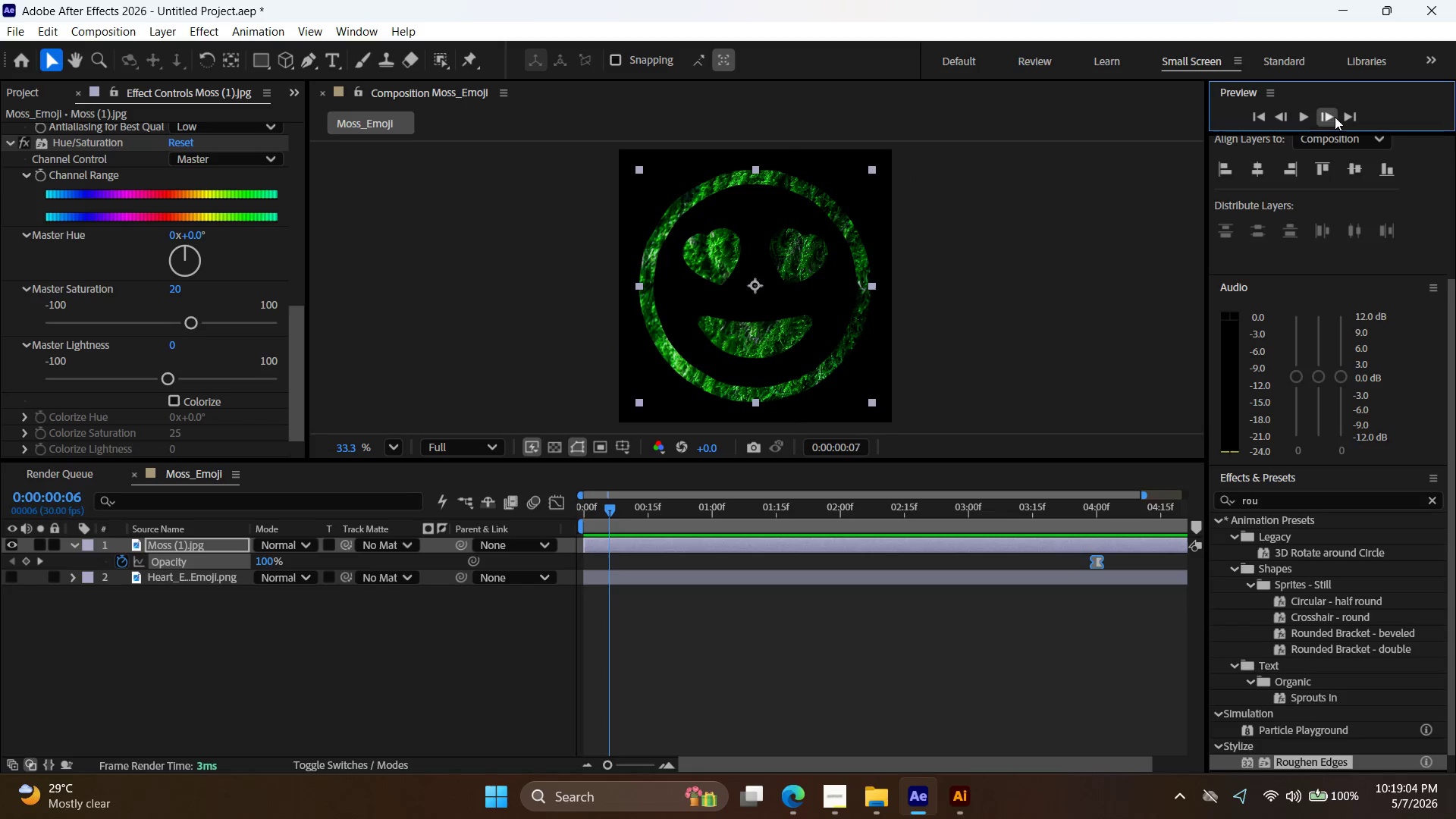 
triple_click([1335, 117])
 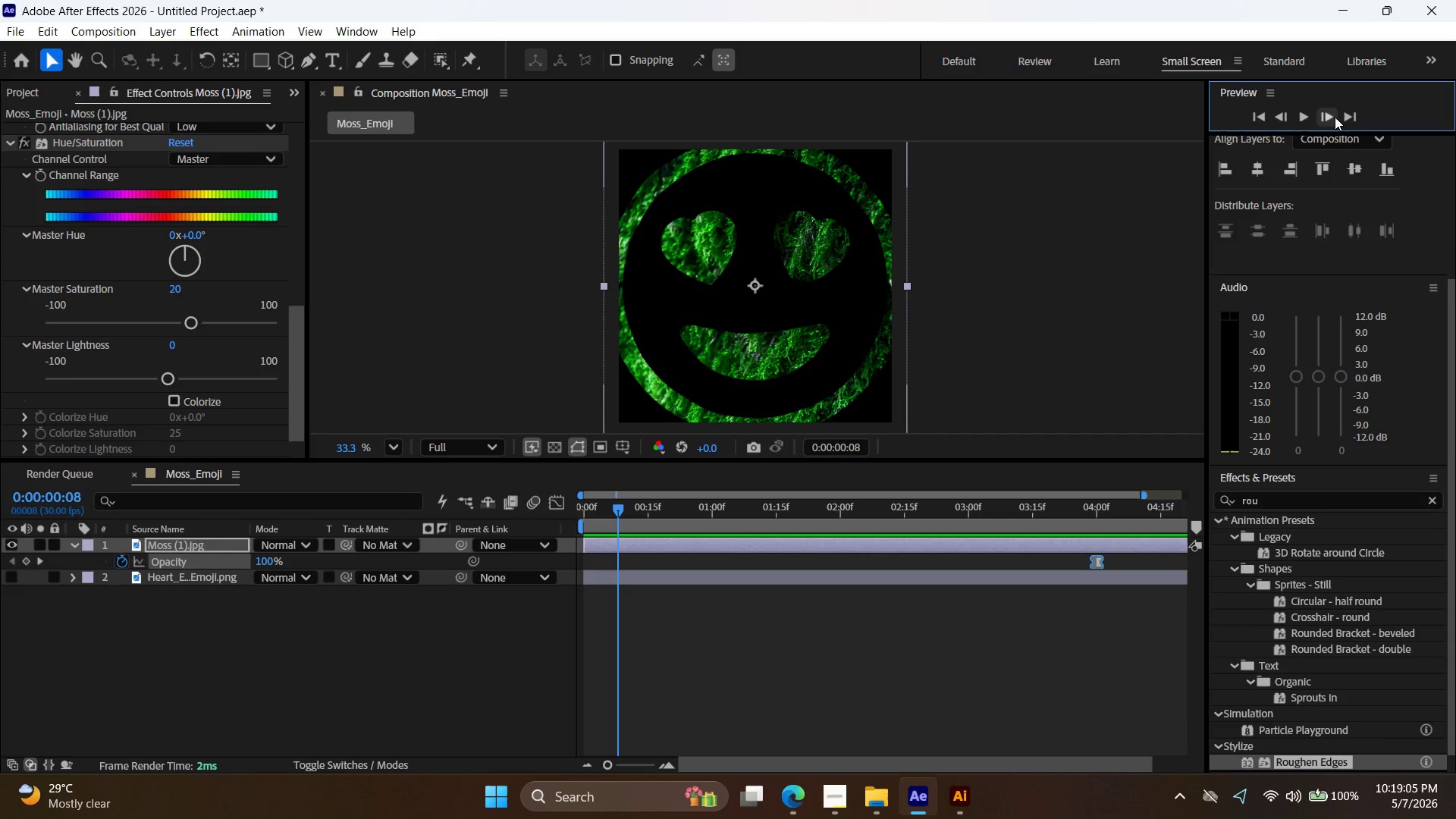 
triple_click([1335, 117])
 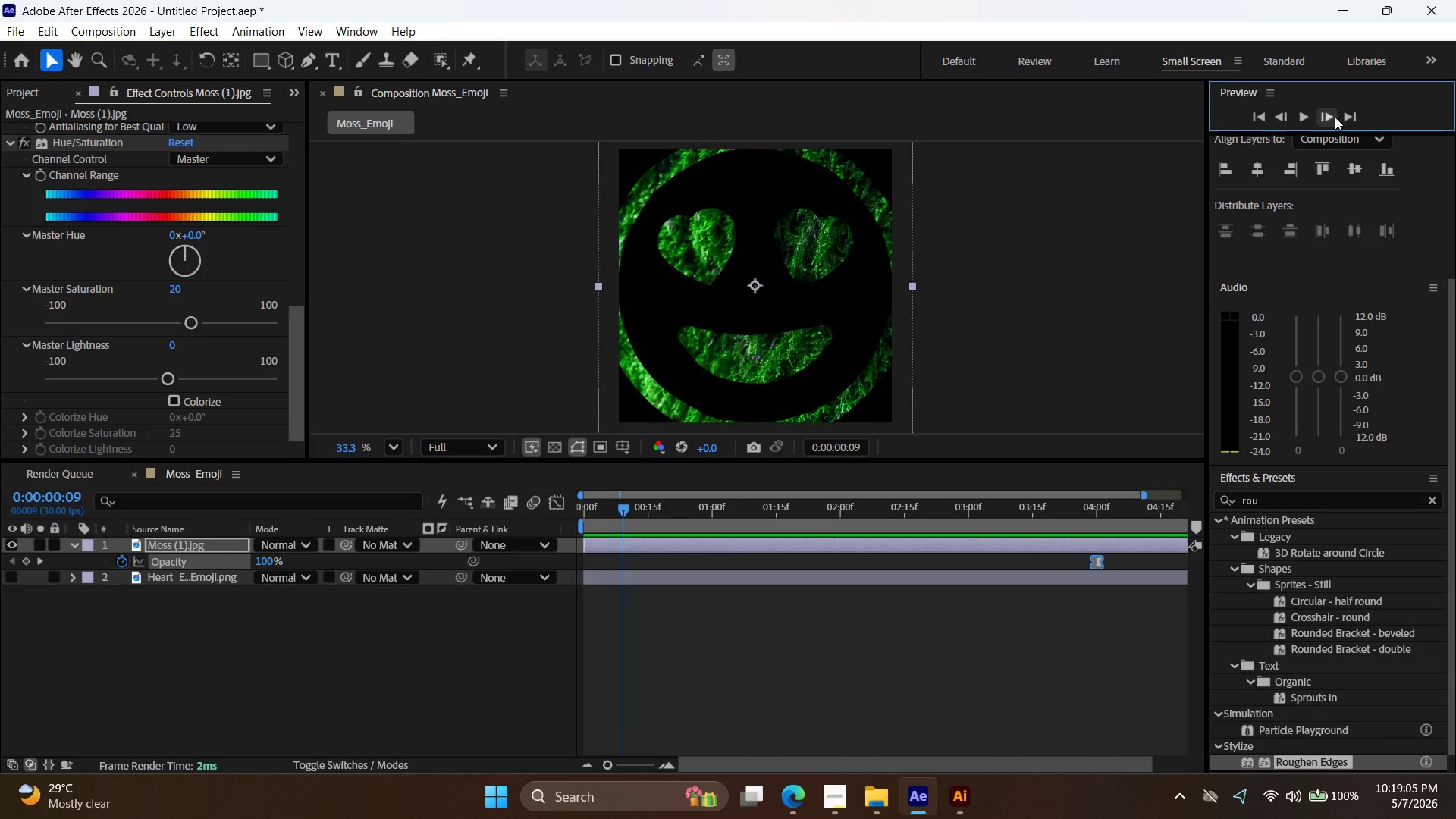 
triple_click([1335, 117])
 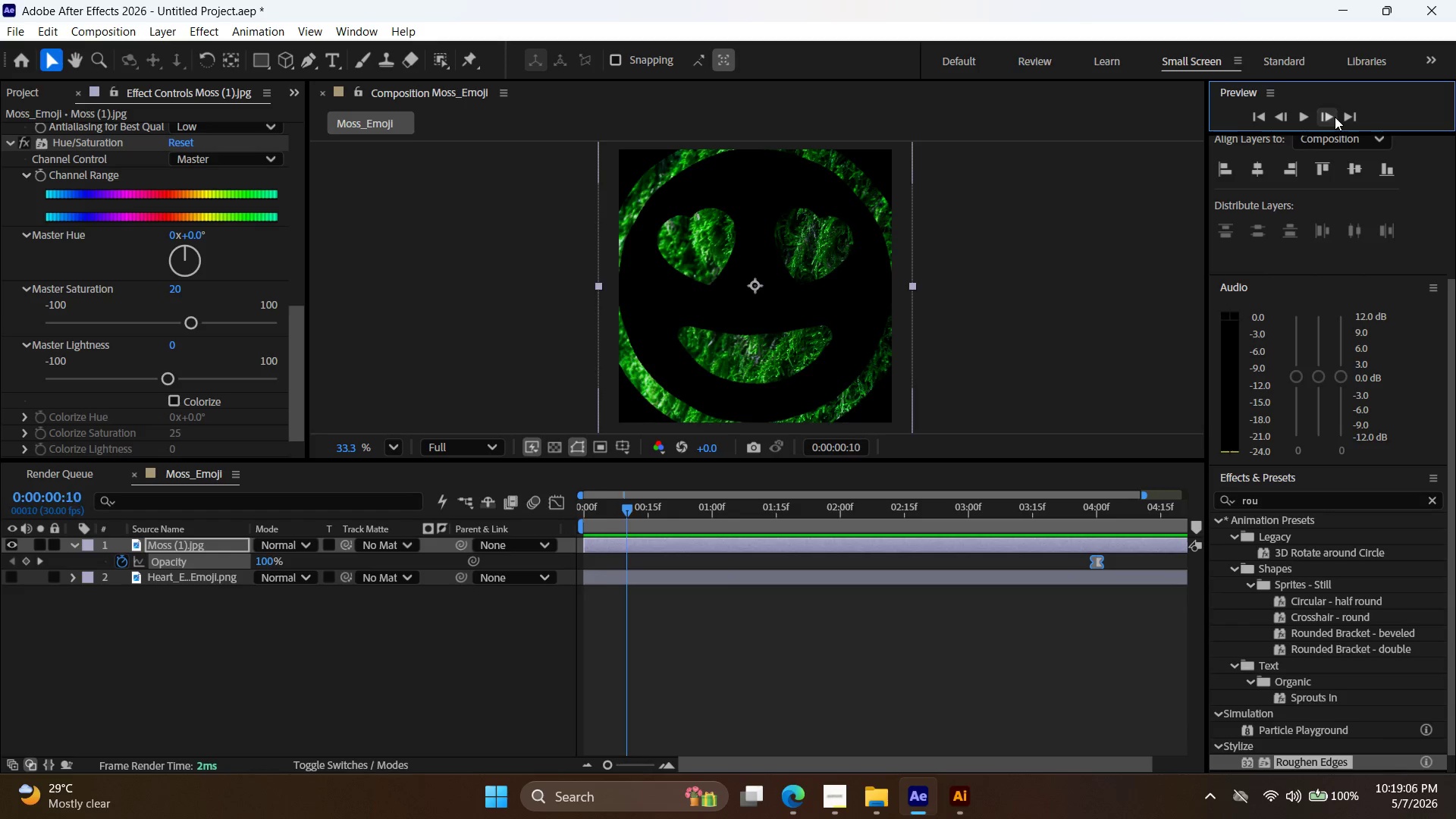 
triple_click([1335, 117])
 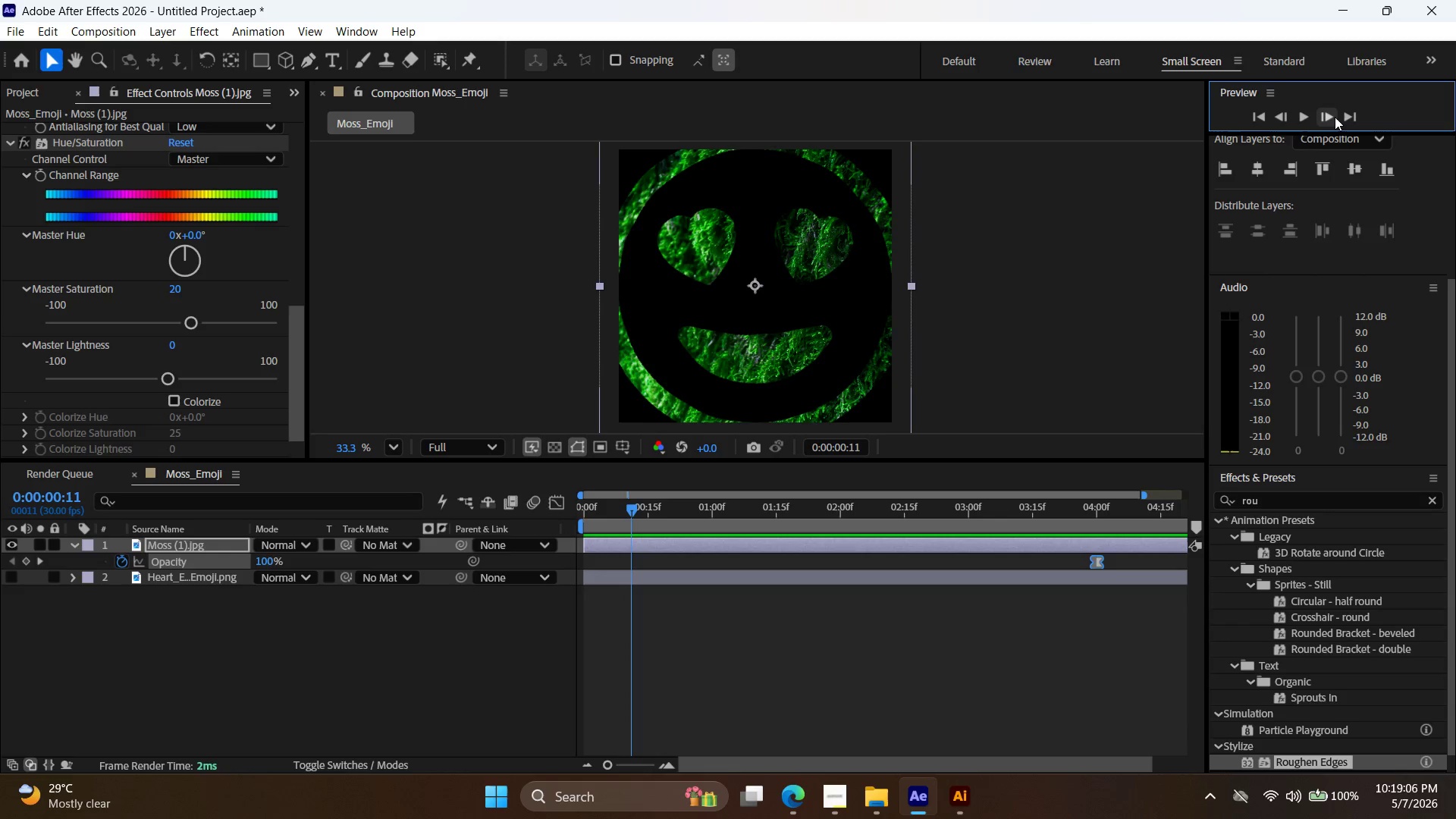 
triple_click([1335, 117])
 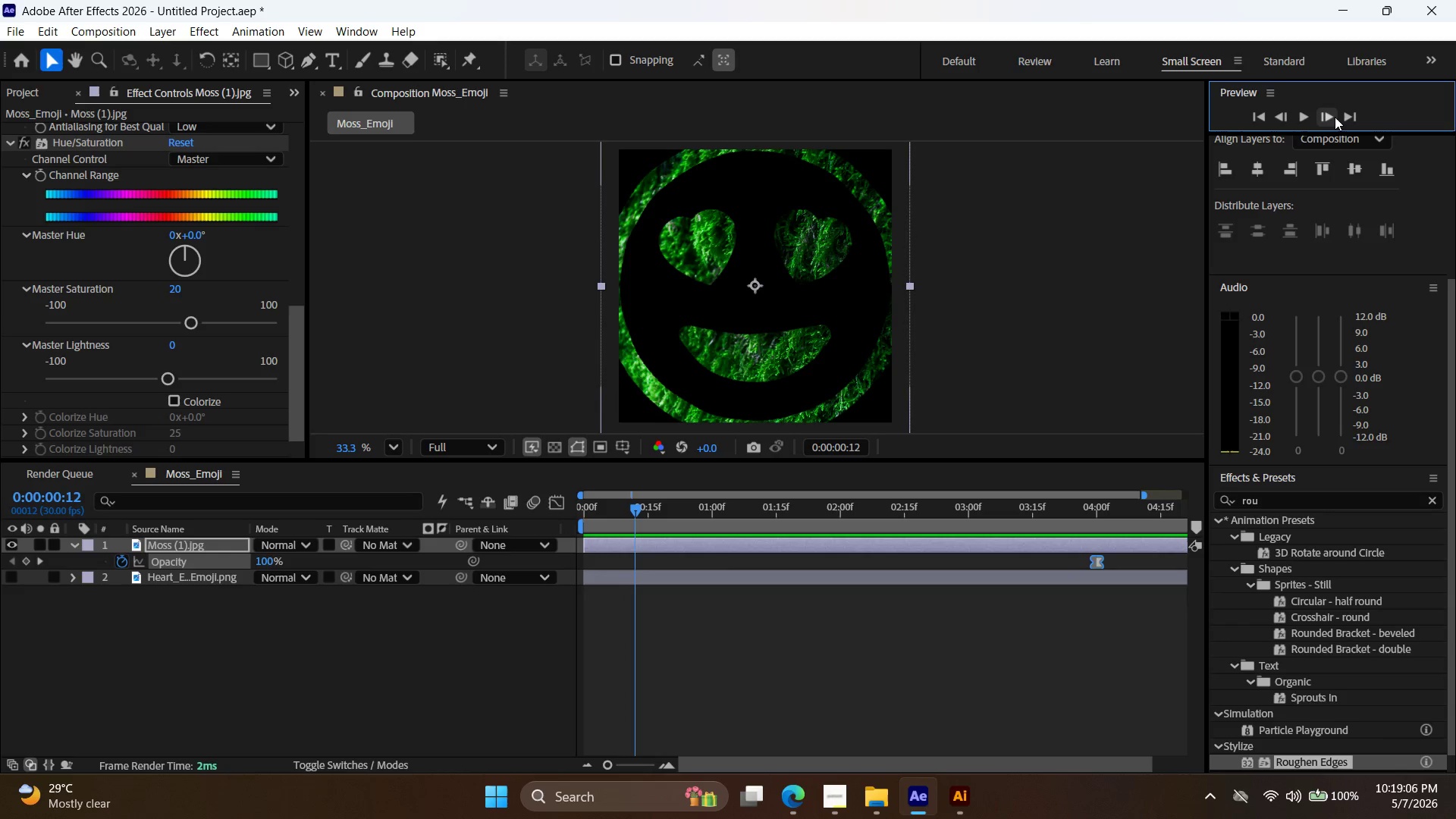 
triple_click([1335, 117])
 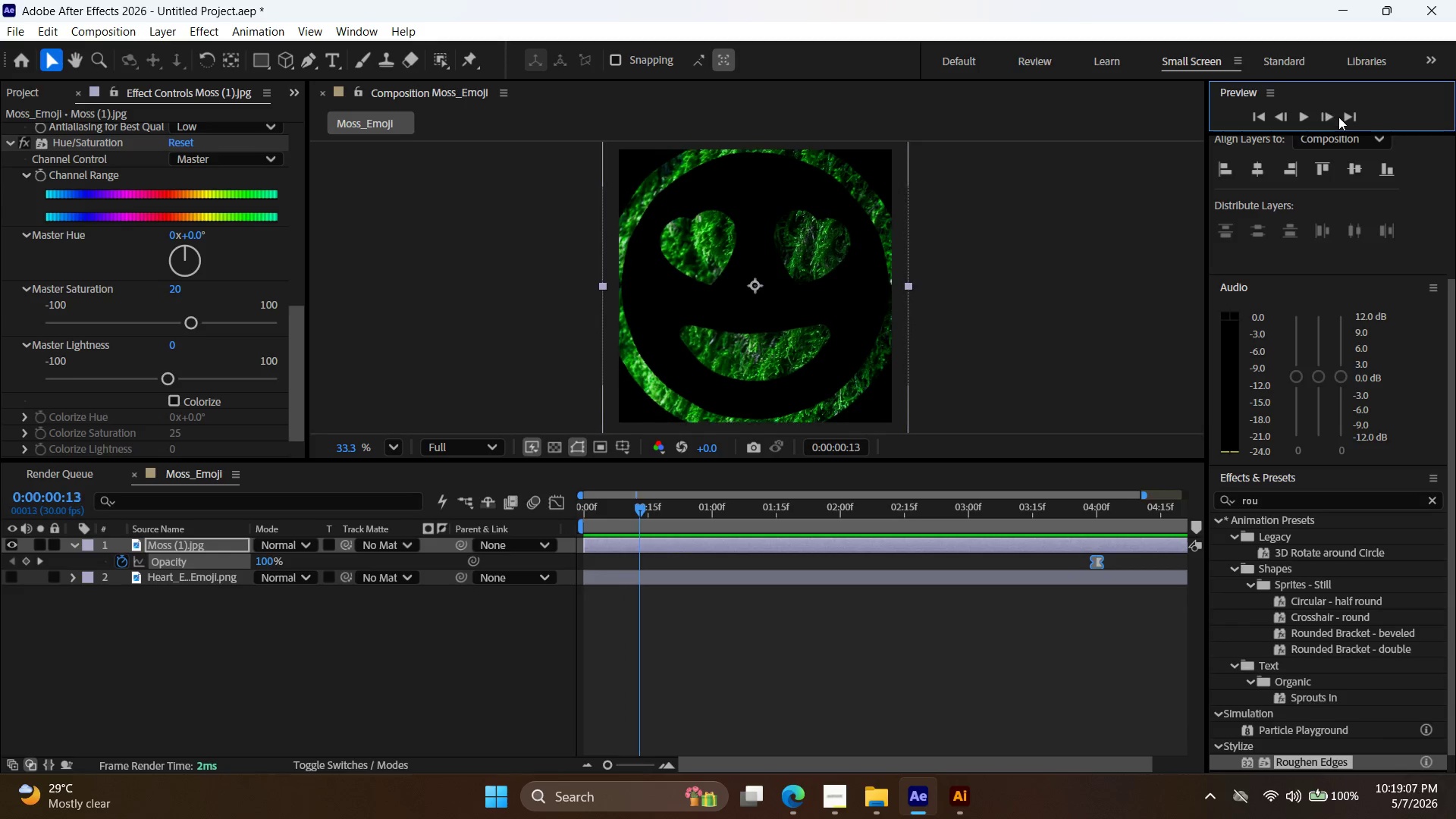 
triple_click([1338, 117])
 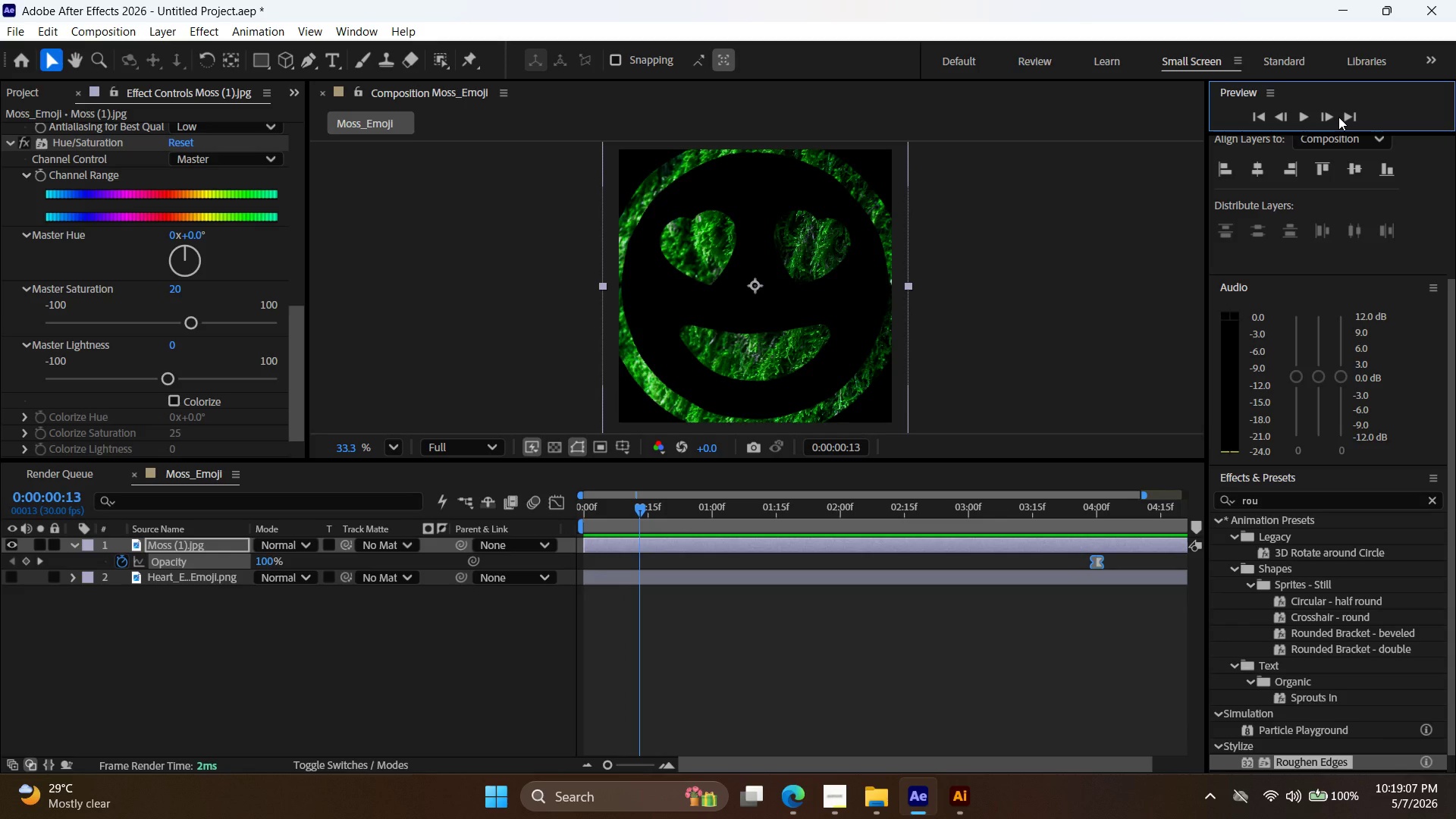 
triple_click([1338, 117])
 